 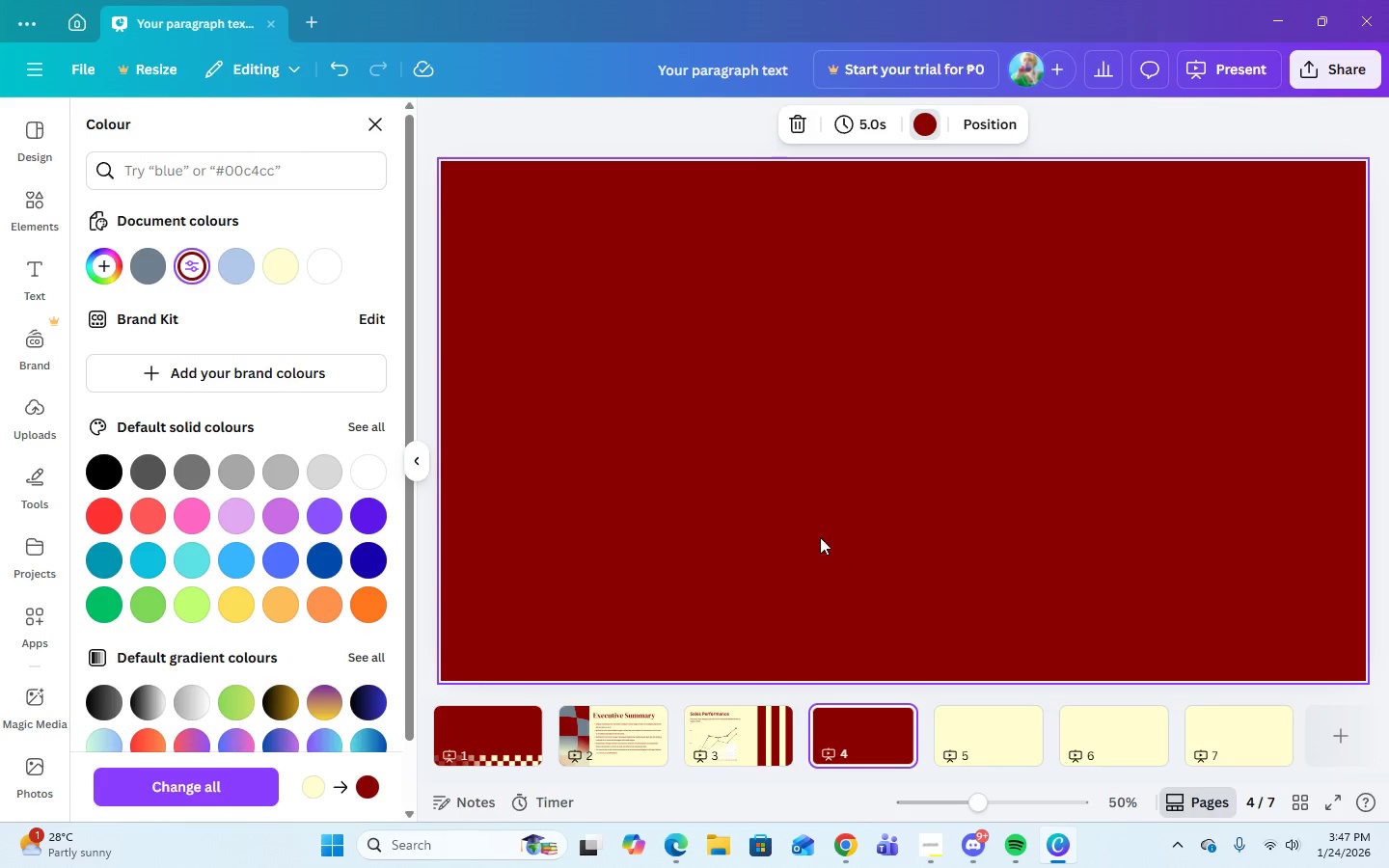 
left_click([20, 211])
 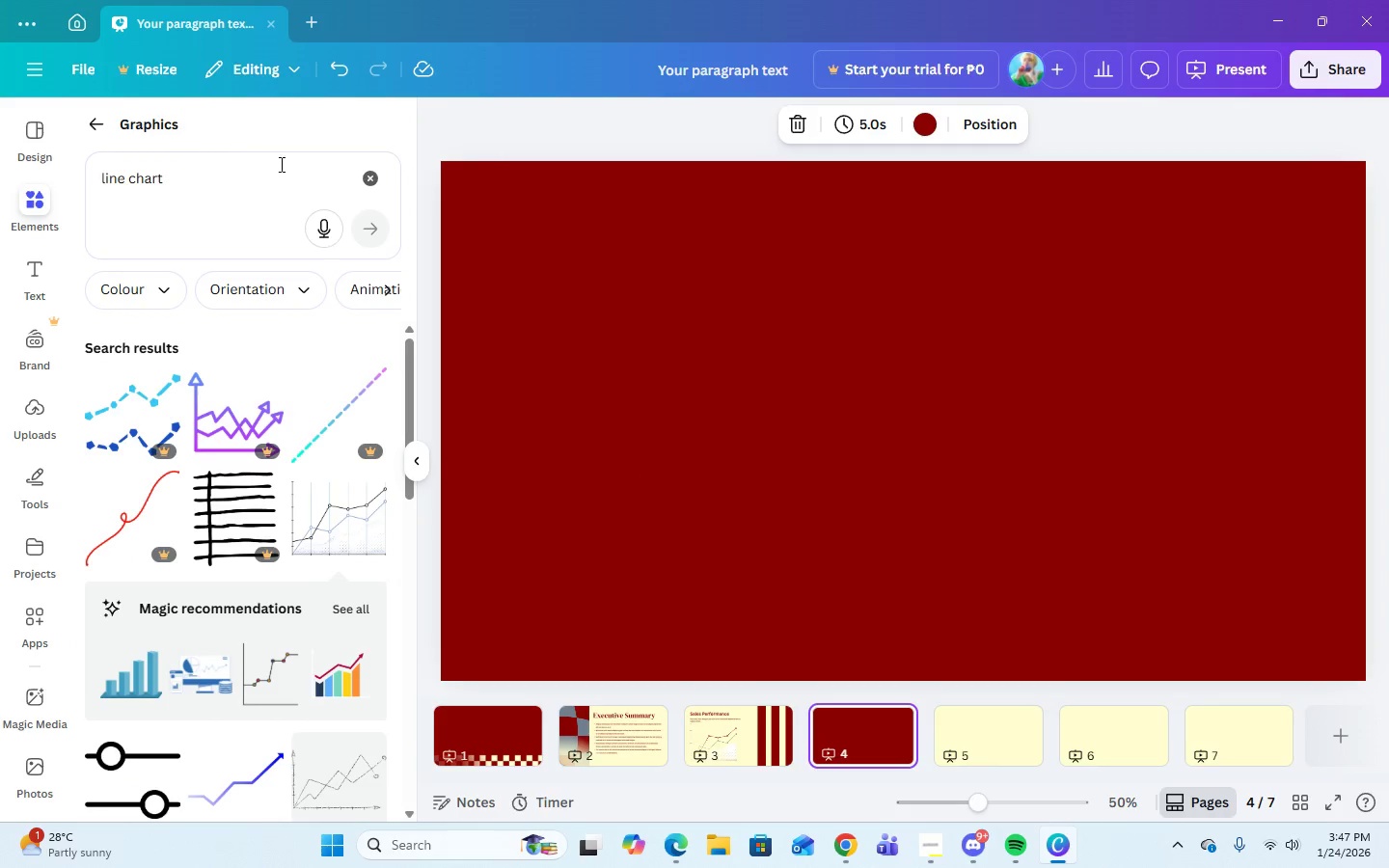 
left_click([366, 187])
 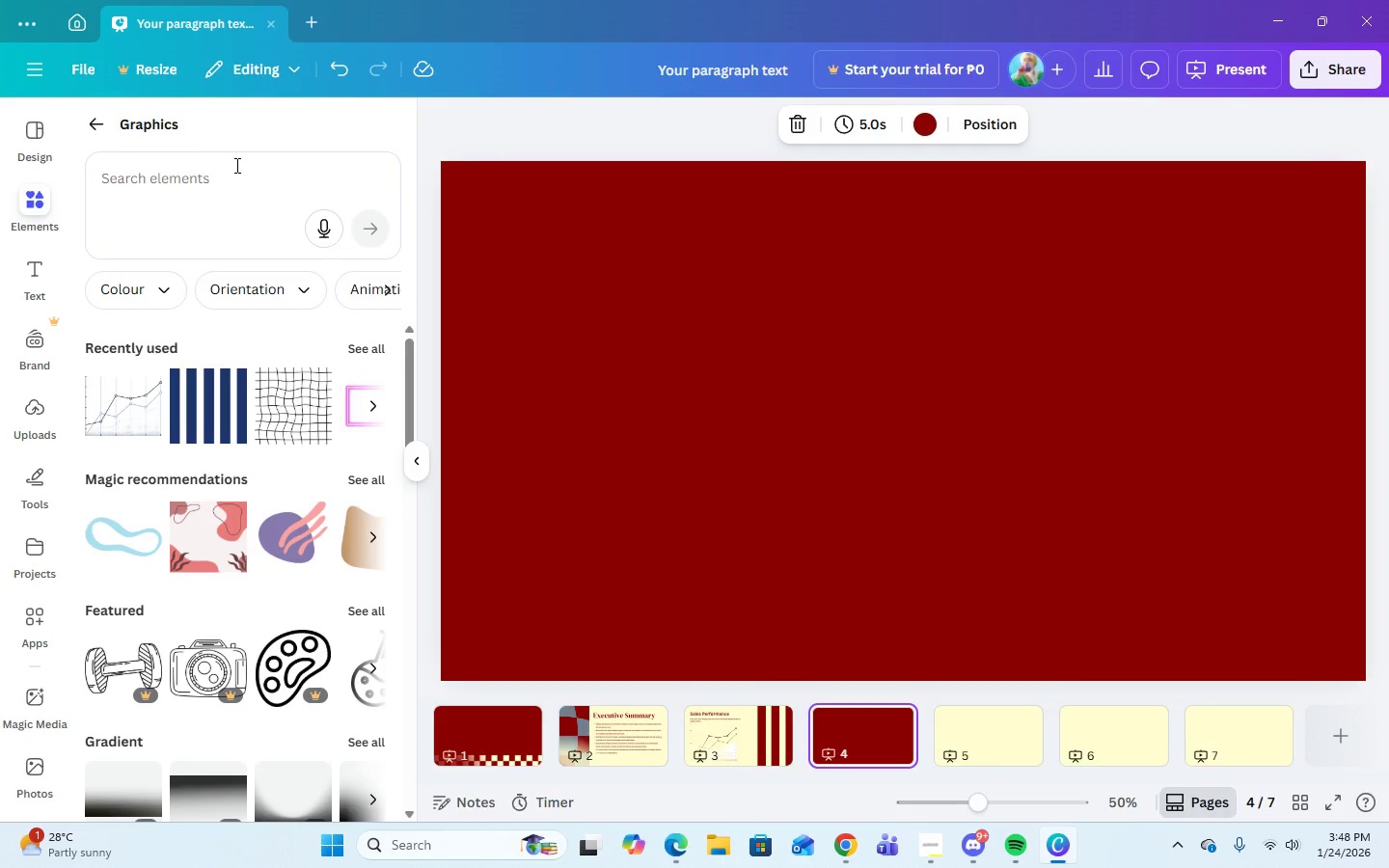 
left_click([232, 173])
 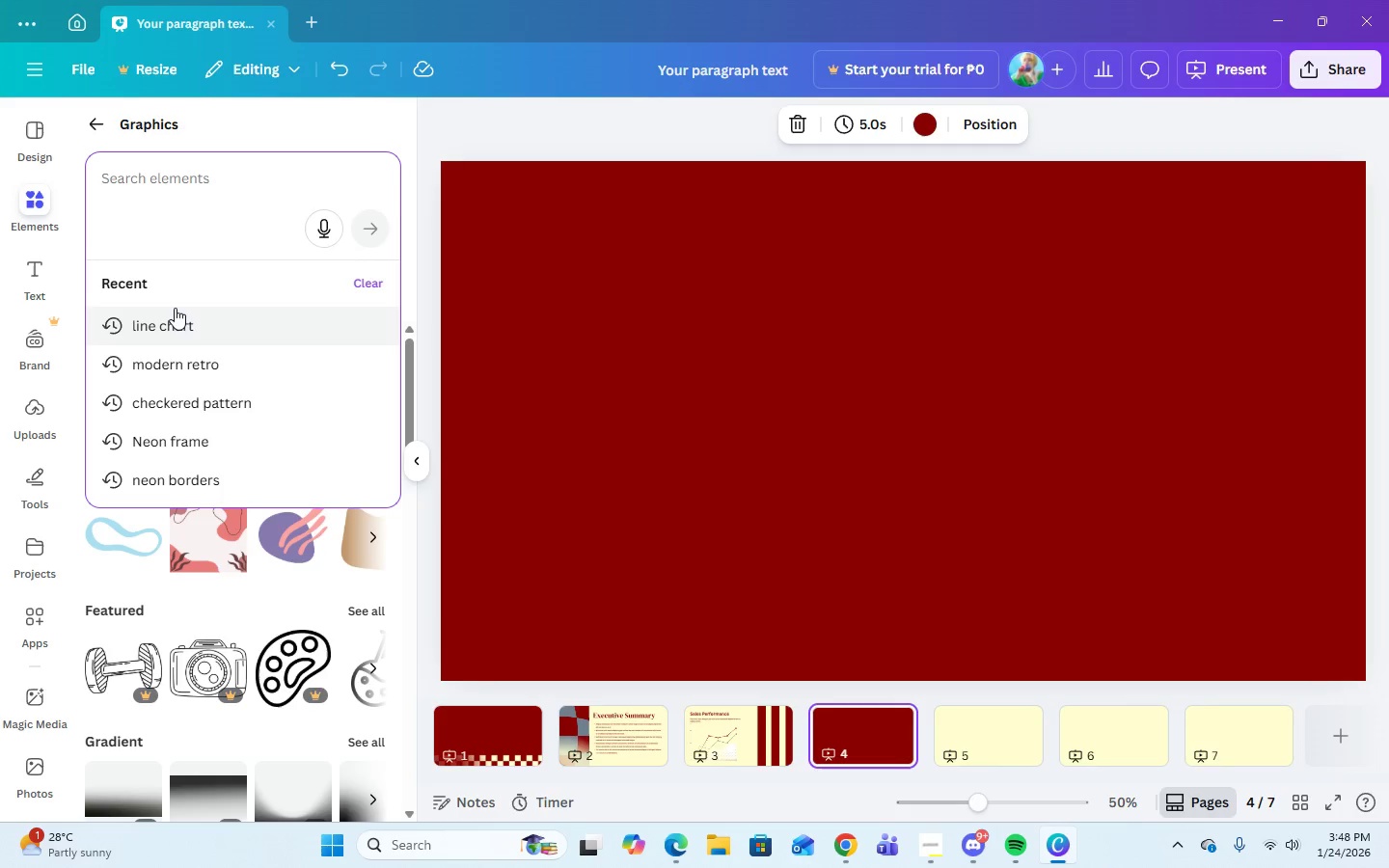 
wait(17.41)
 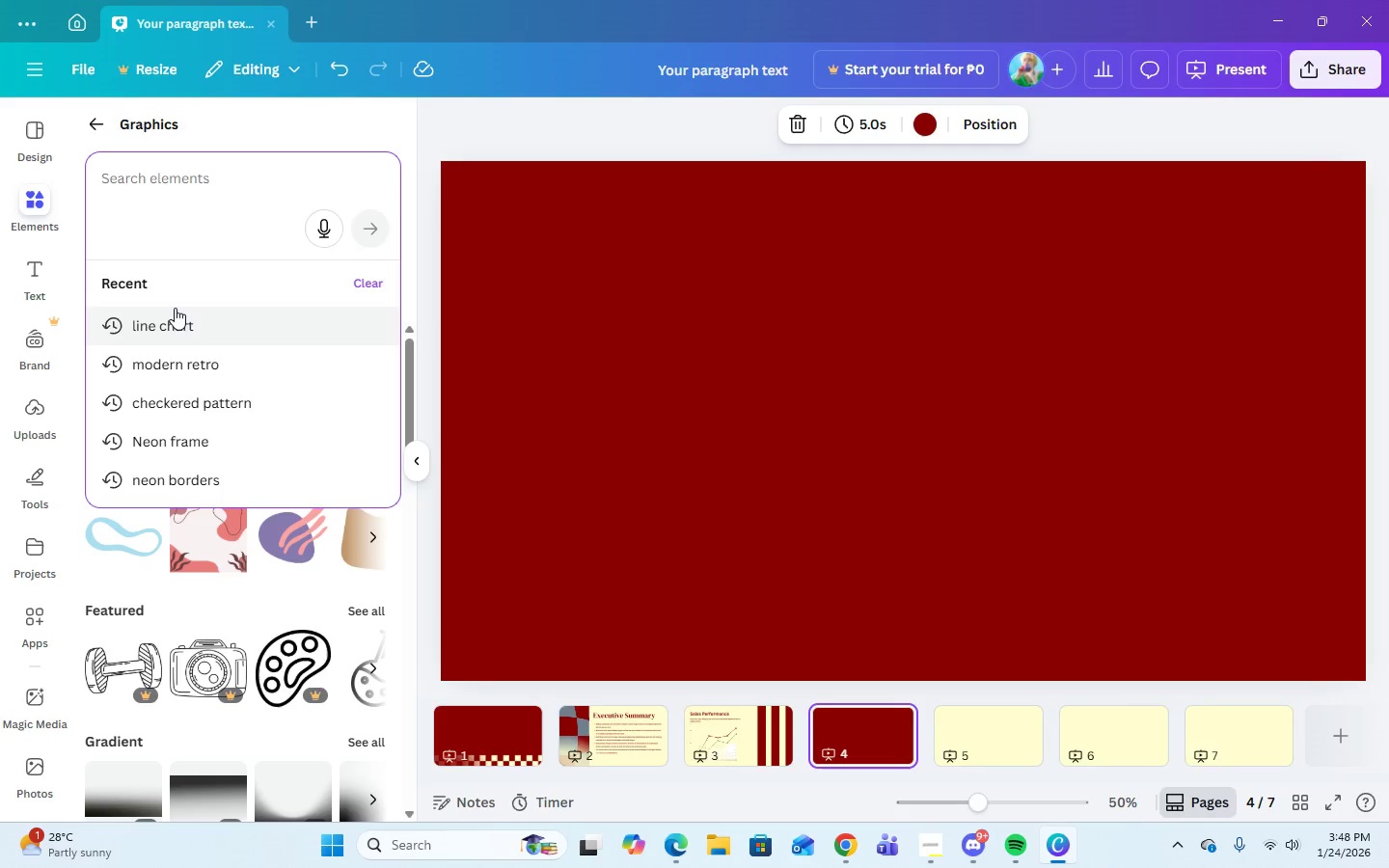 
left_click([181, 410])
 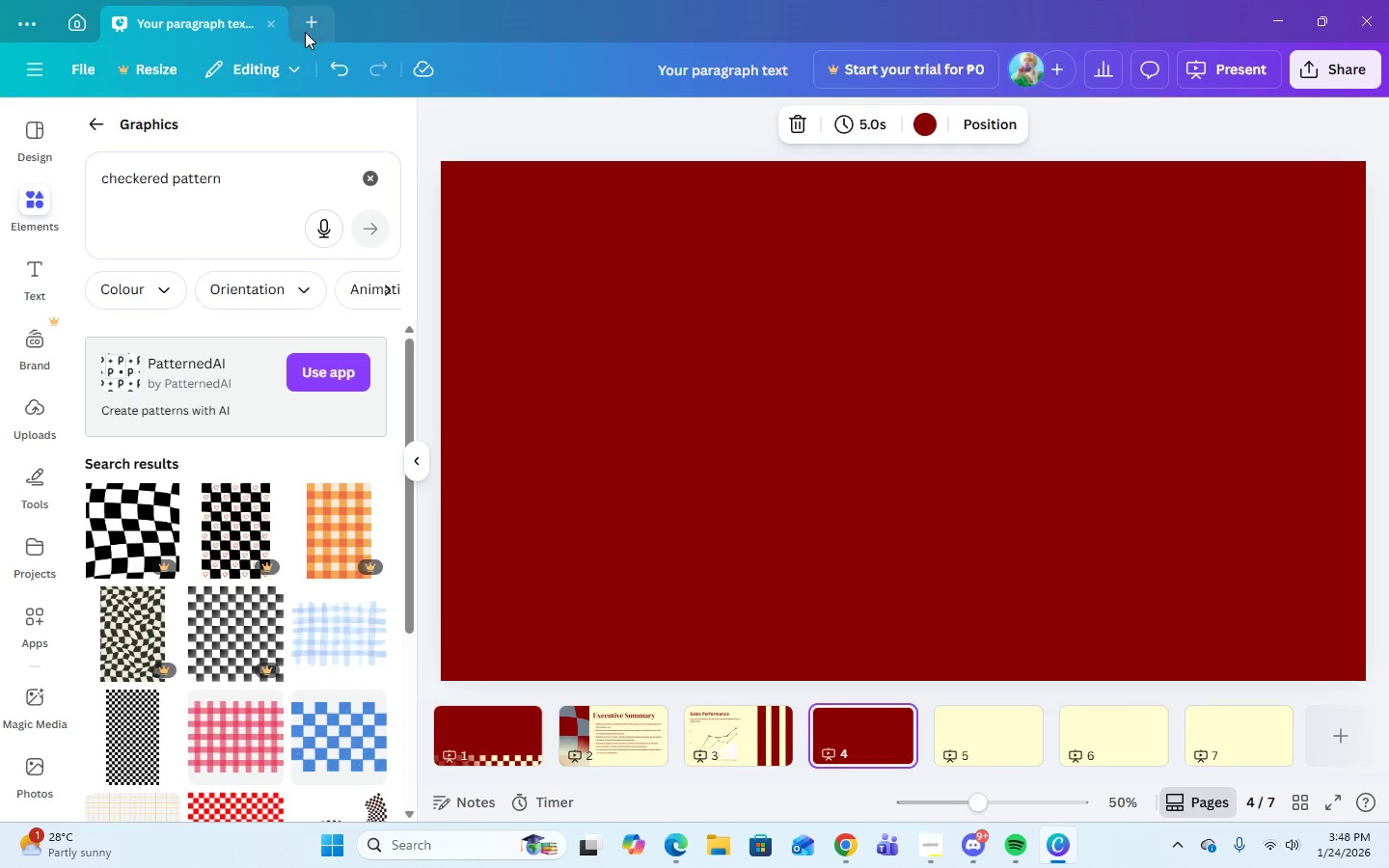 
wait(15.52)
 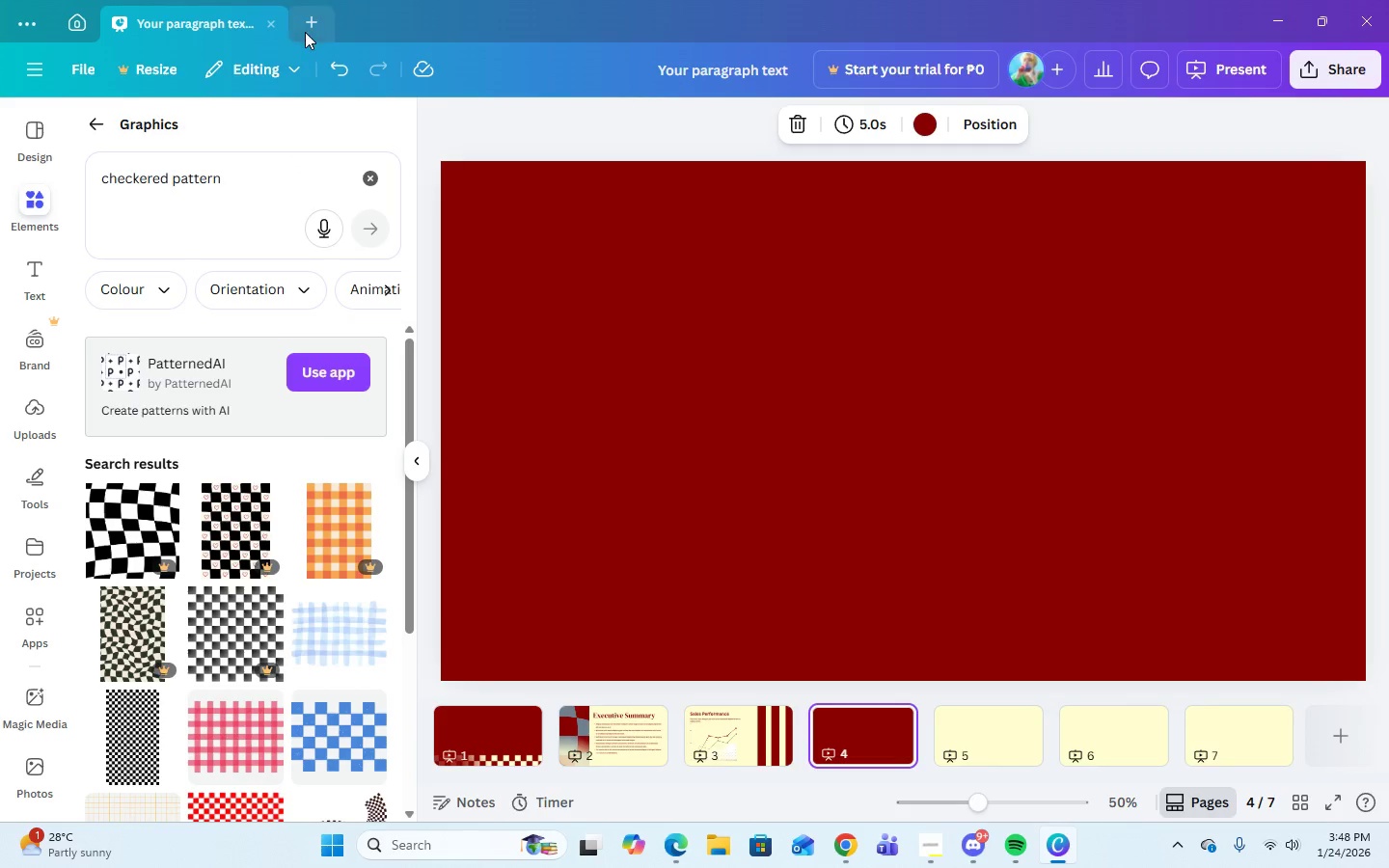 
scroll: coordinate [326, 690], scroll_direction: down, amount: 13.0
 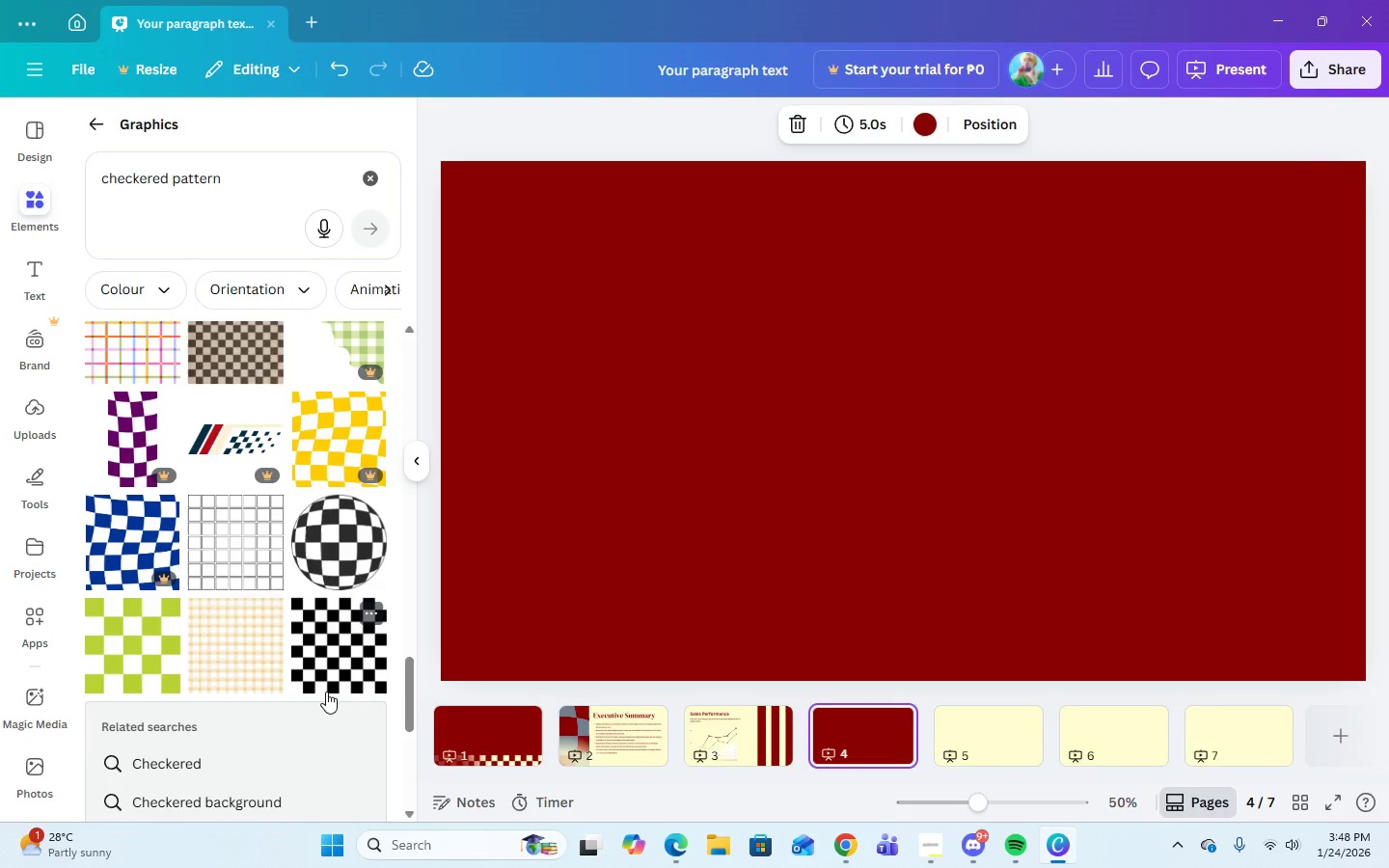 
wait(6.35)
 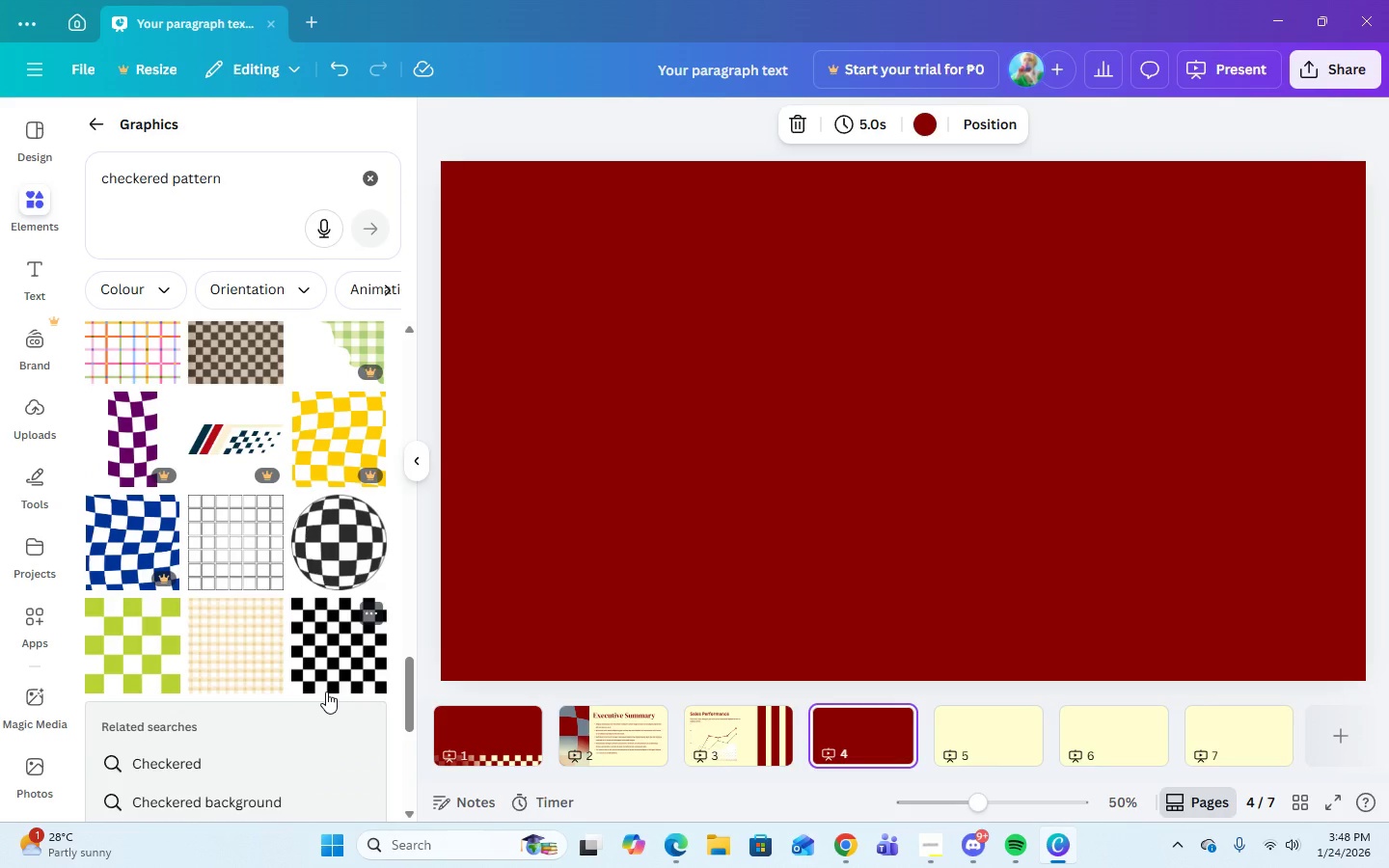 
scroll: coordinate [342, 715], scroll_direction: down, amount: 8.0
 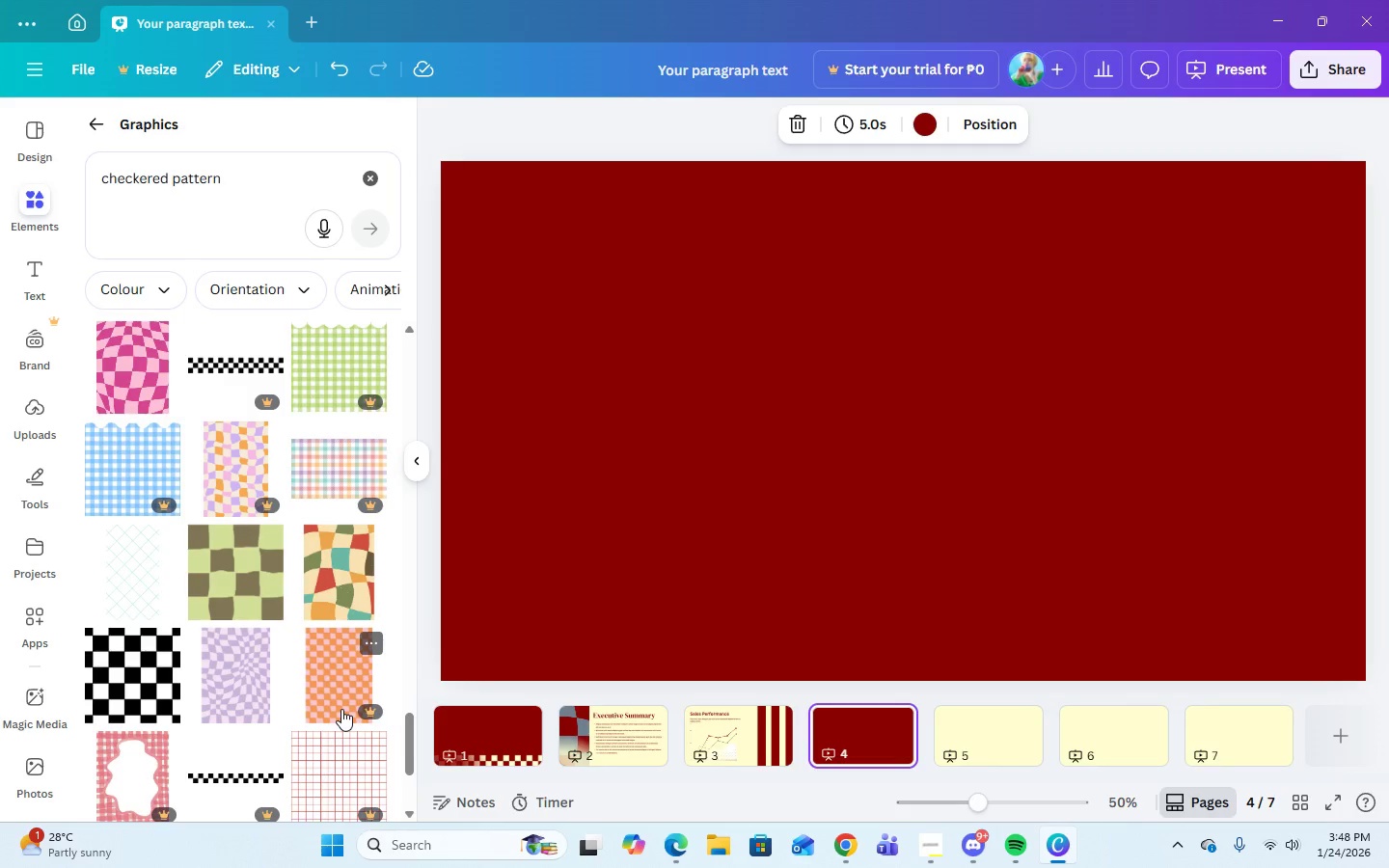 
scroll: coordinate [341, 709], scroll_direction: down, amount: 2.0
 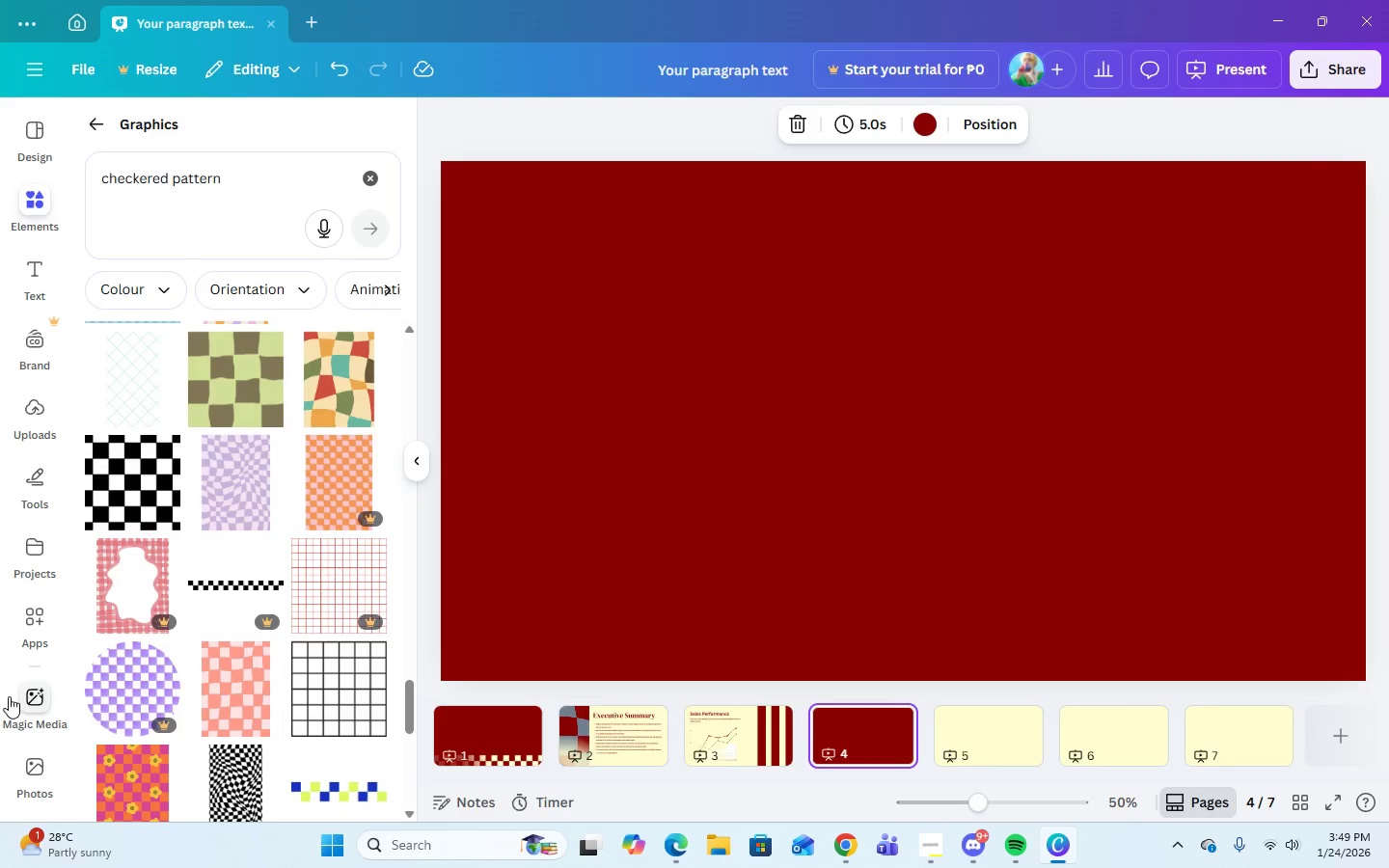 
wait(11.48)
 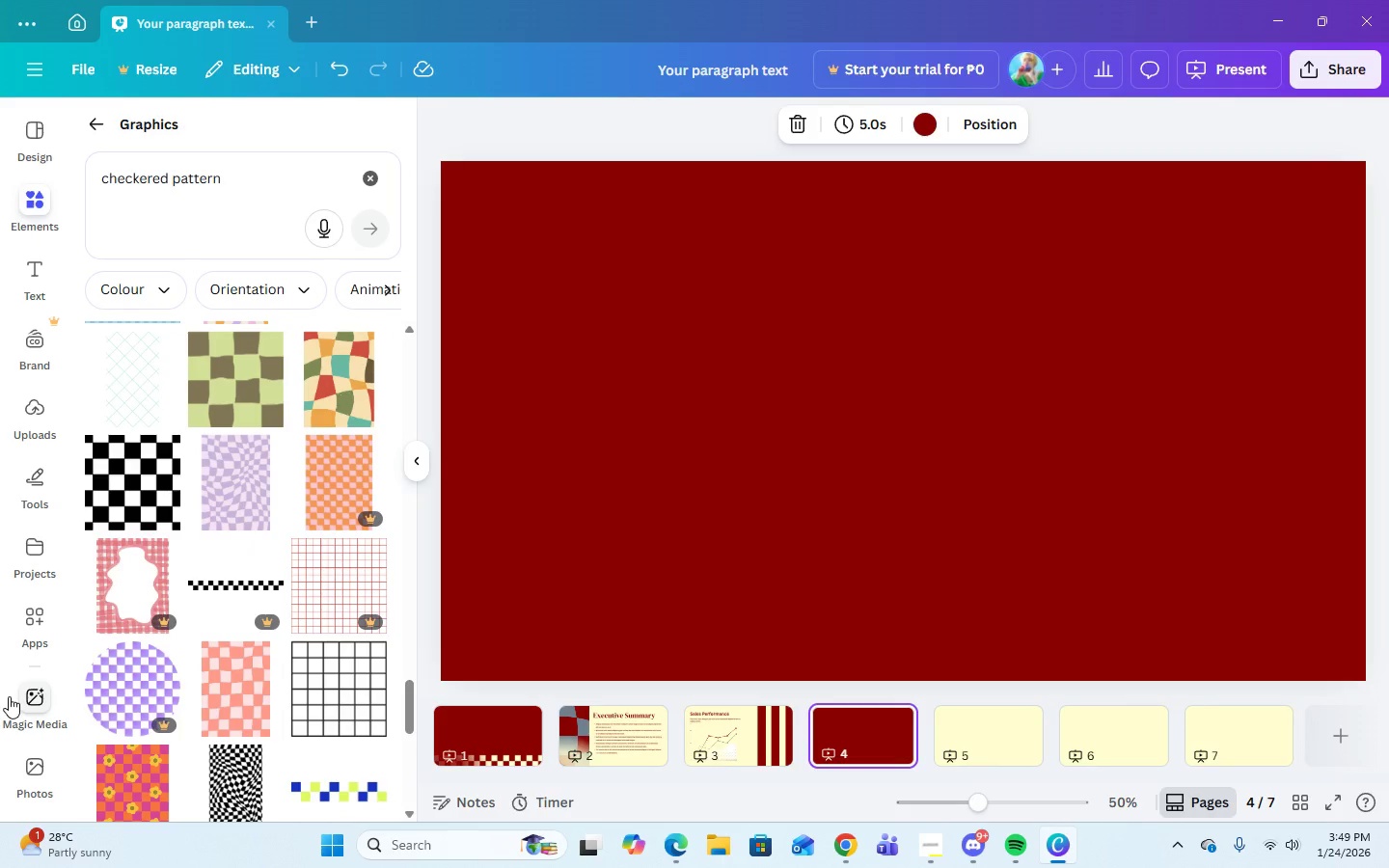 
scroll: coordinate [147, 770], scroll_direction: down, amount: 6.0
 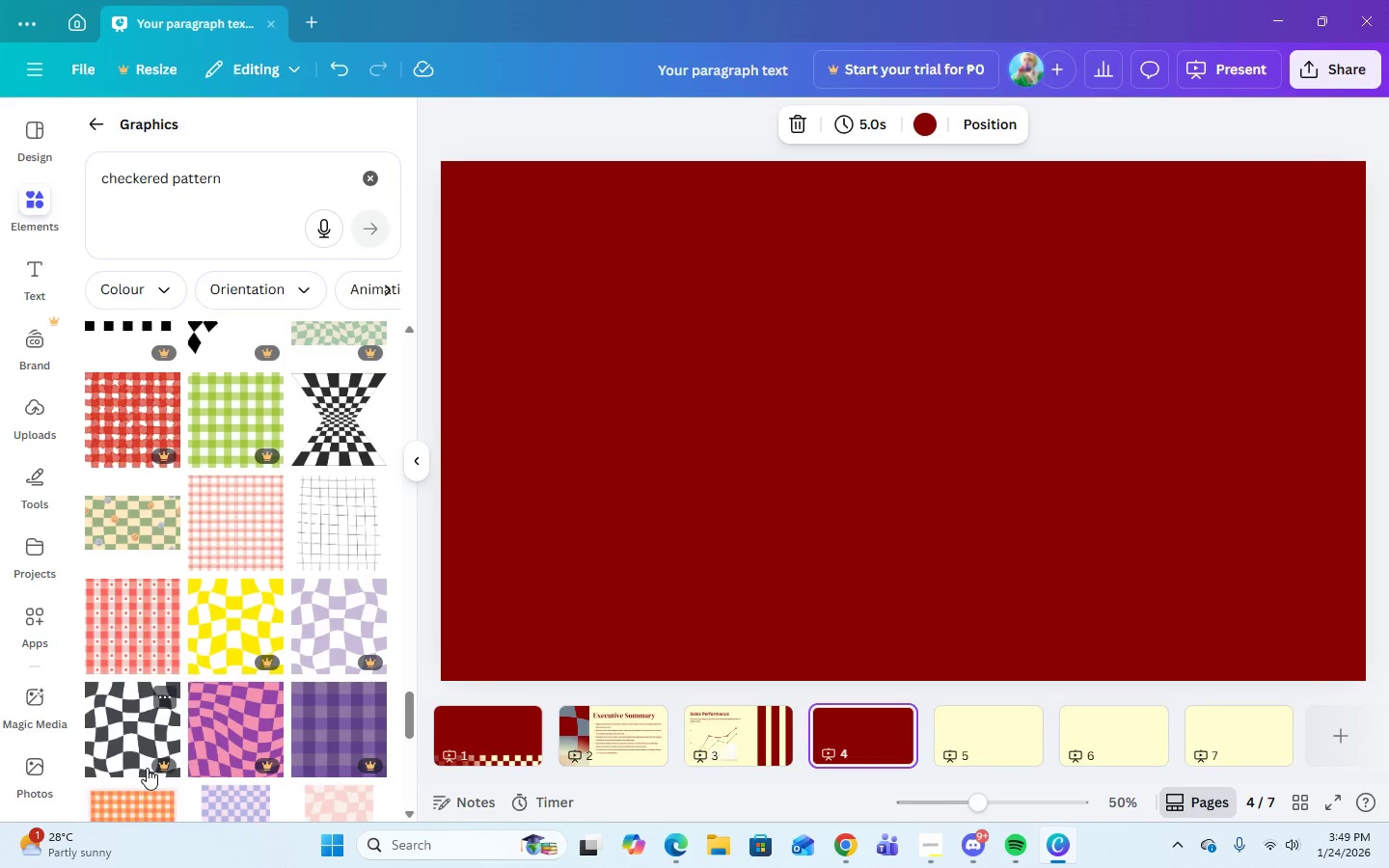 
wait(7.19)
 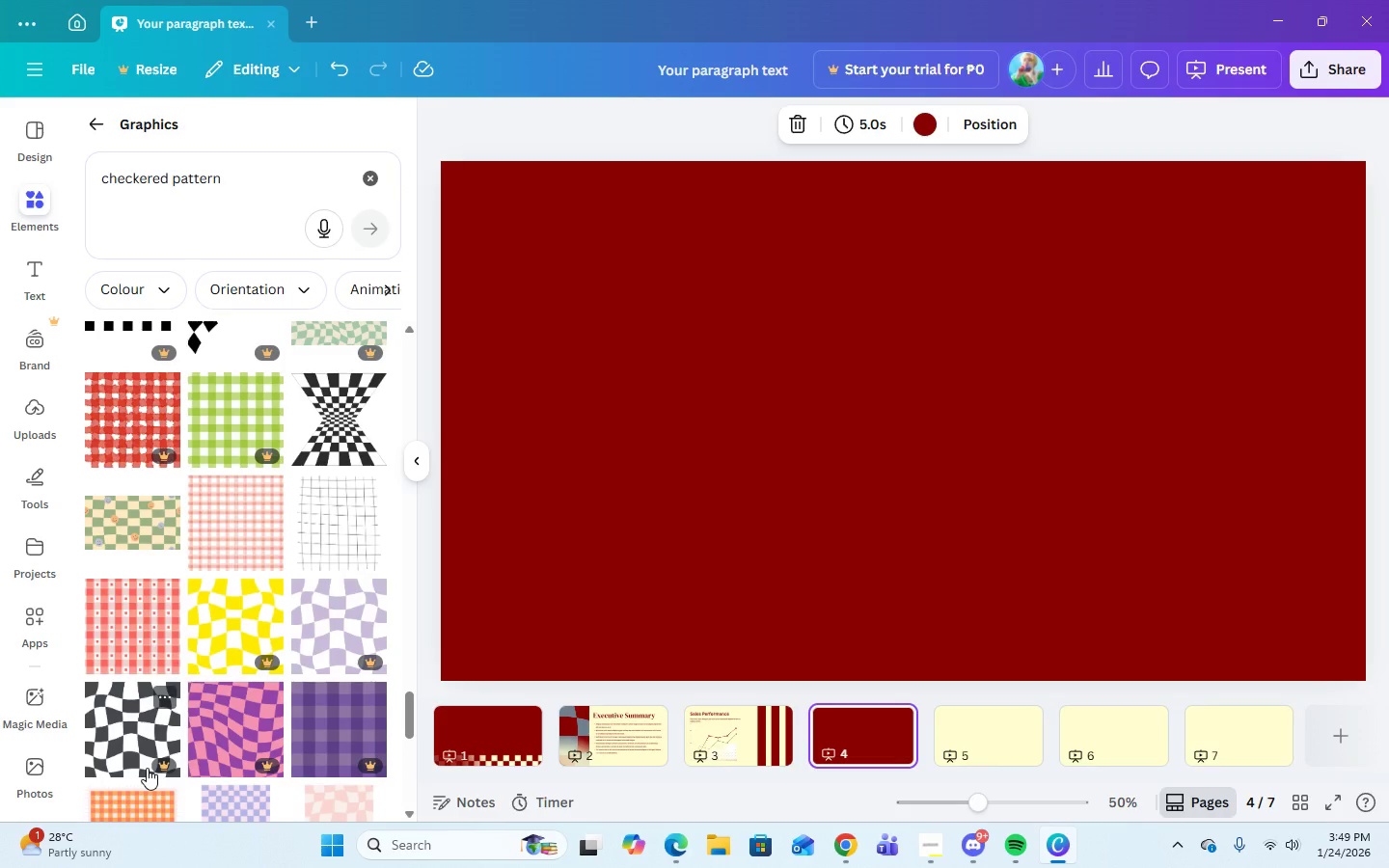 
scroll: coordinate [270, 696], scroll_direction: down, amount: 2.0
 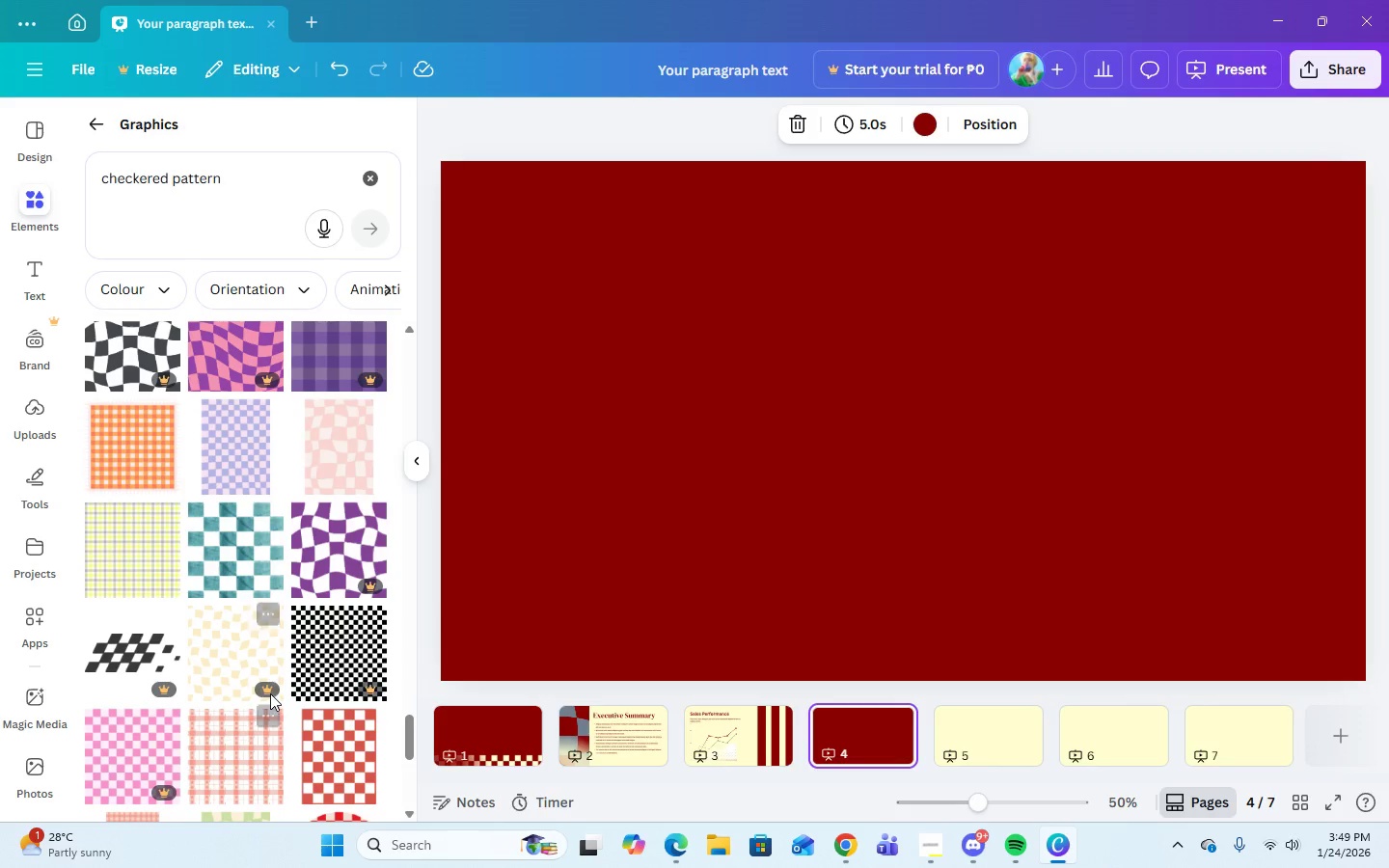 
scroll: coordinate [326, 621], scroll_direction: up, amount: 5.0
 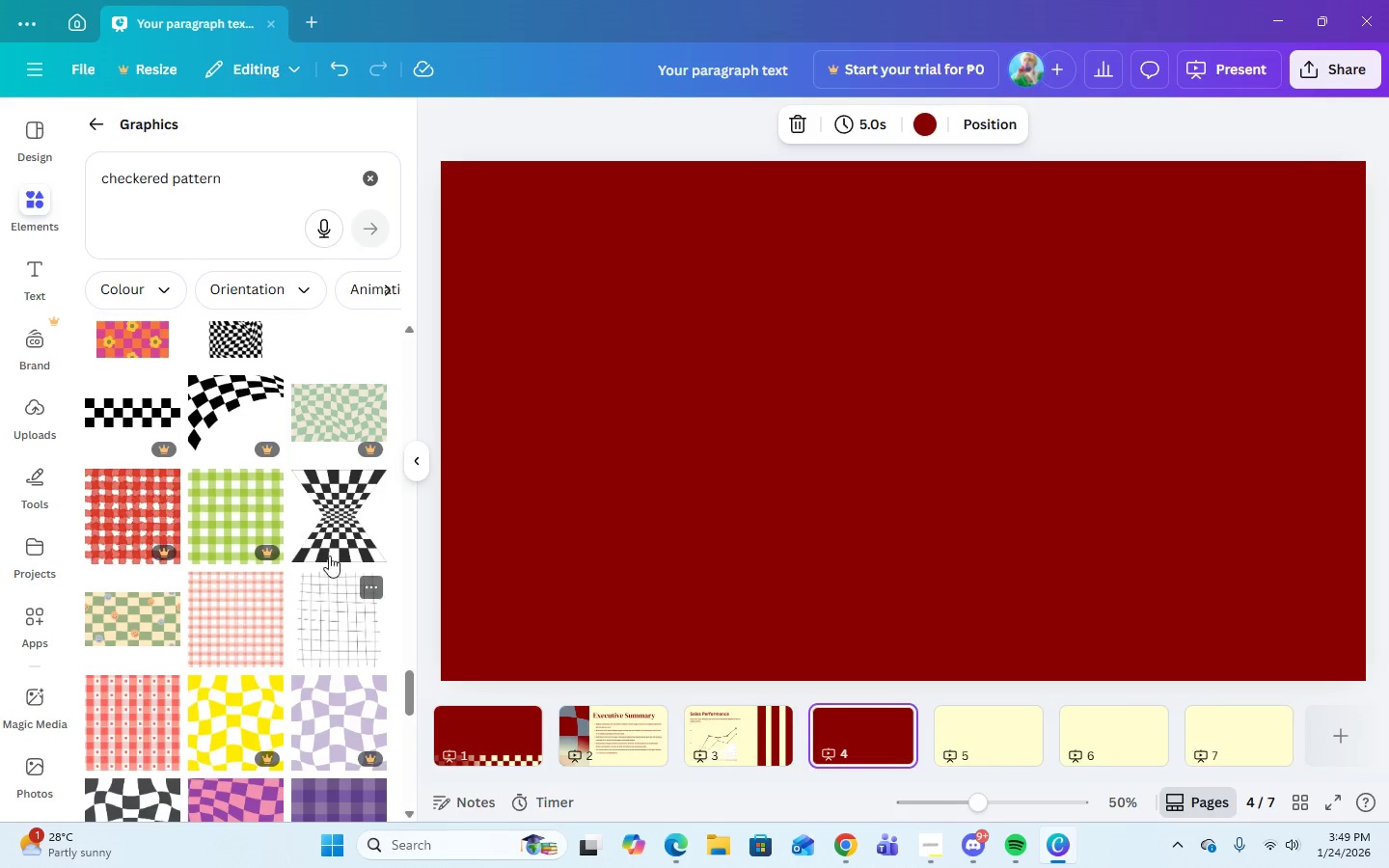 
left_click([328, 536])
 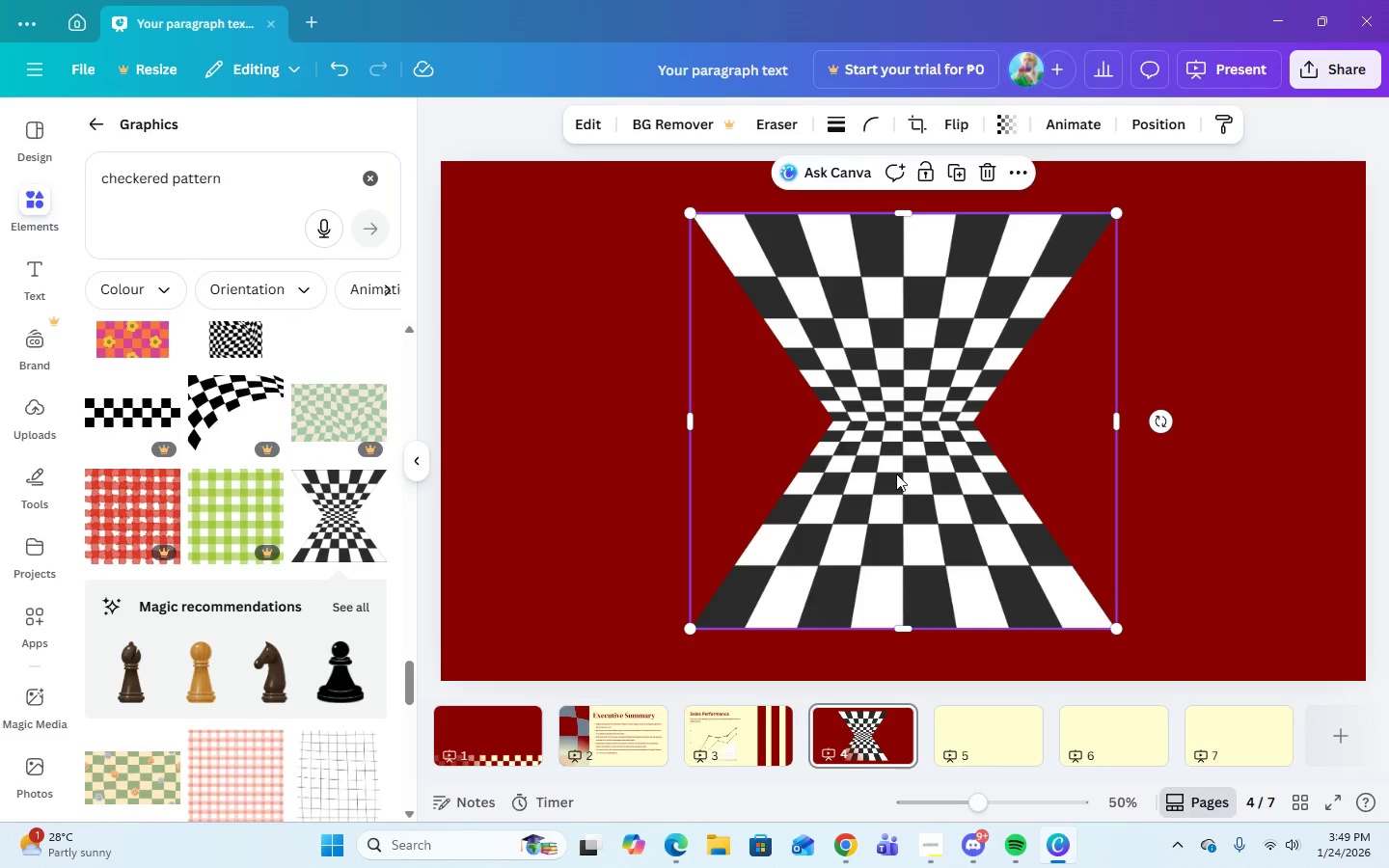 
left_click_drag(start_coordinate=[900, 456], to_coordinate=[737, 442])
 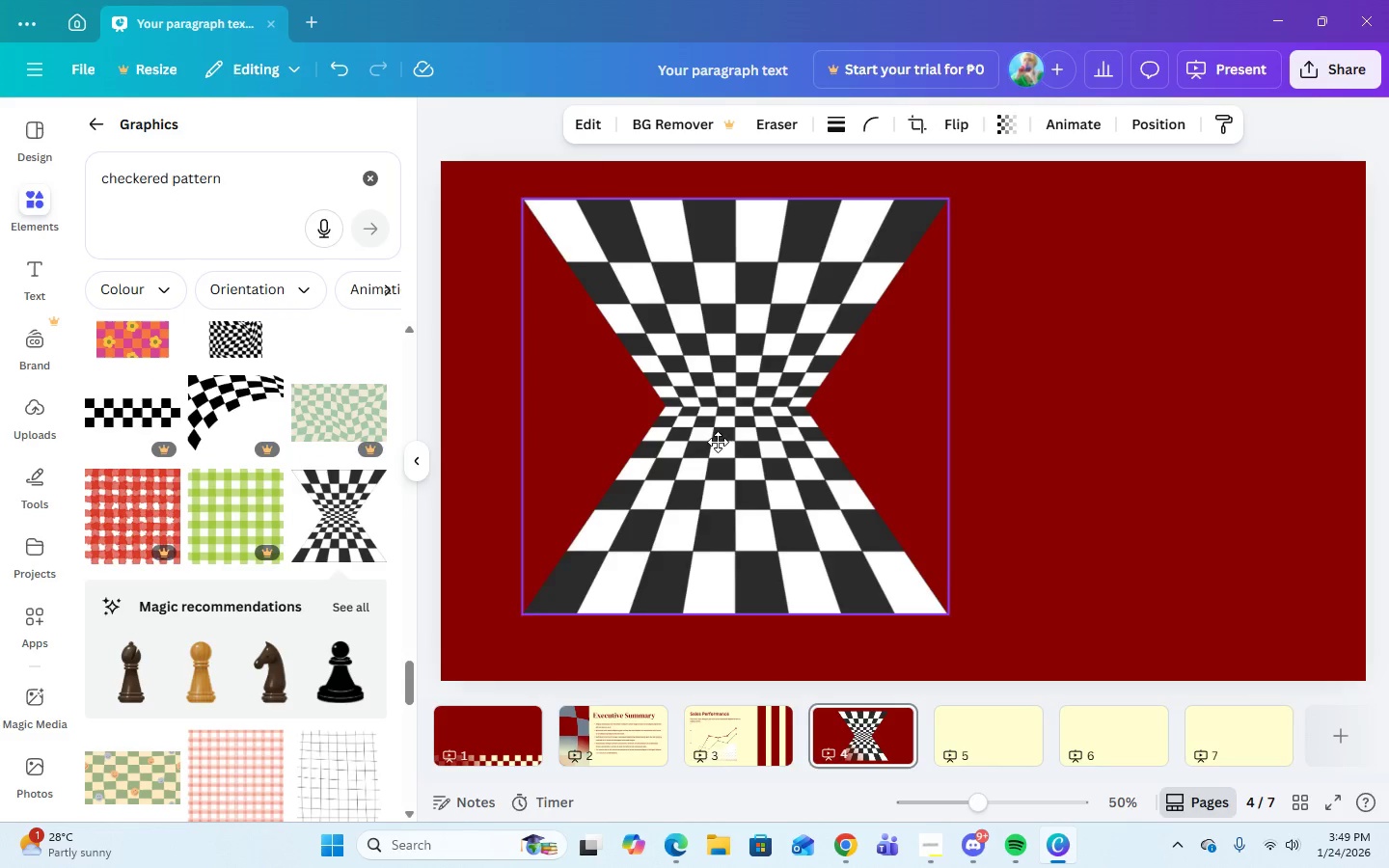 
left_click_drag(start_coordinate=[730, 442], to_coordinate=[1164, 440])
 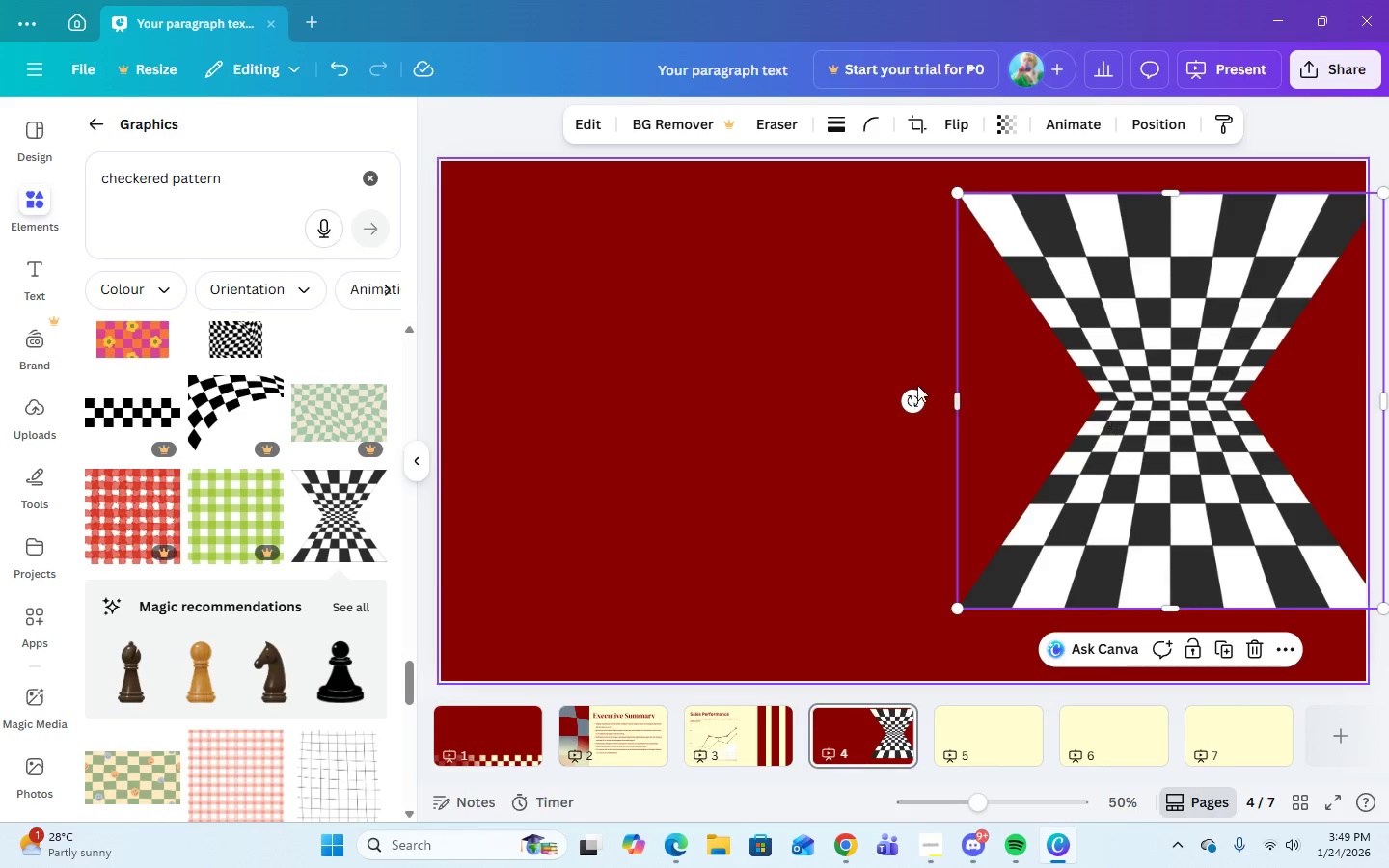 
left_click_drag(start_coordinate=[908, 399], to_coordinate=[1168, 516])
 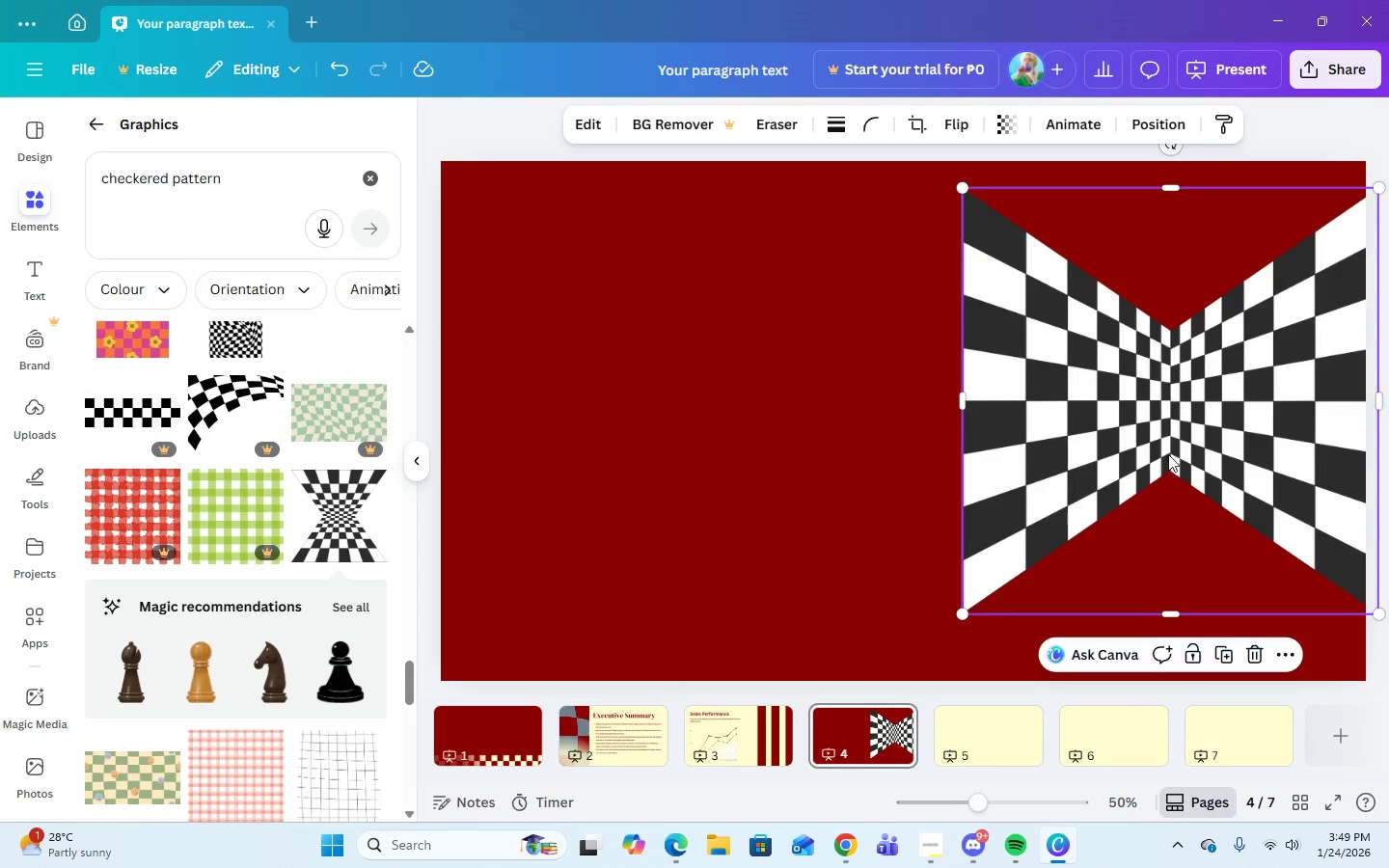 
left_click_drag(start_coordinate=[1168, 452], to_coordinate=[644, 420])
 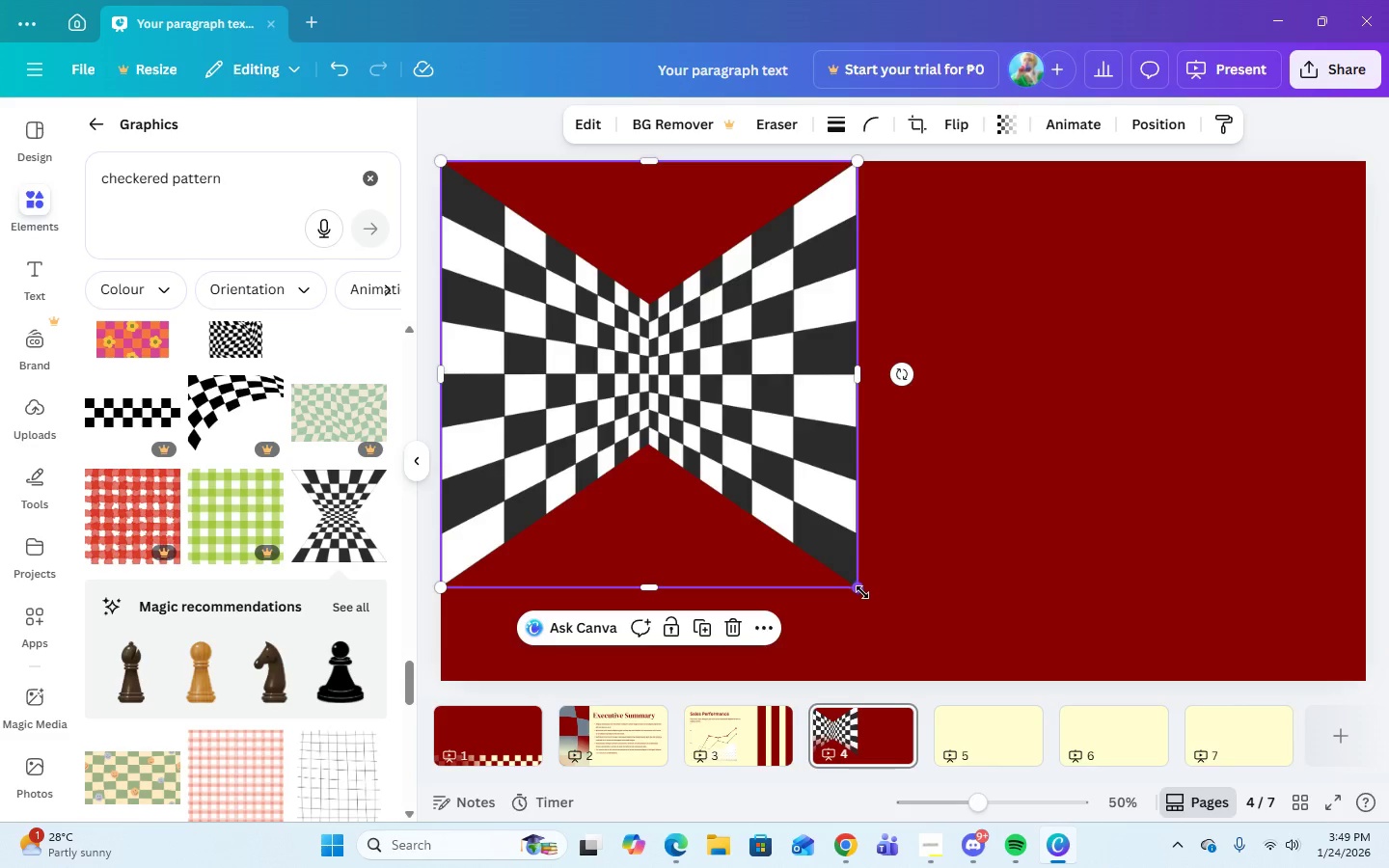 
left_click_drag(start_coordinate=[840, 578], to_coordinate=[818, 561])
 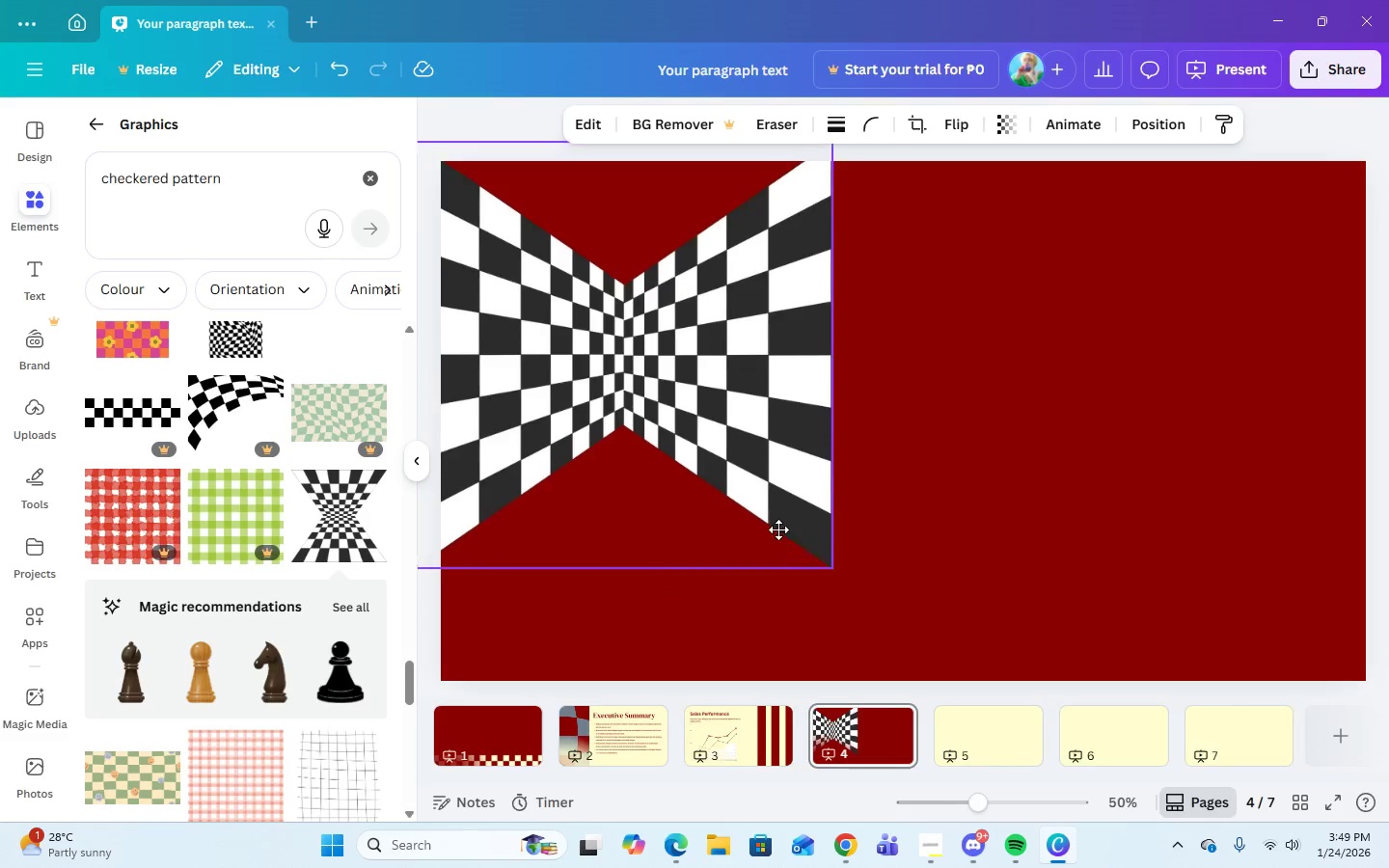 
left_click_drag(start_coordinate=[793, 541], to_coordinate=[600, 555])
 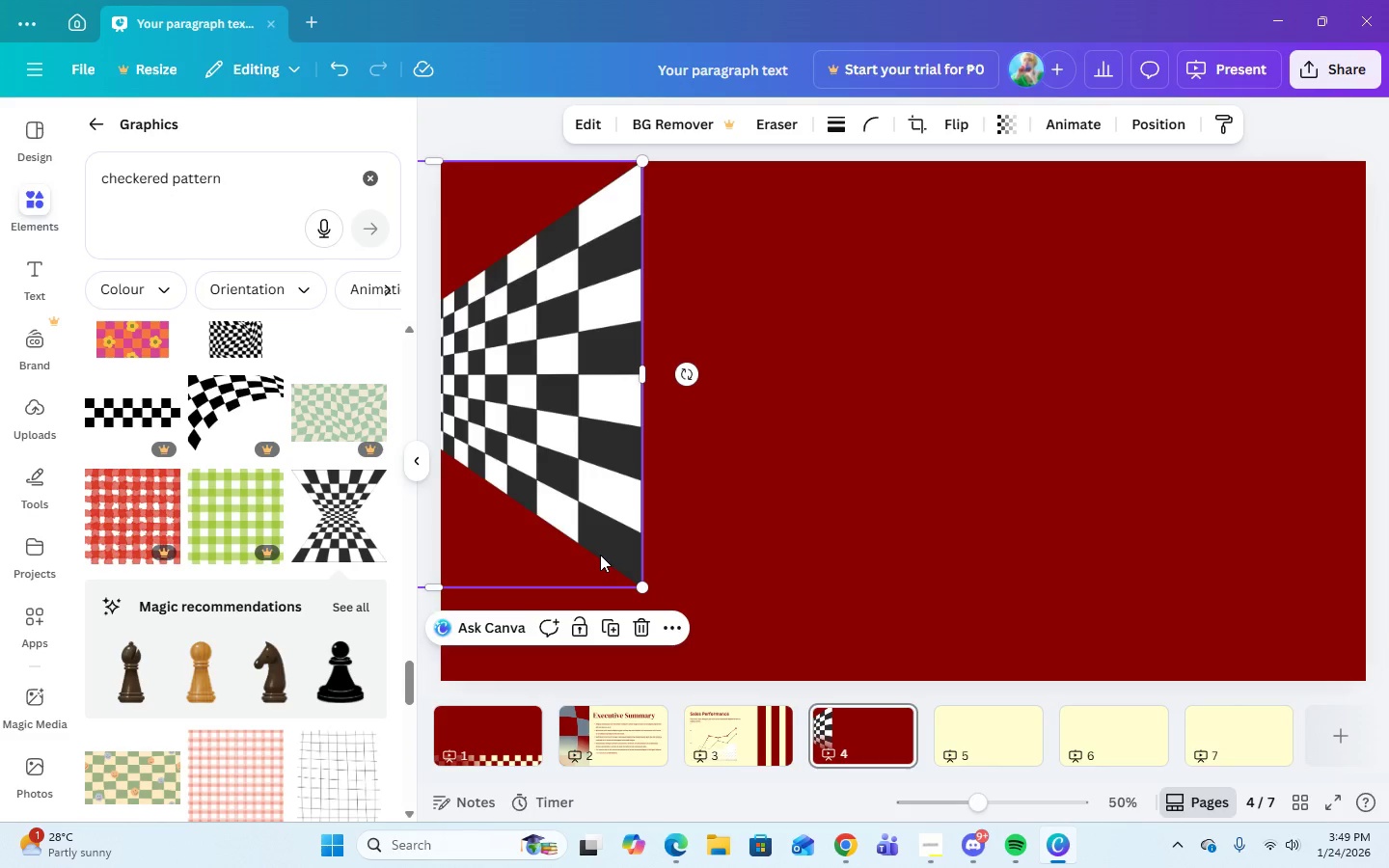 
left_click_drag(start_coordinate=[600, 555], to_coordinate=[1388, 556])
 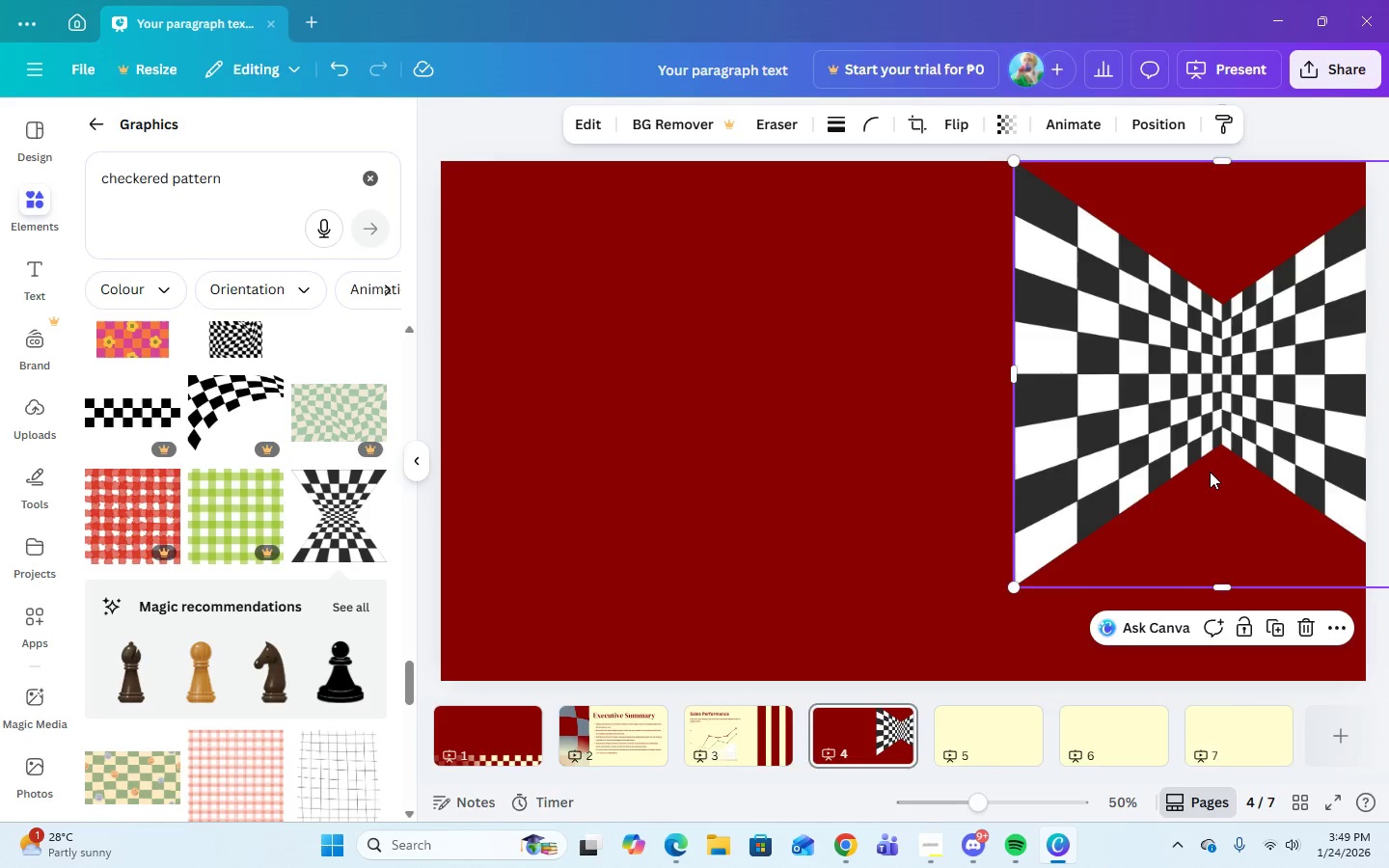 
left_click_drag(start_coordinate=[1207, 468], to_coordinate=[1211, 475])
 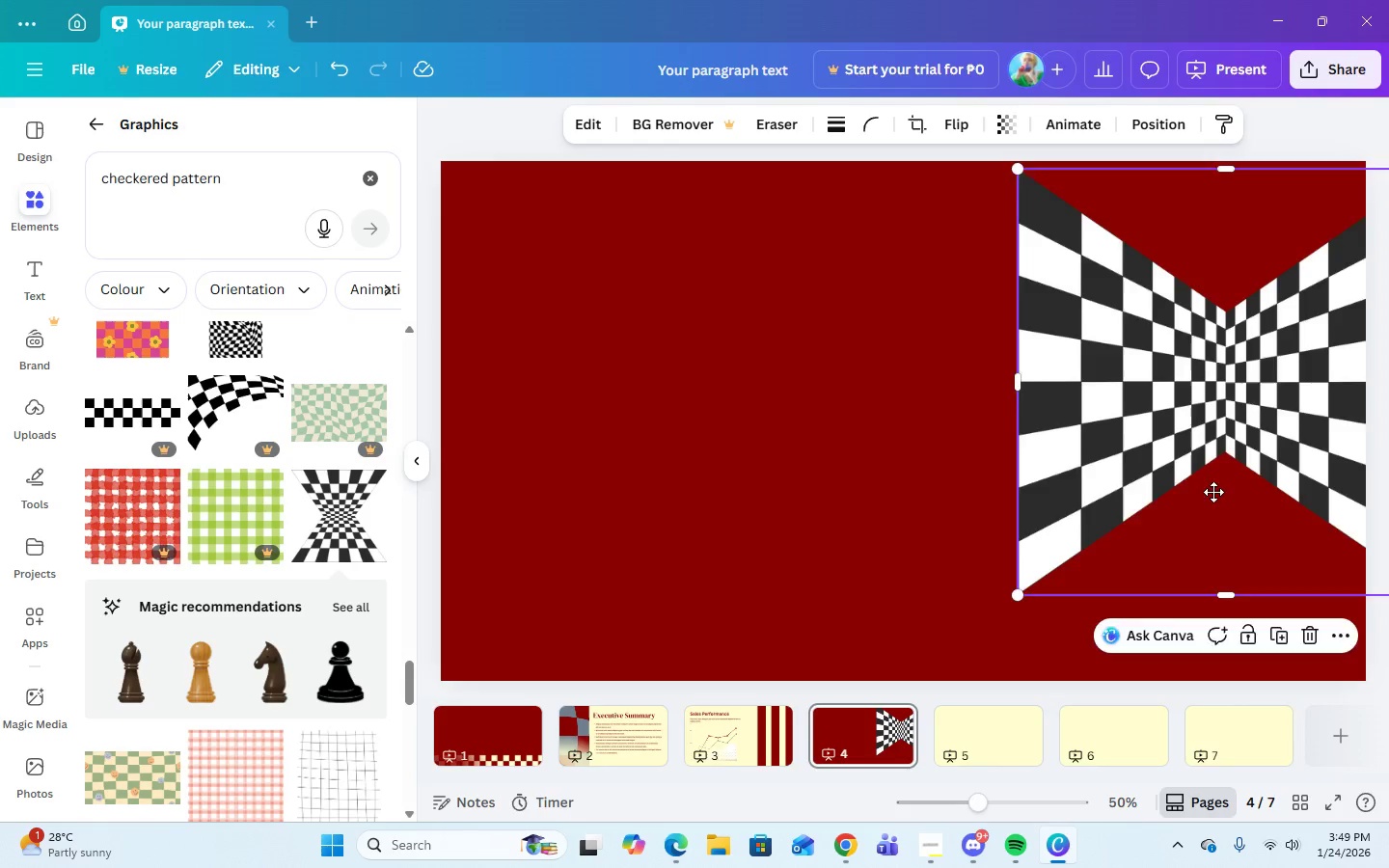 
left_click_drag(start_coordinate=[1213, 485], to_coordinate=[1359, 502])
 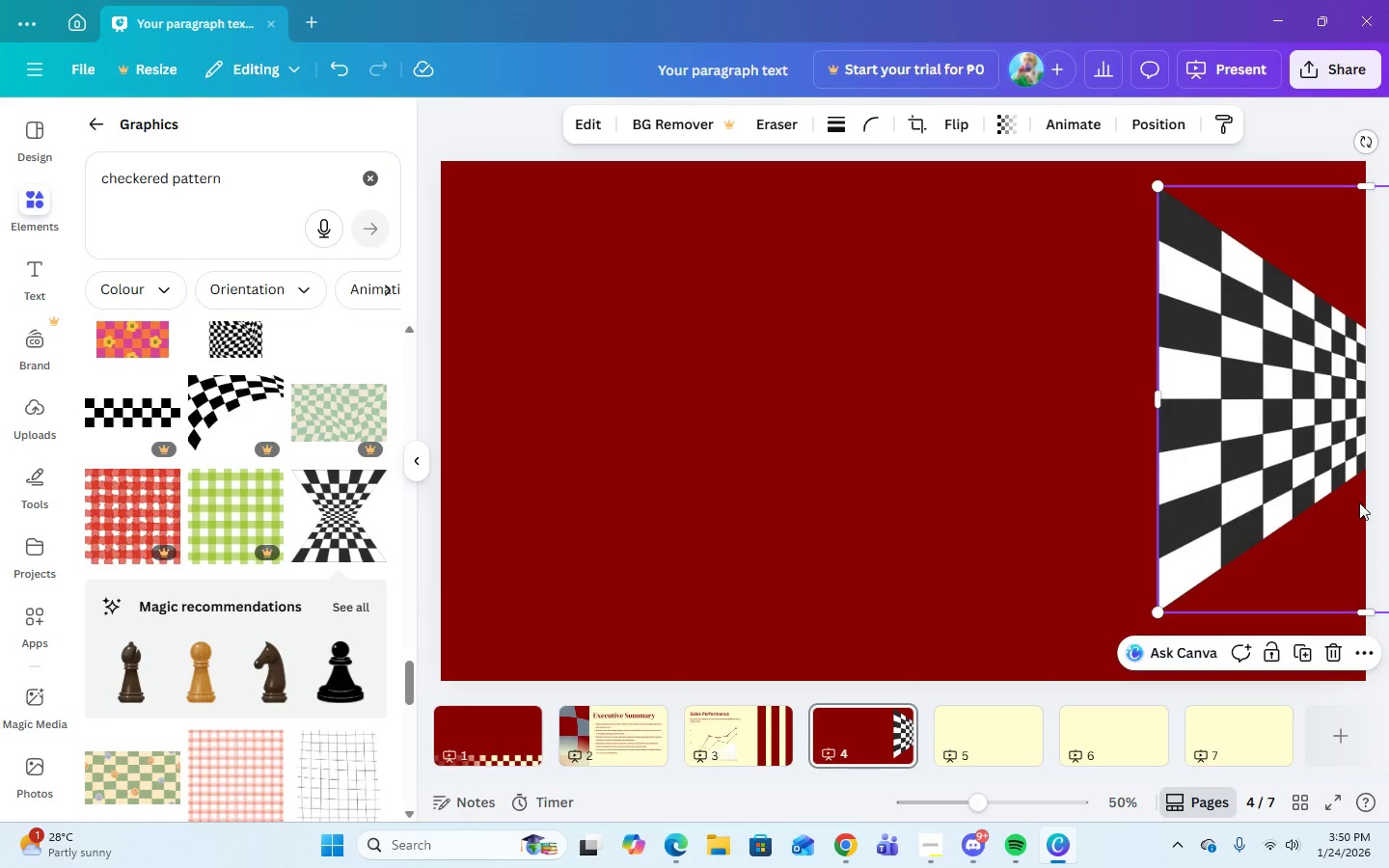 
left_click_drag(start_coordinate=[1359, 502], to_coordinate=[1063, 504])
 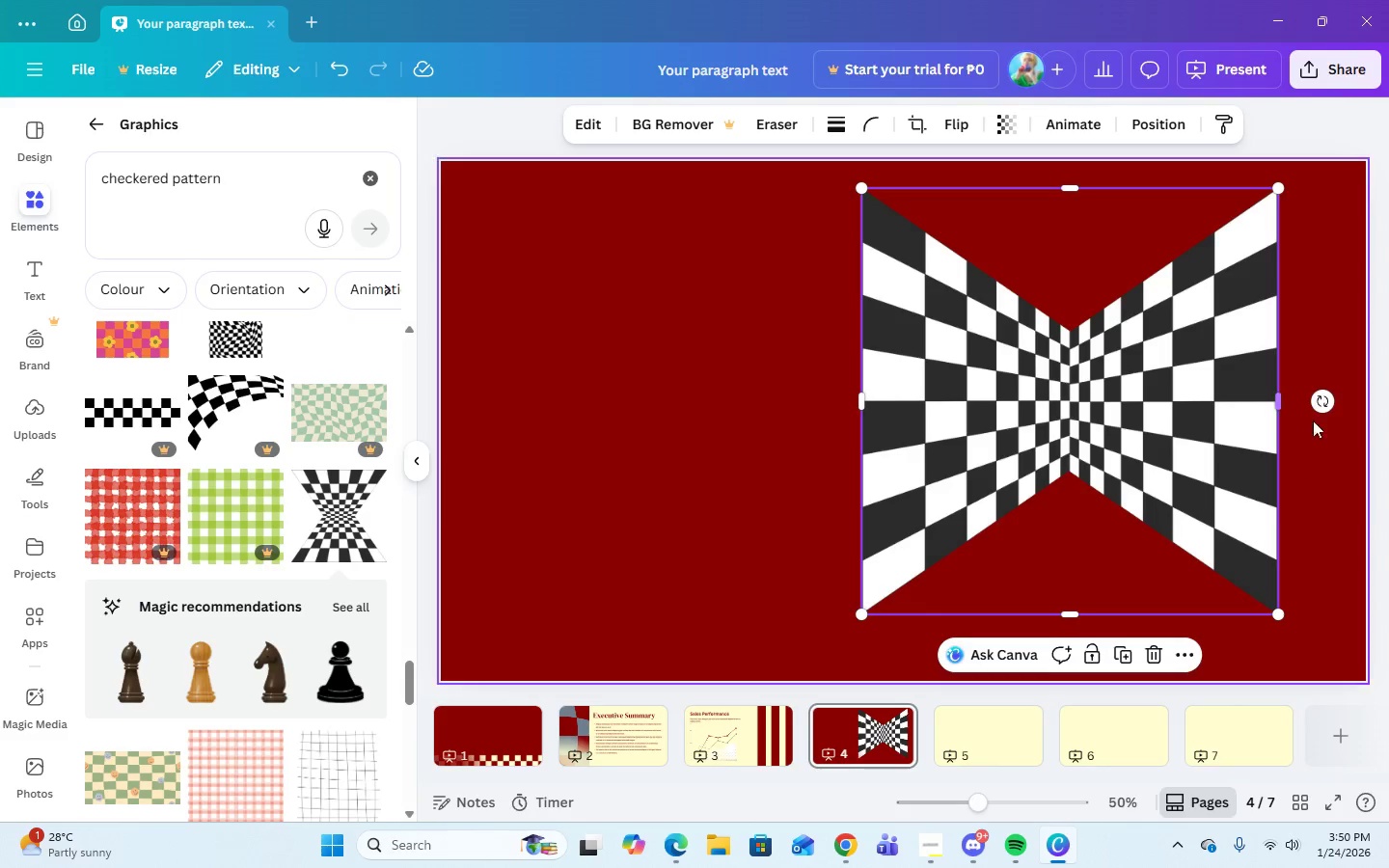 
left_click_drag(start_coordinate=[1318, 403], to_coordinate=[1313, 384])
 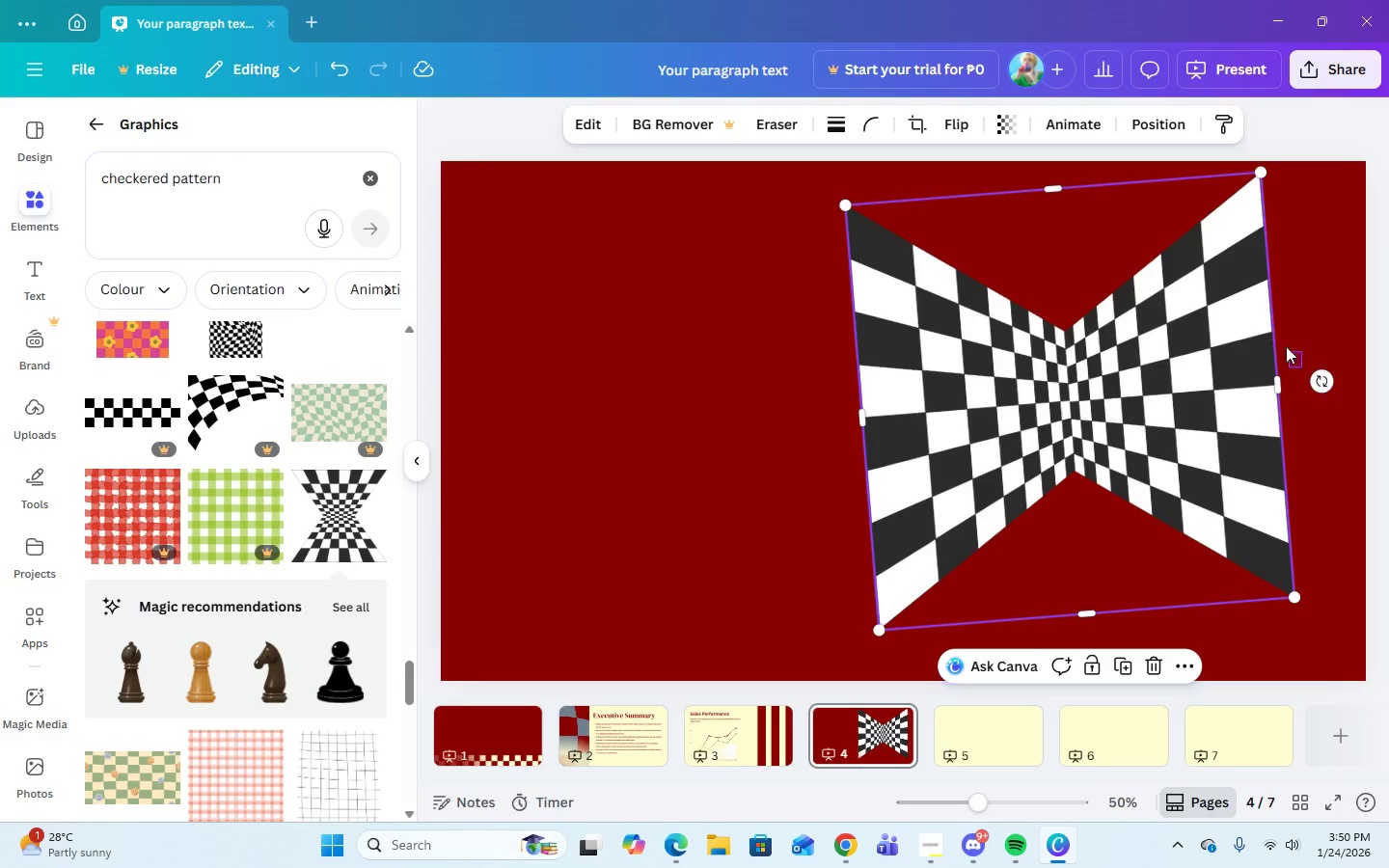 
left_click_drag(start_coordinate=[1302, 367], to_coordinate=[1191, 285])
 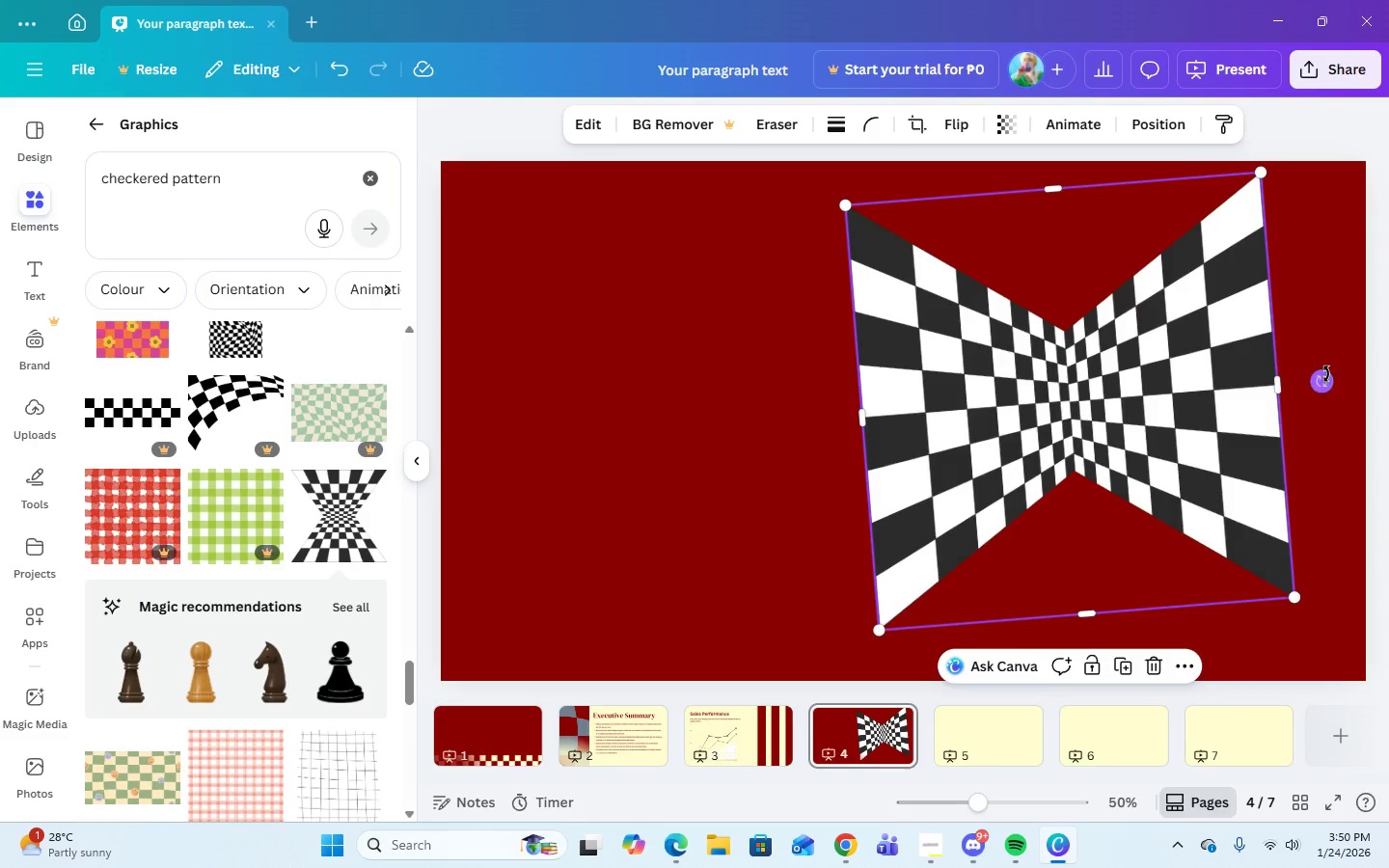 
left_click_drag(start_coordinate=[1326, 374], to_coordinate=[1274, 293])
 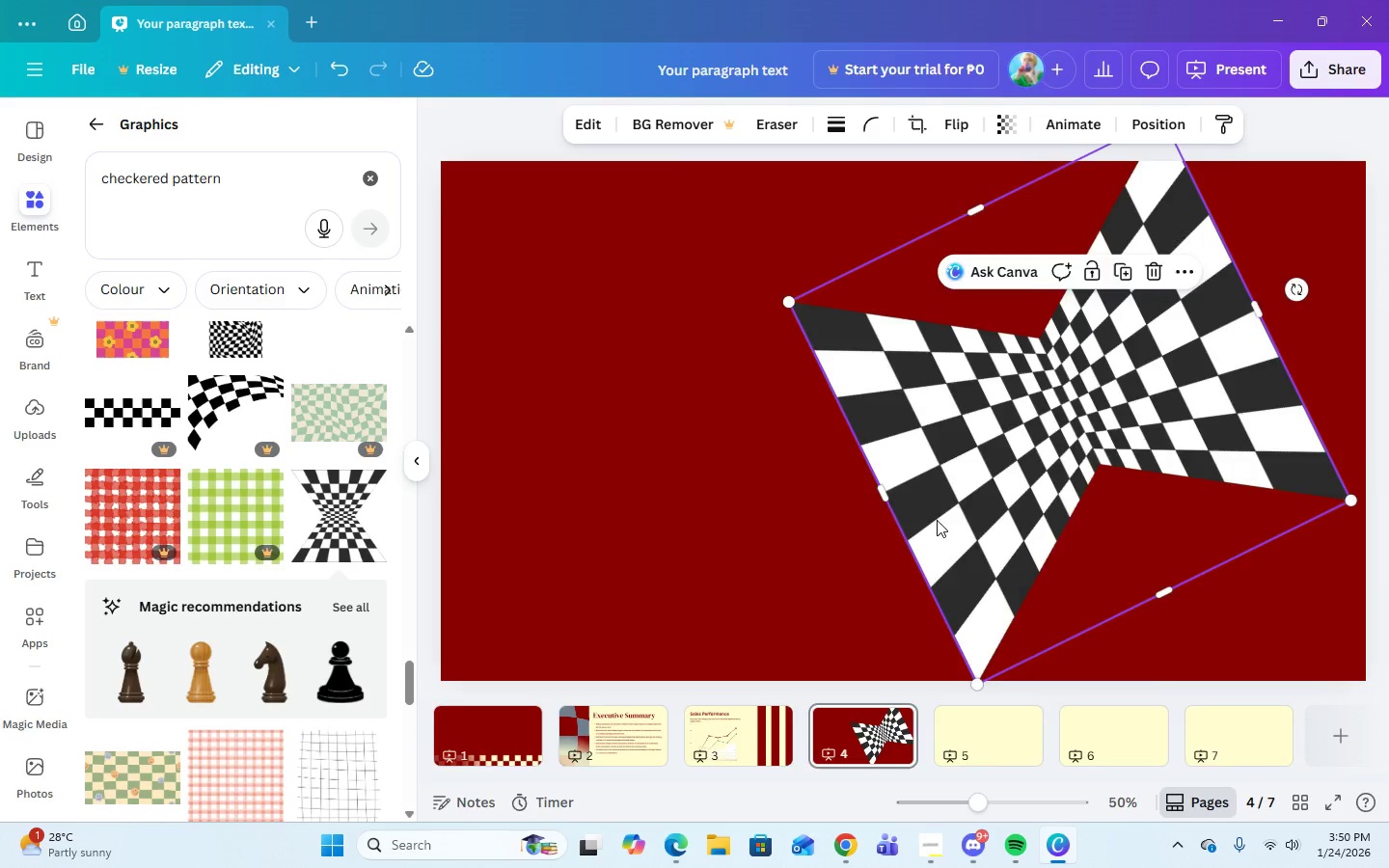 
left_click_drag(start_coordinate=[941, 520], to_coordinate=[1008, 494])
 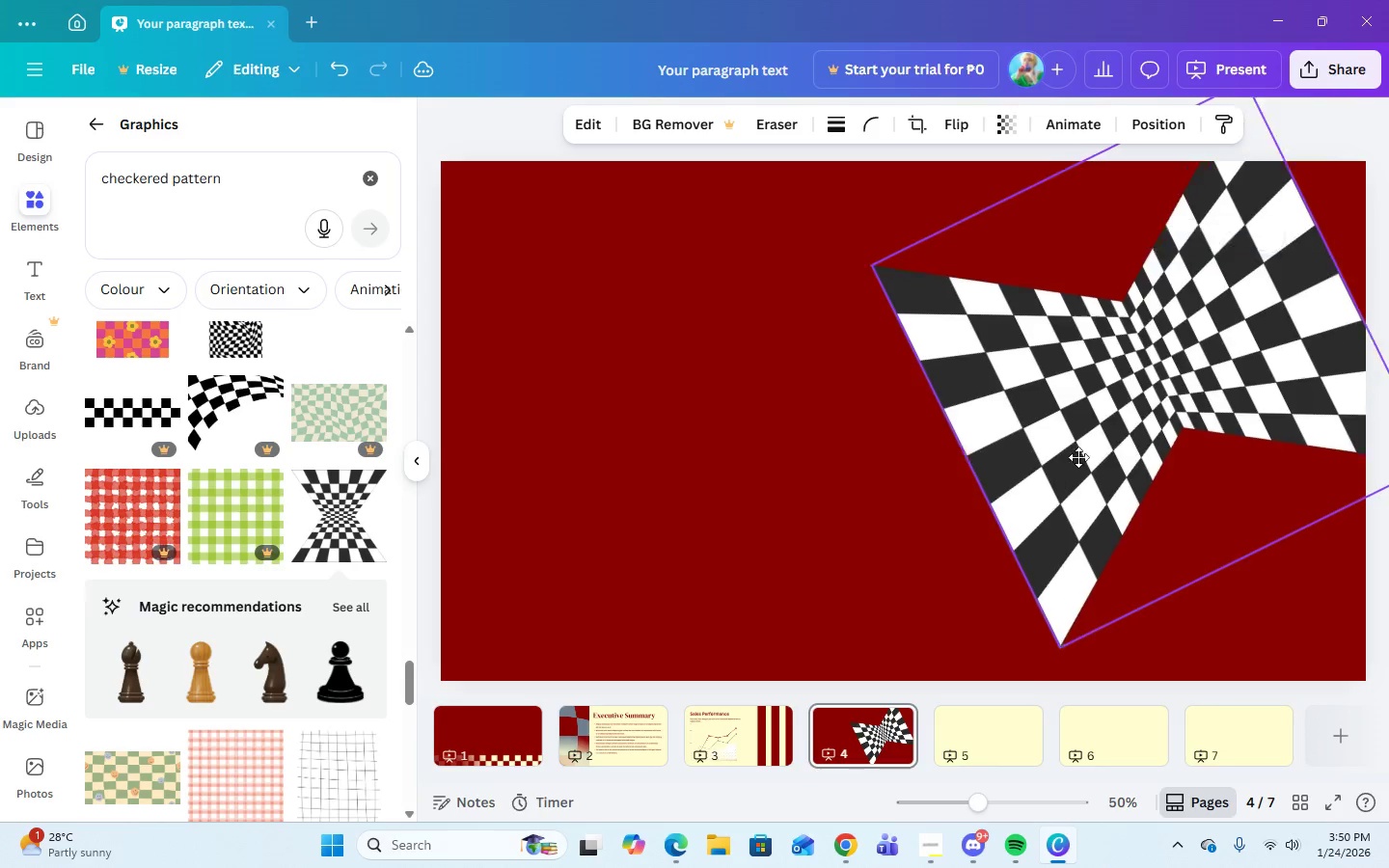 
left_click_drag(start_coordinate=[1032, 483], to_coordinate=[920, 447])
 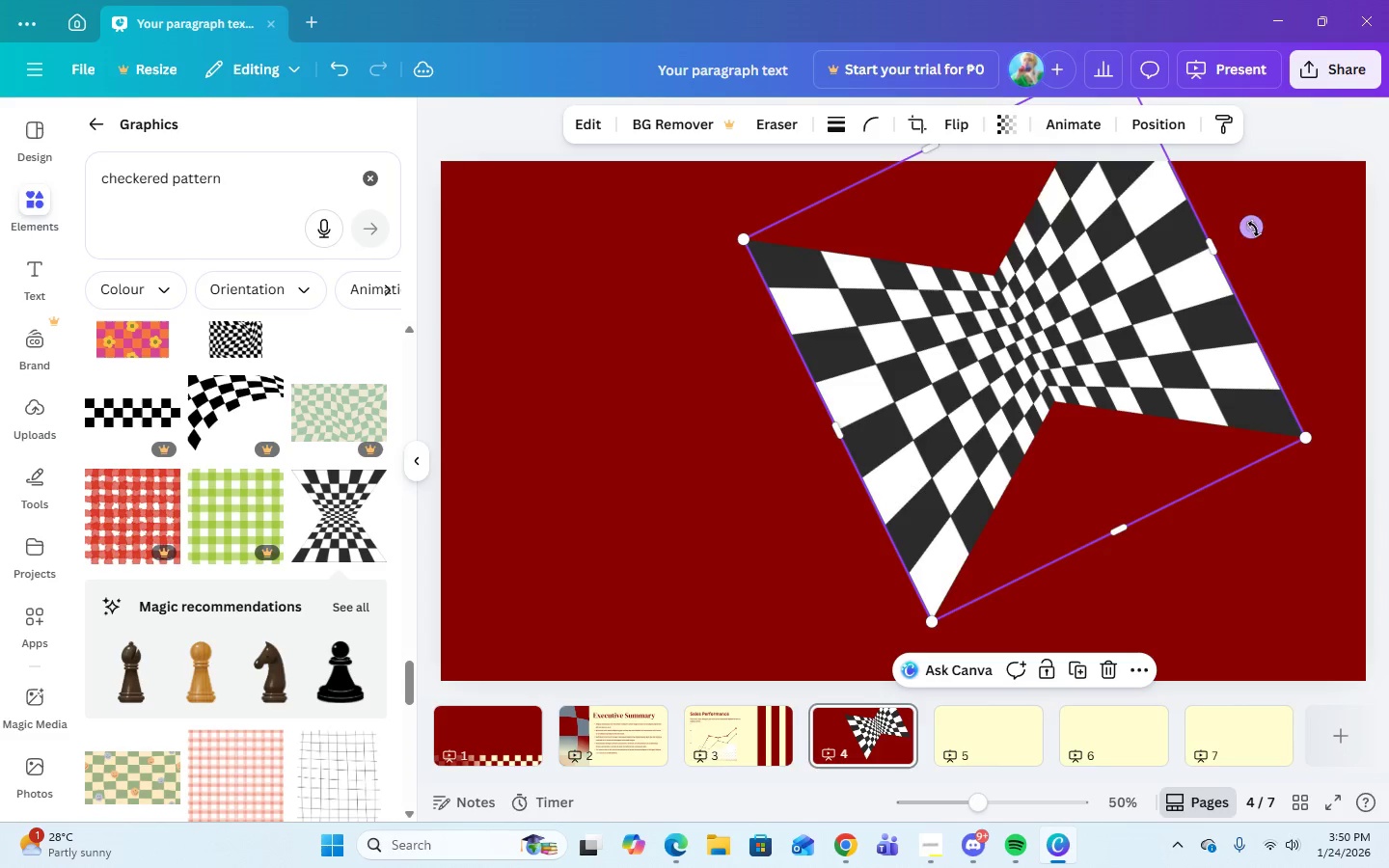 
left_click_drag(start_coordinate=[1251, 230], to_coordinate=[1255, 343])
 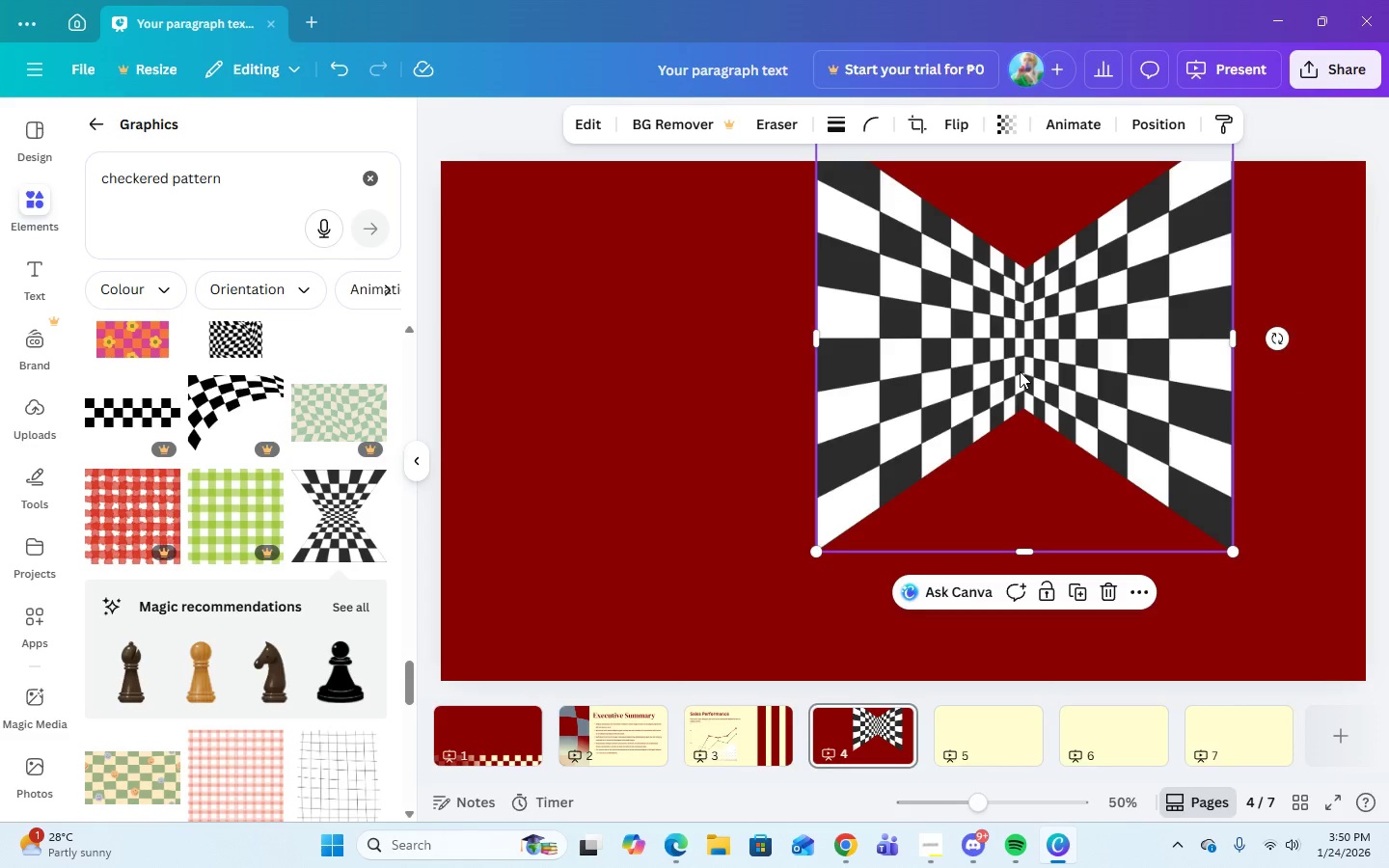 
left_click_drag(start_coordinate=[1019, 371], to_coordinate=[1174, 340])
 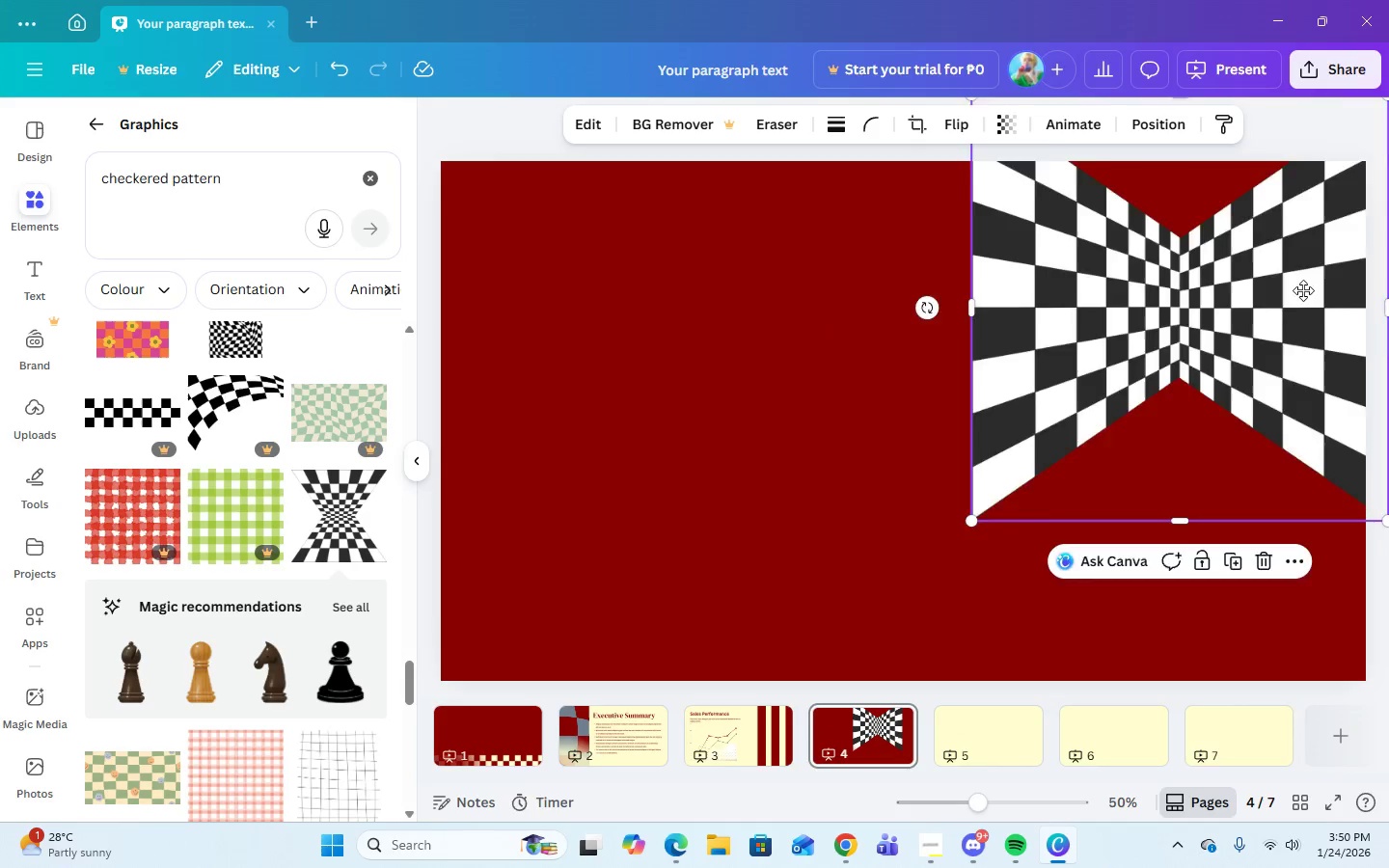 
left_click_drag(start_coordinate=[1273, 303], to_coordinate=[806, 397])
 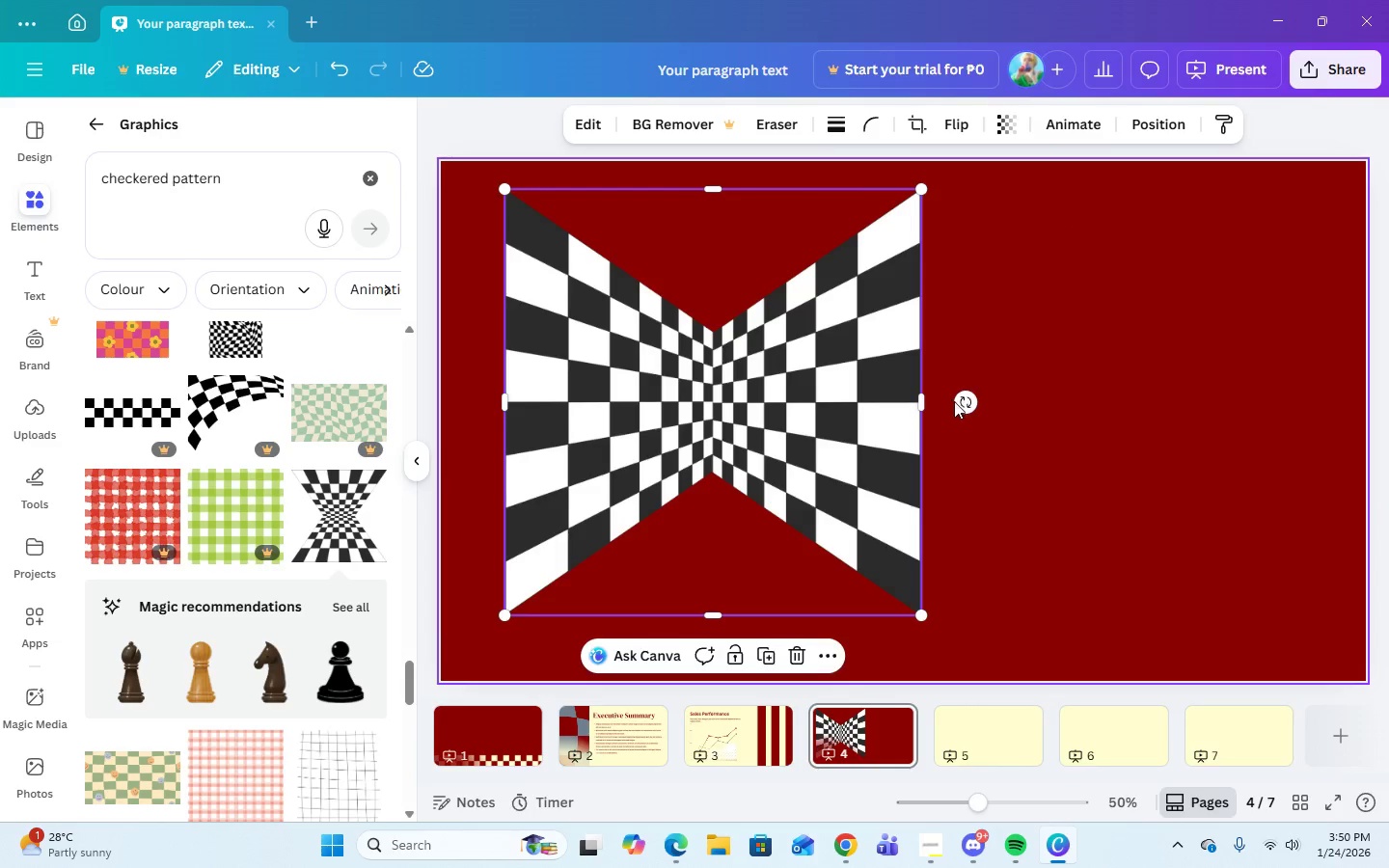 
left_click([964, 407])
 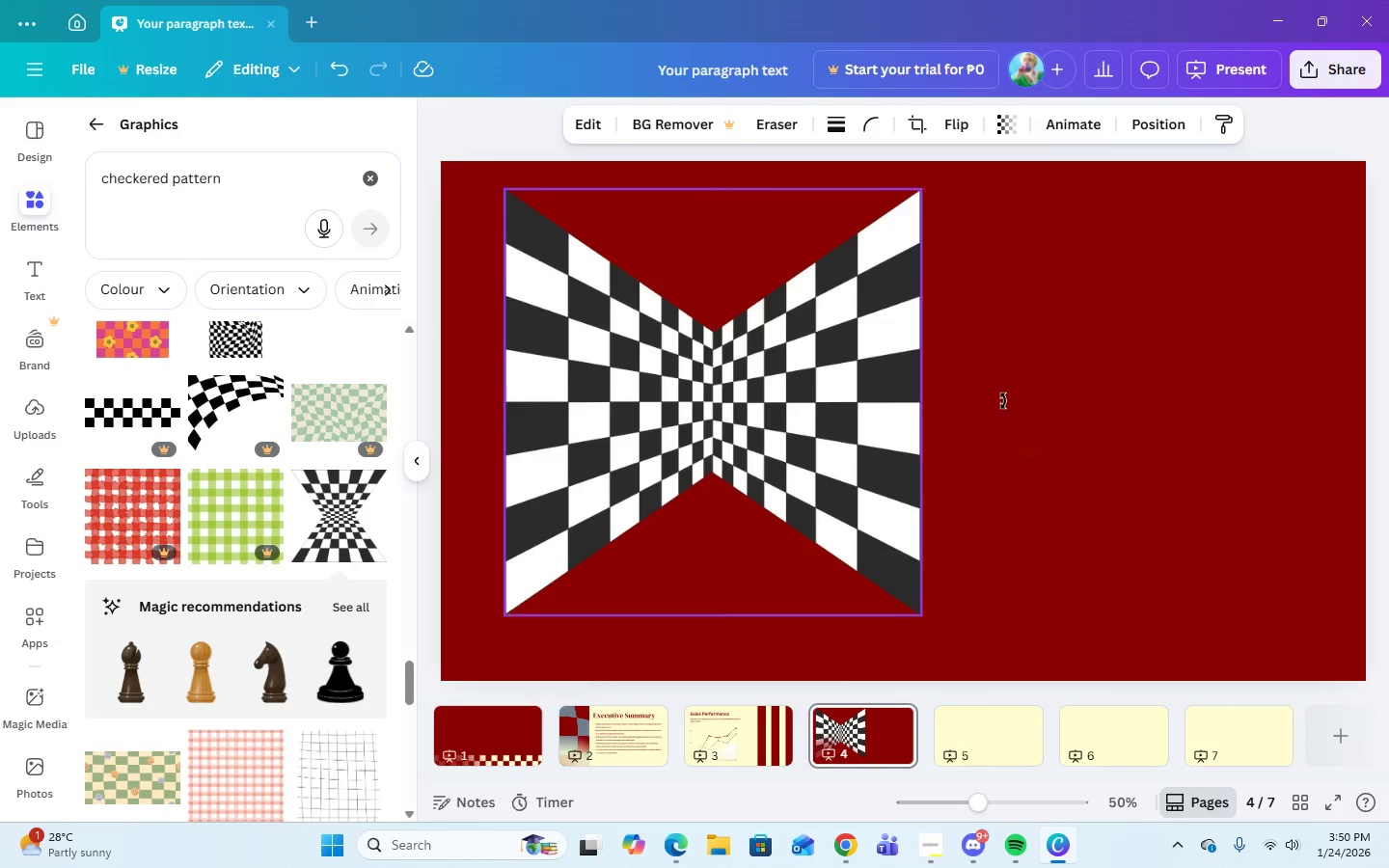 
left_click_drag(start_coordinate=[965, 407], to_coordinate=[714, 219])
 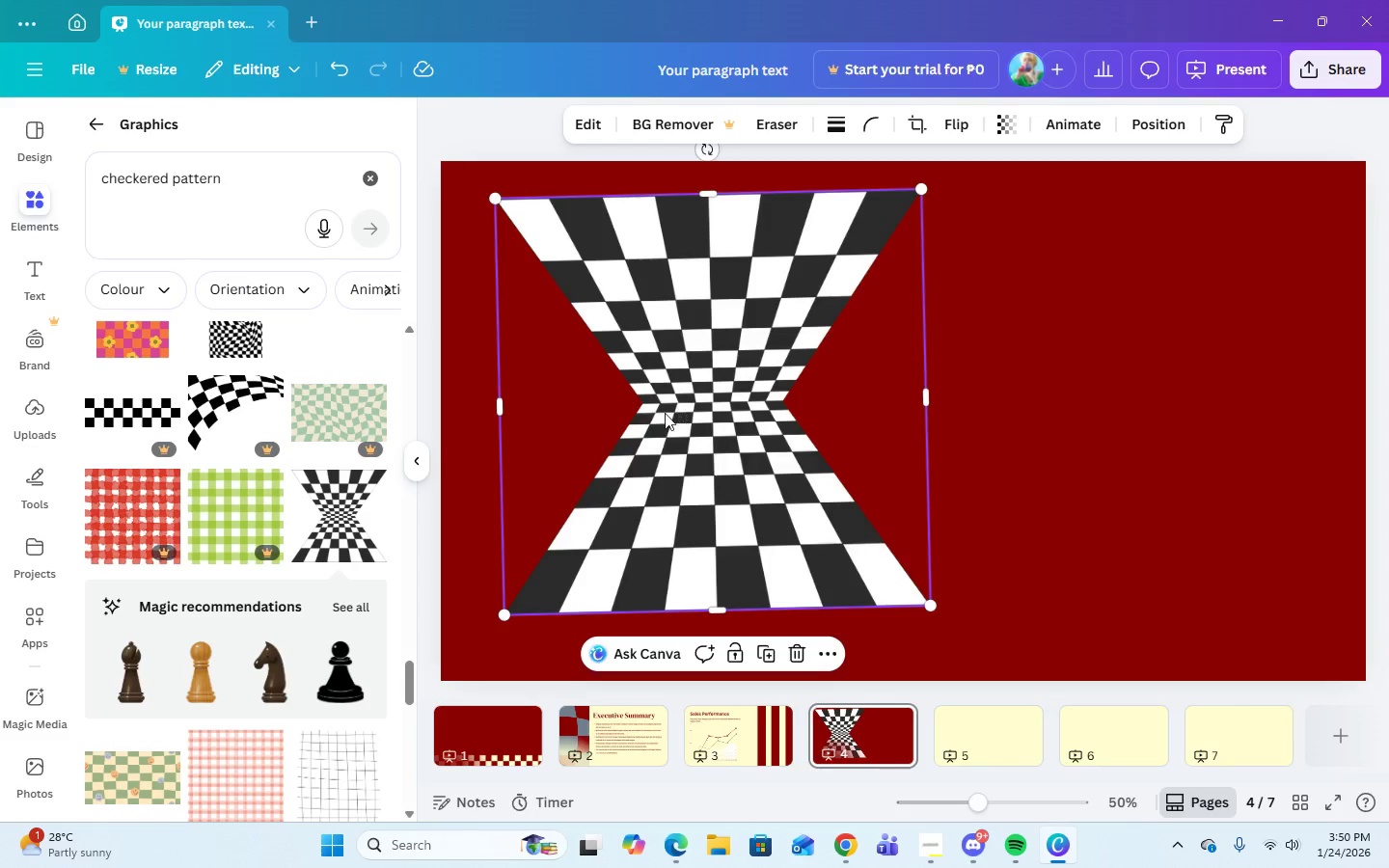 
left_click_drag(start_coordinate=[672, 409], to_coordinate=[630, 432])
 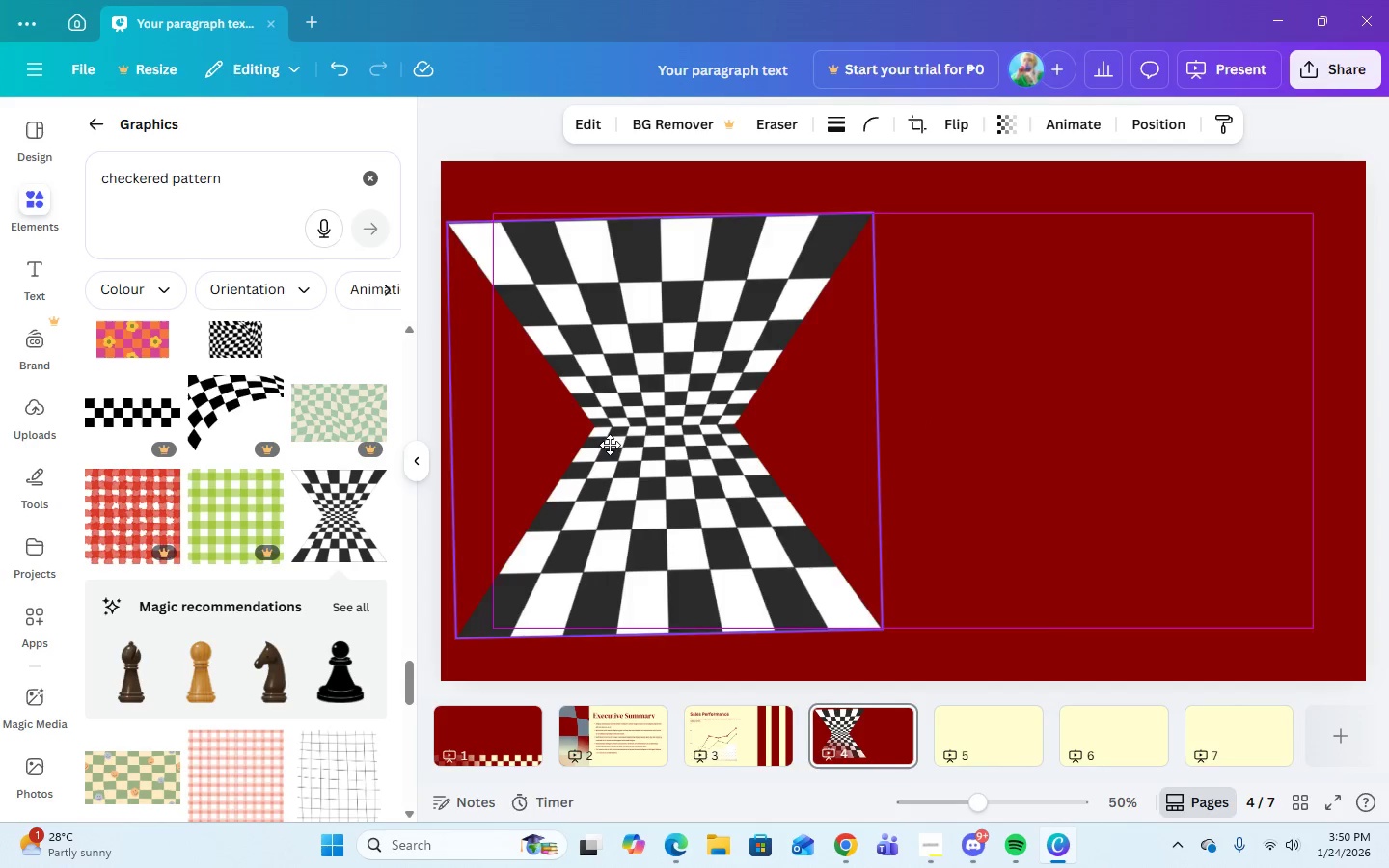 
left_click_drag(start_coordinate=[621, 437], to_coordinate=[464, 506])
 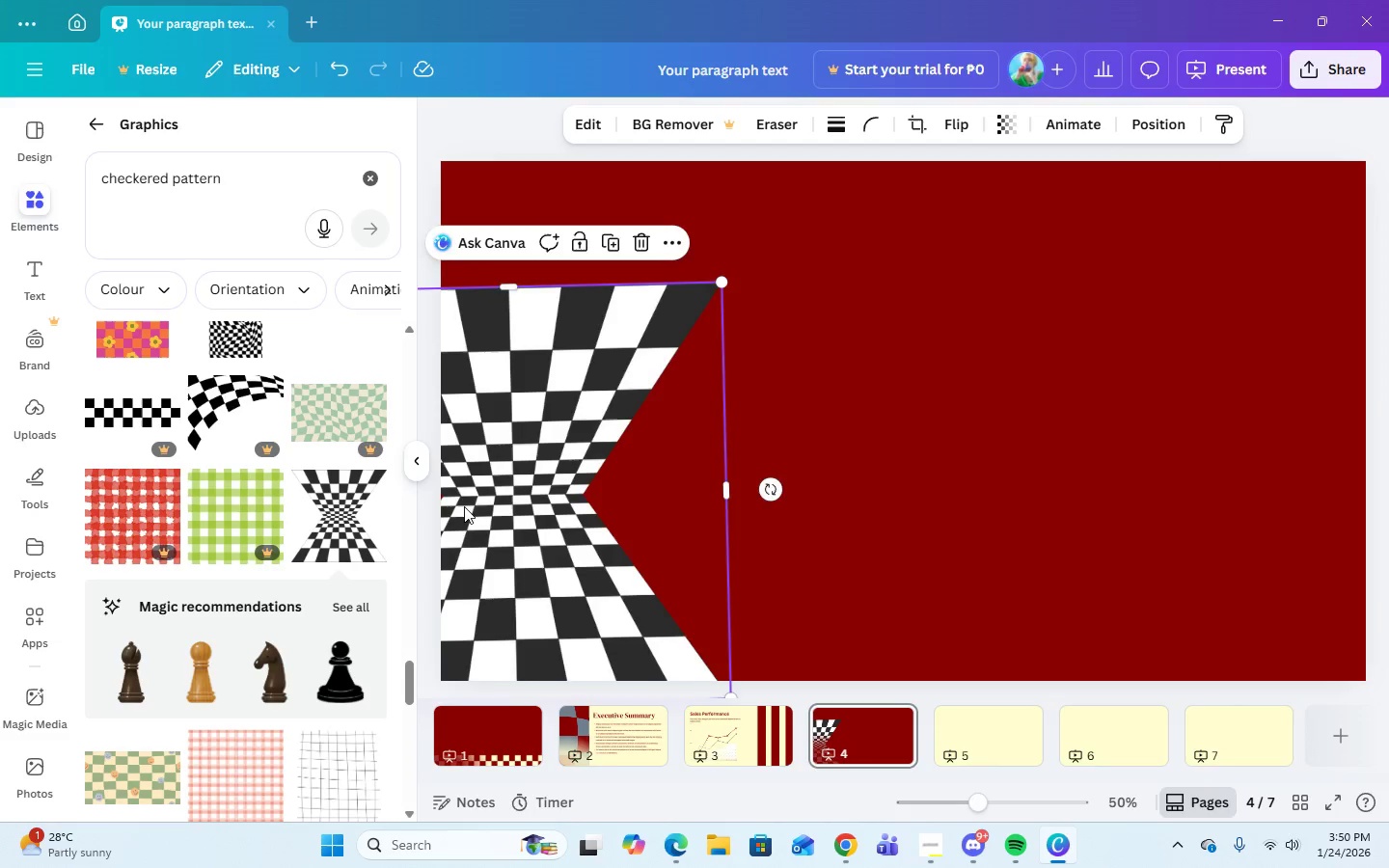 
left_click_drag(start_coordinate=[466, 506], to_coordinate=[889, 420])
 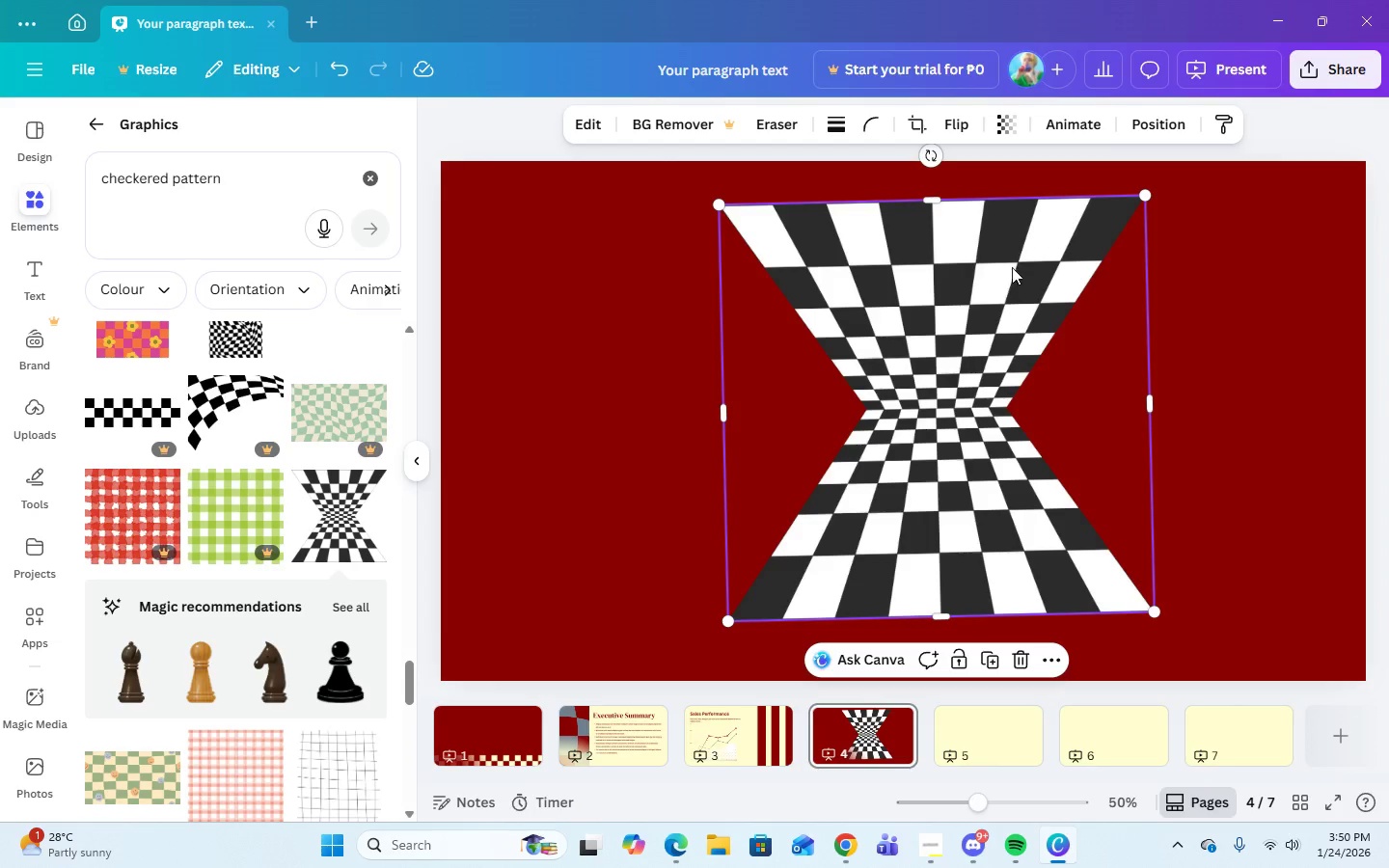 
left_click([978, 314])
 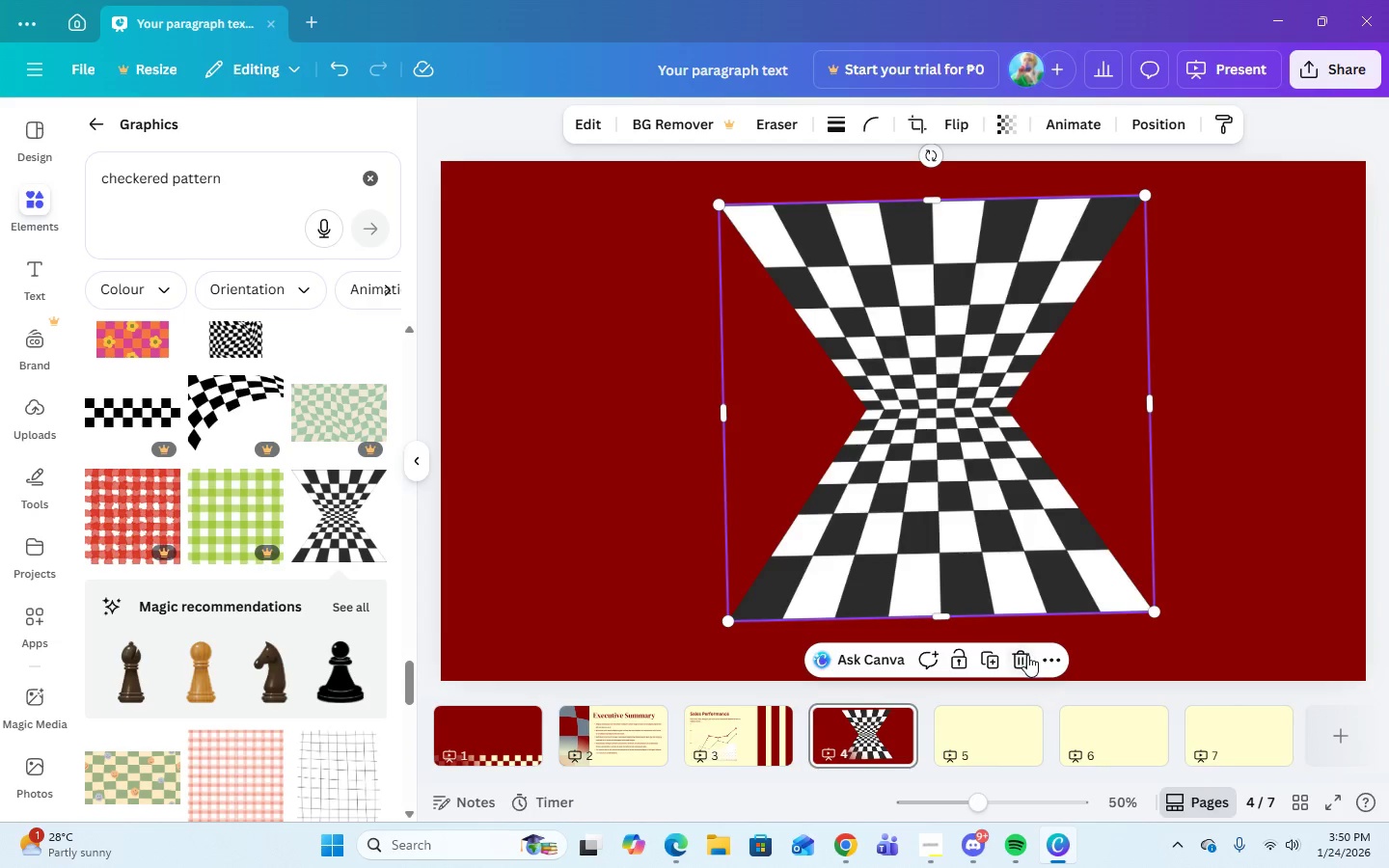 
left_click([1027, 655])
 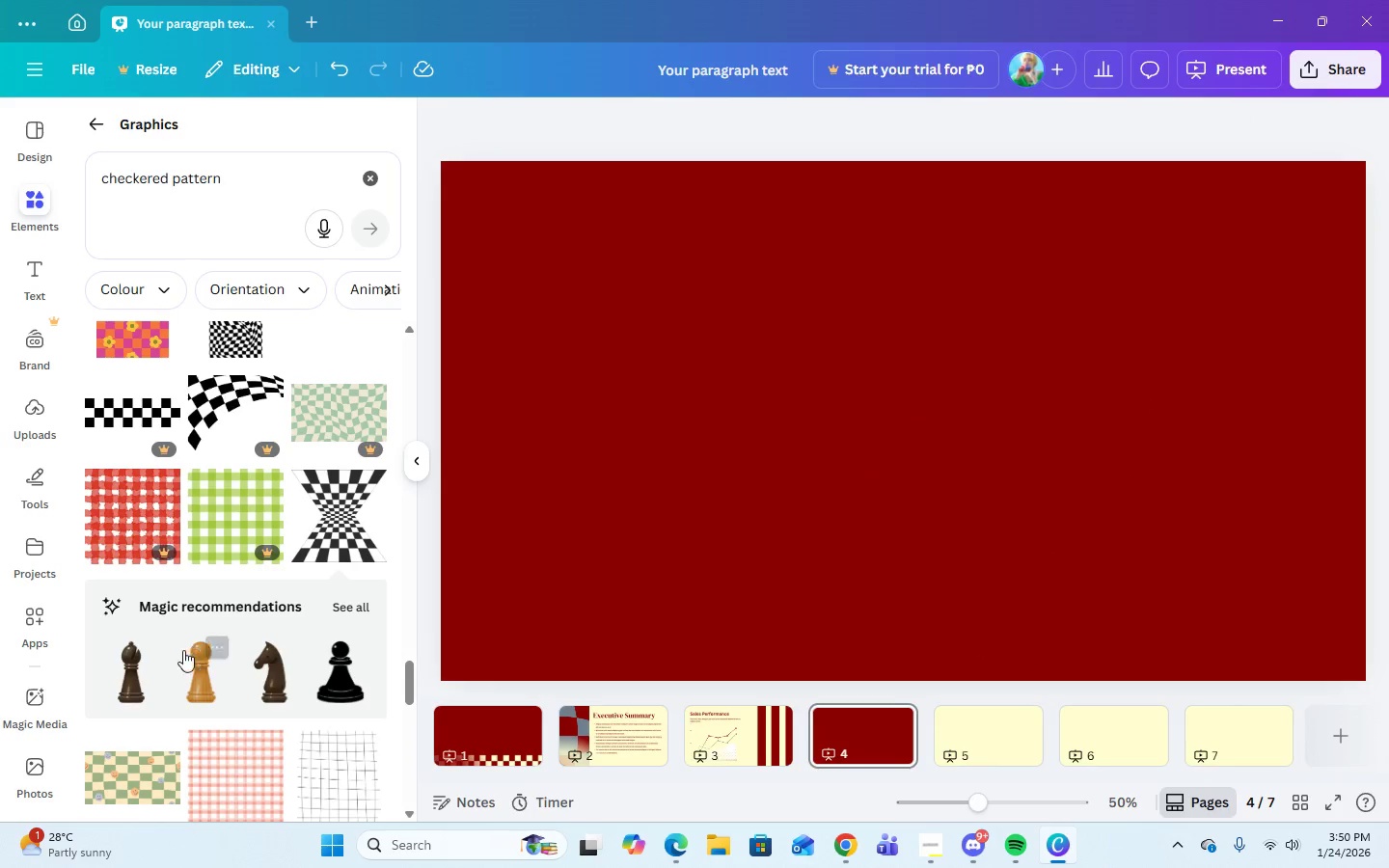 
scroll: coordinate [176, 649], scroll_direction: down, amount: 9.0
 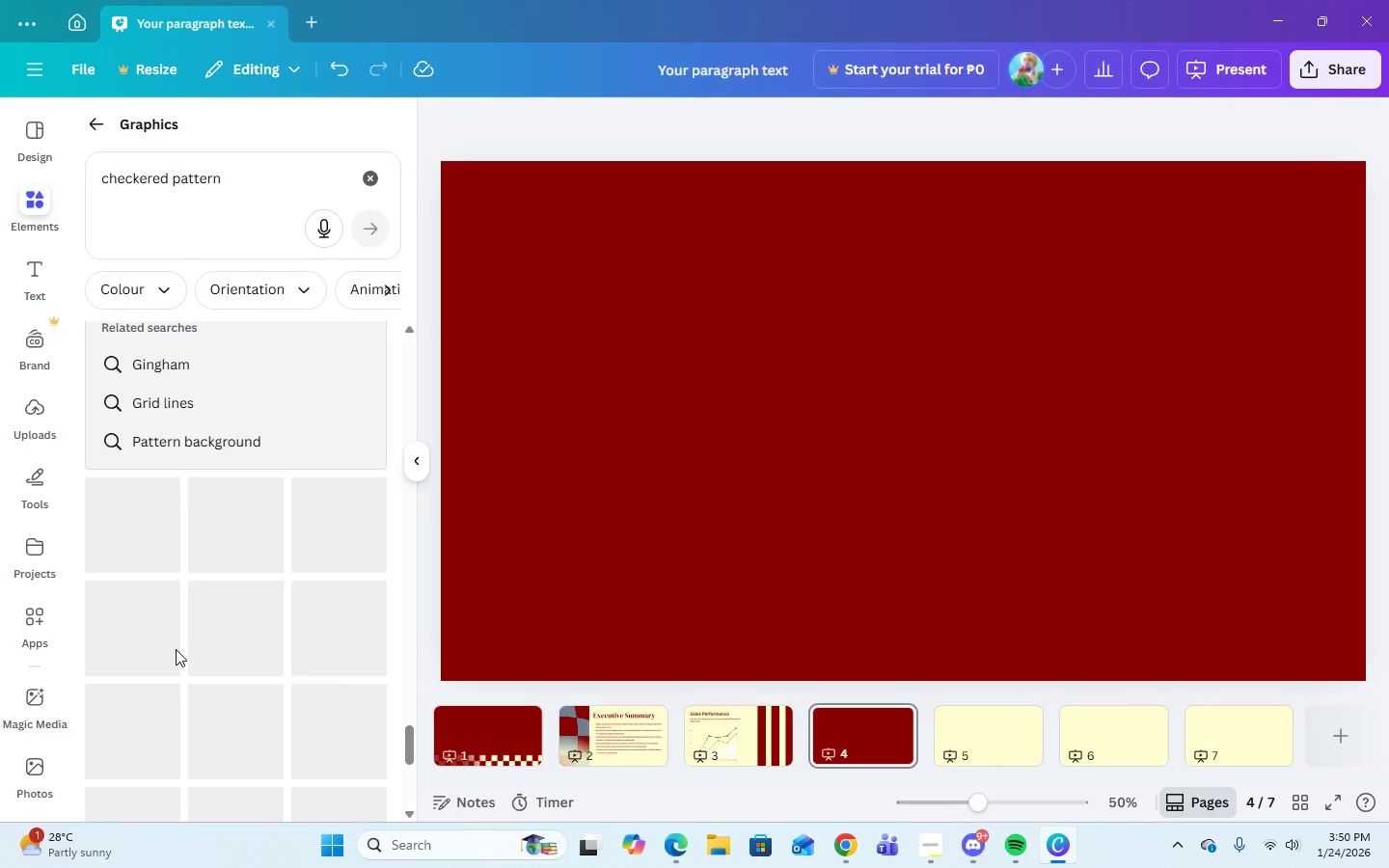 
scroll: coordinate [176, 649], scroll_direction: up, amount: 1.0
 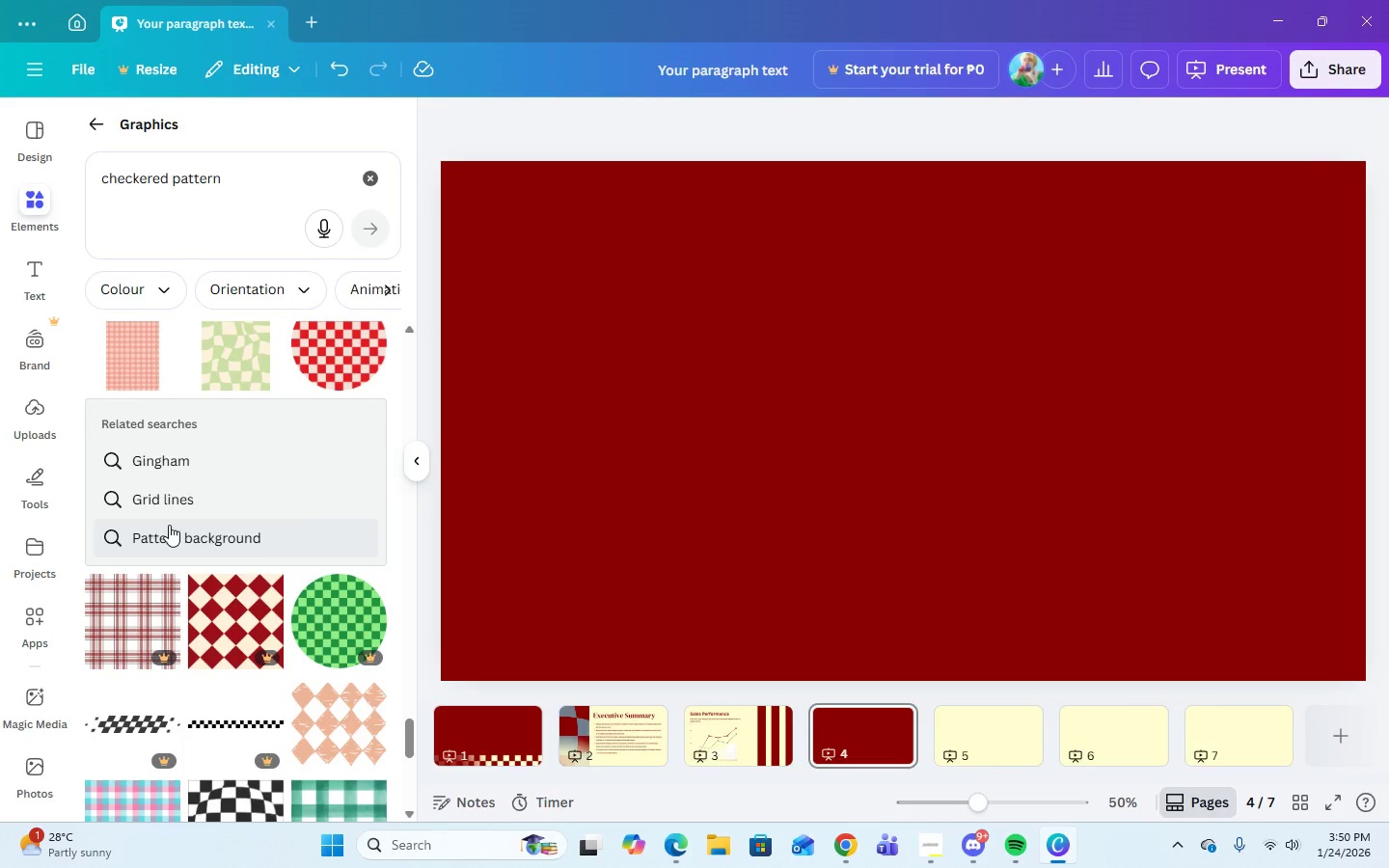 
left_click([169, 525])
 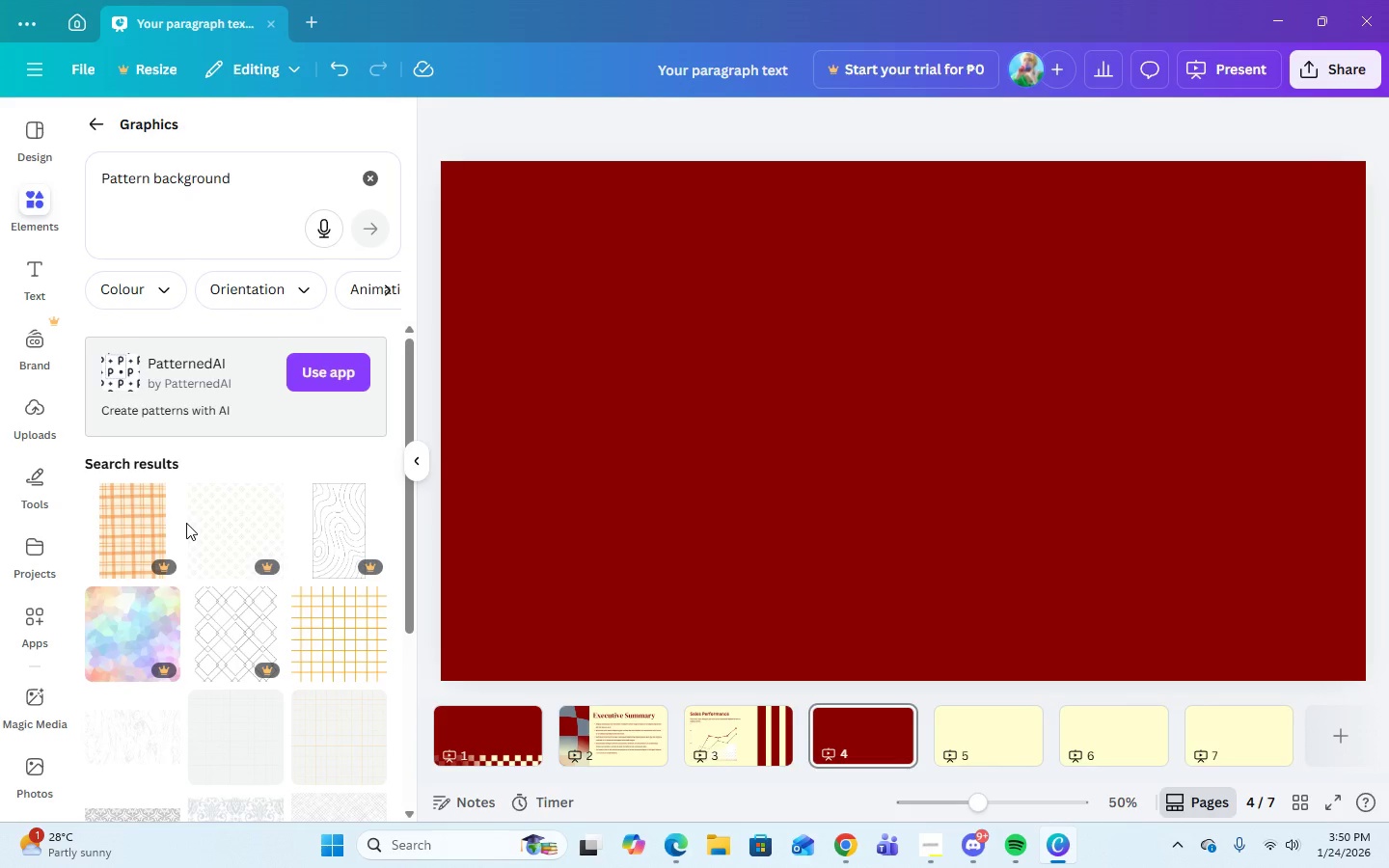 
scroll: coordinate [198, 708], scroll_direction: down, amount: 8.0
 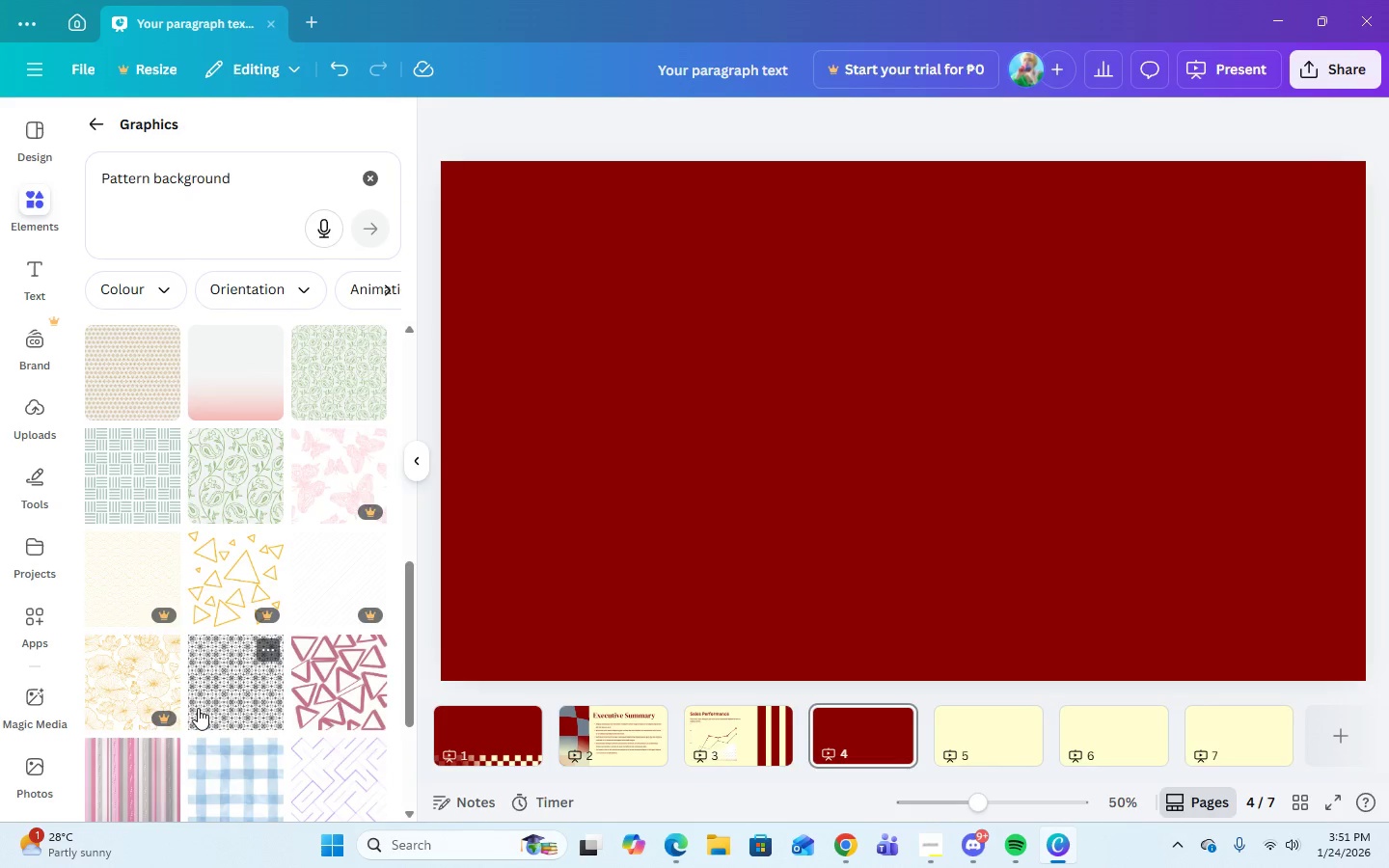 
scroll: coordinate [198, 706], scroll_direction: up, amount: 7.0
 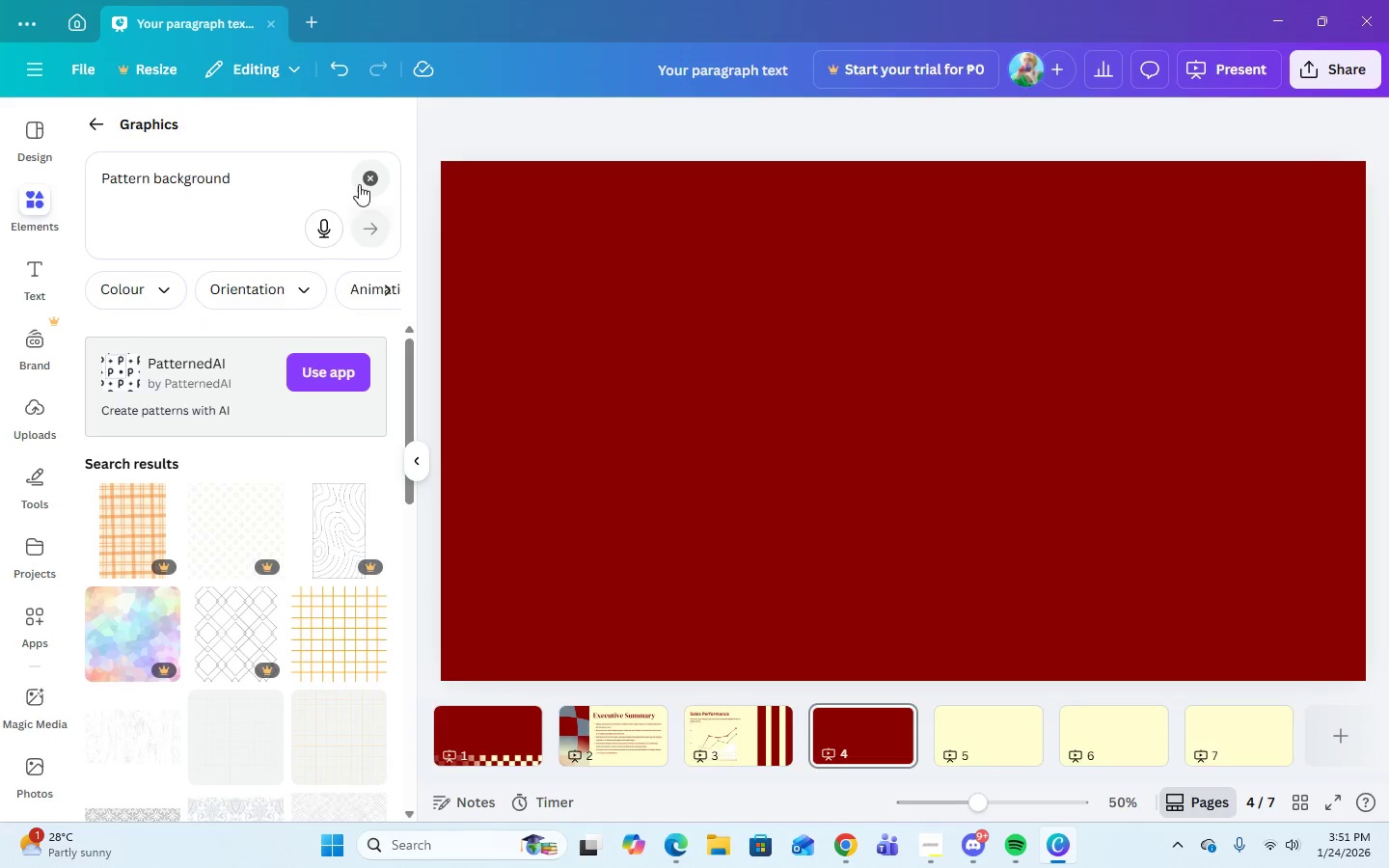 
left_click([362, 183])
 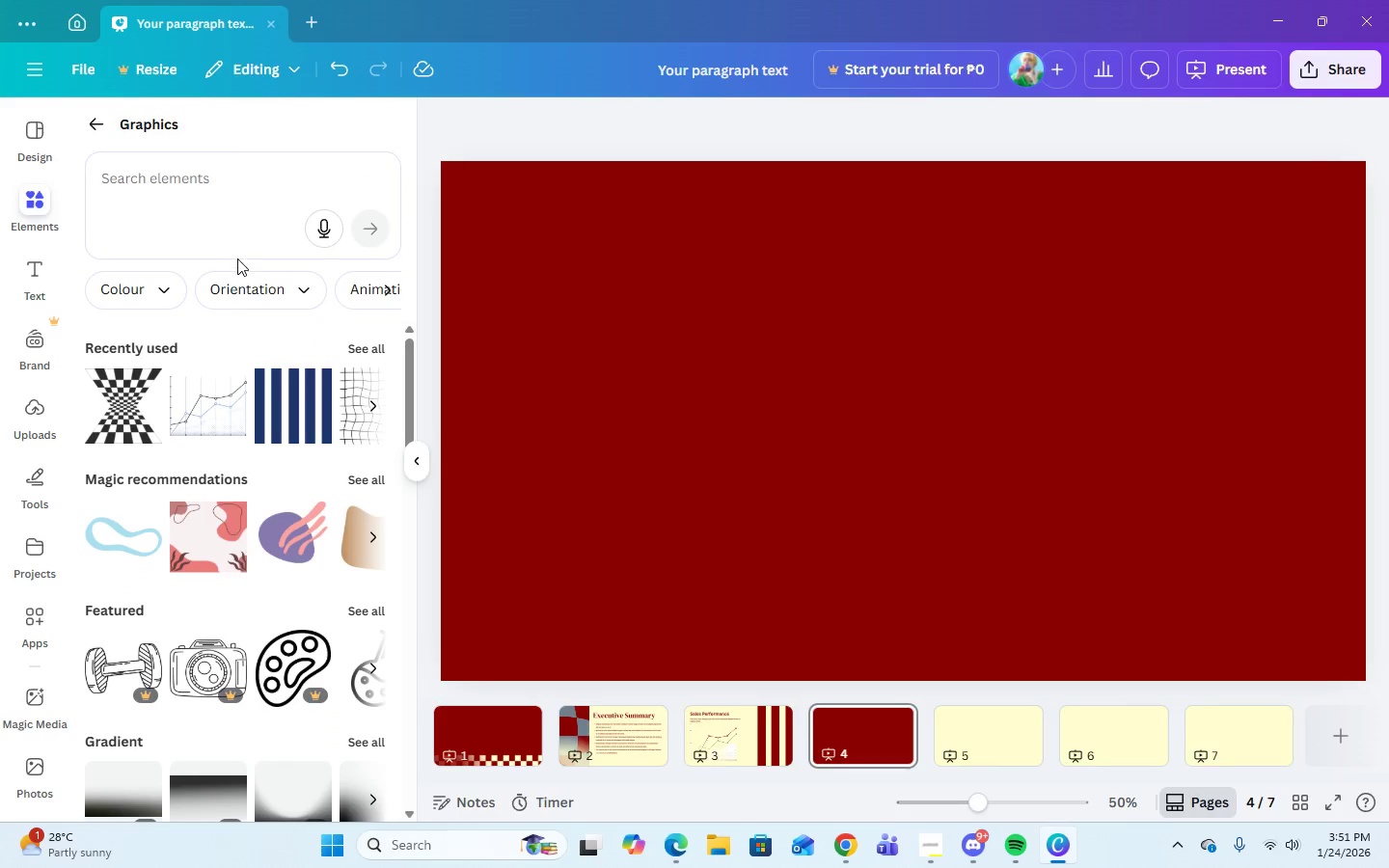 
left_click([221, 190])
 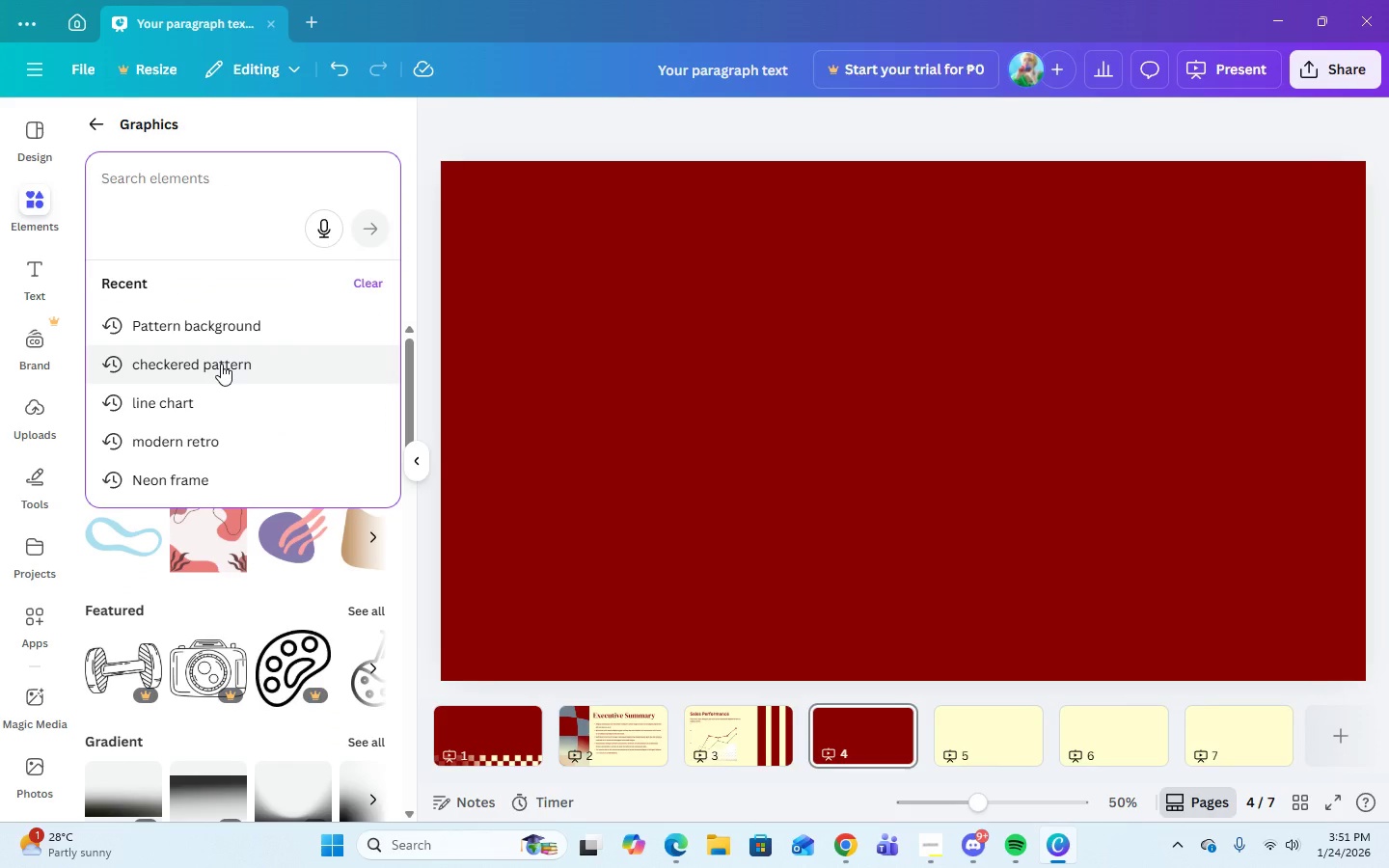 
wait(5.26)
 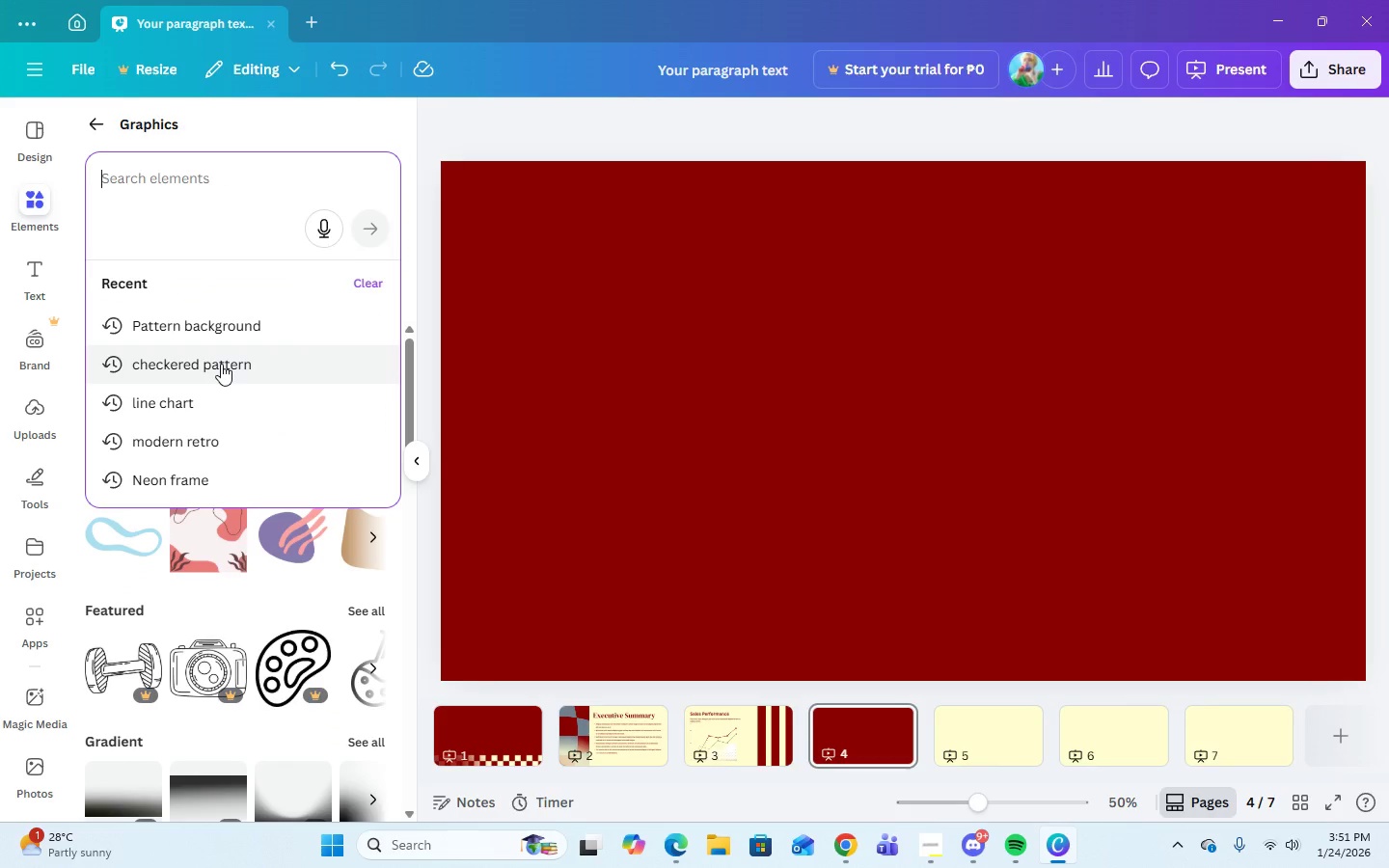 
left_click([211, 371])
 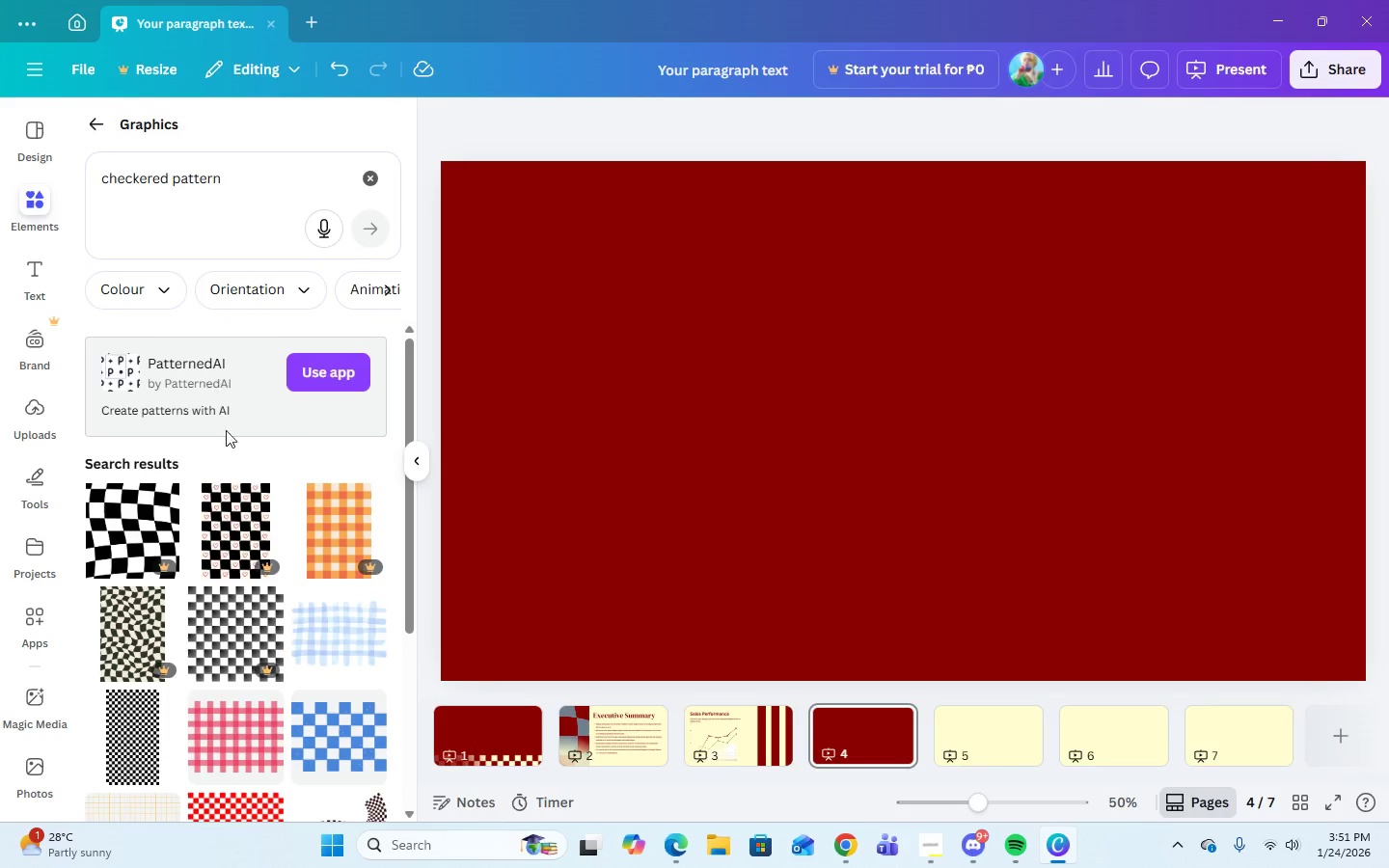 
scroll: coordinate [259, 561], scroll_direction: down, amount: 19.0
 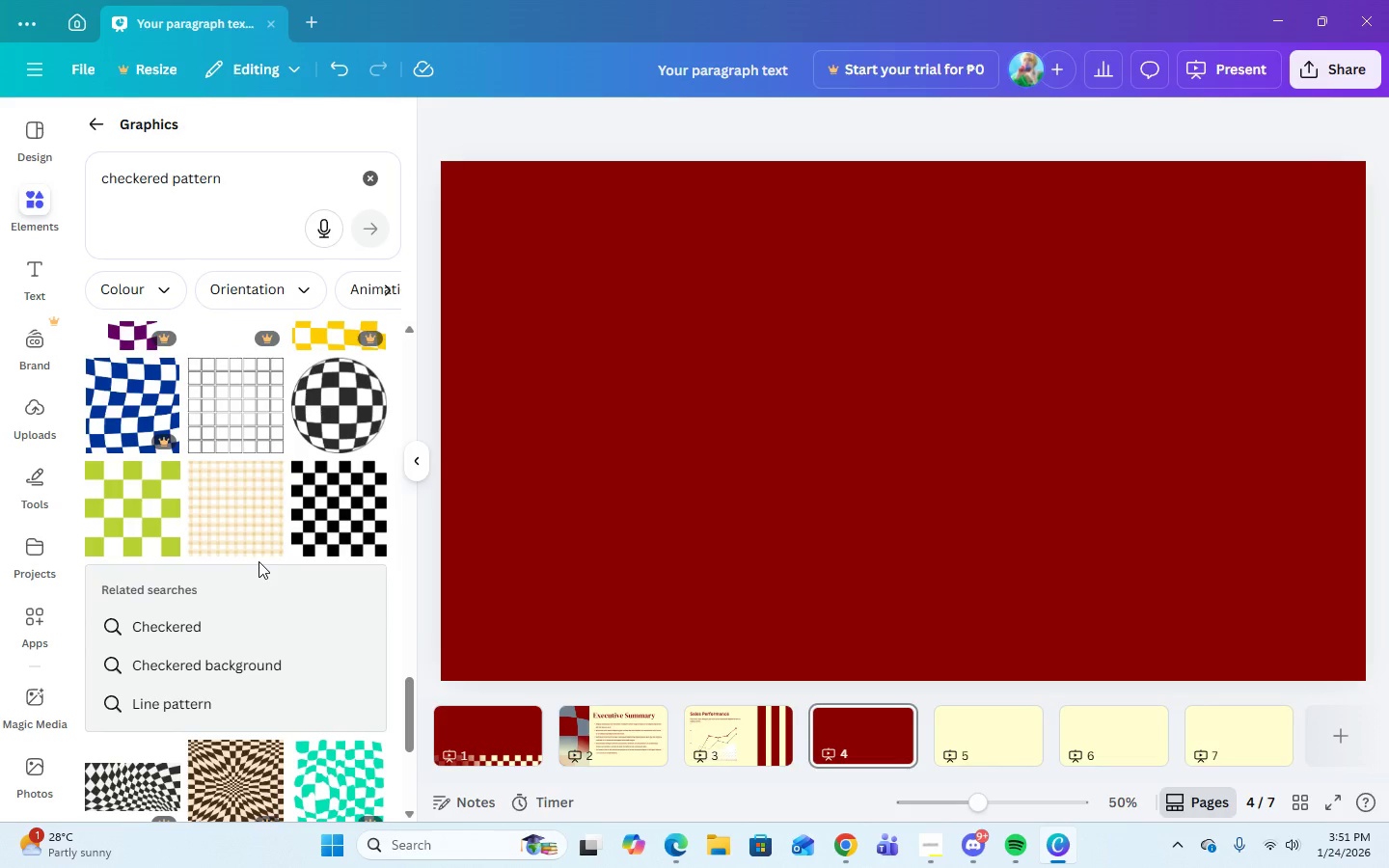 
left_click([315, 412])
 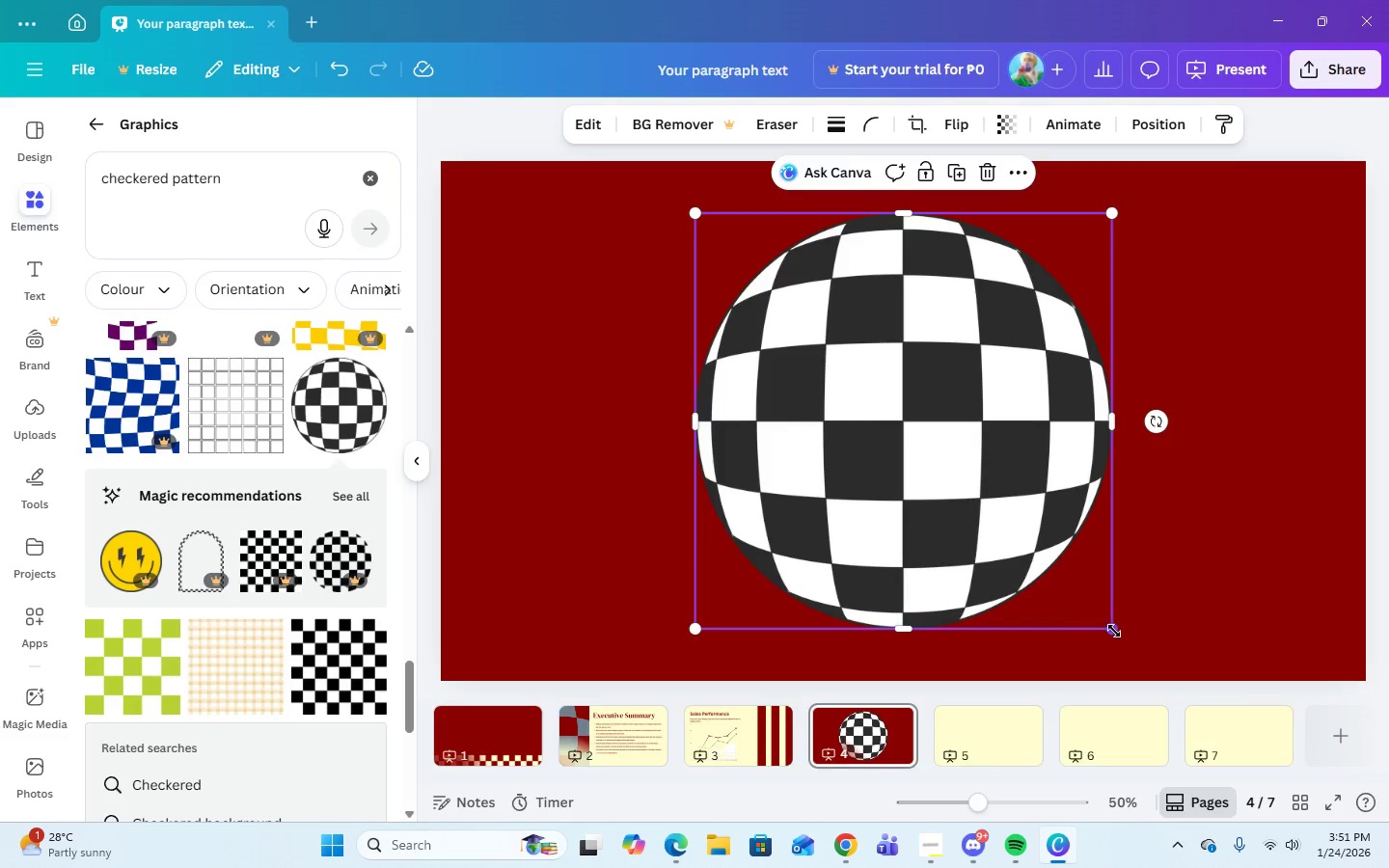 
left_click_drag(start_coordinate=[1114, 631], to_coordinate=[1098, 632])
 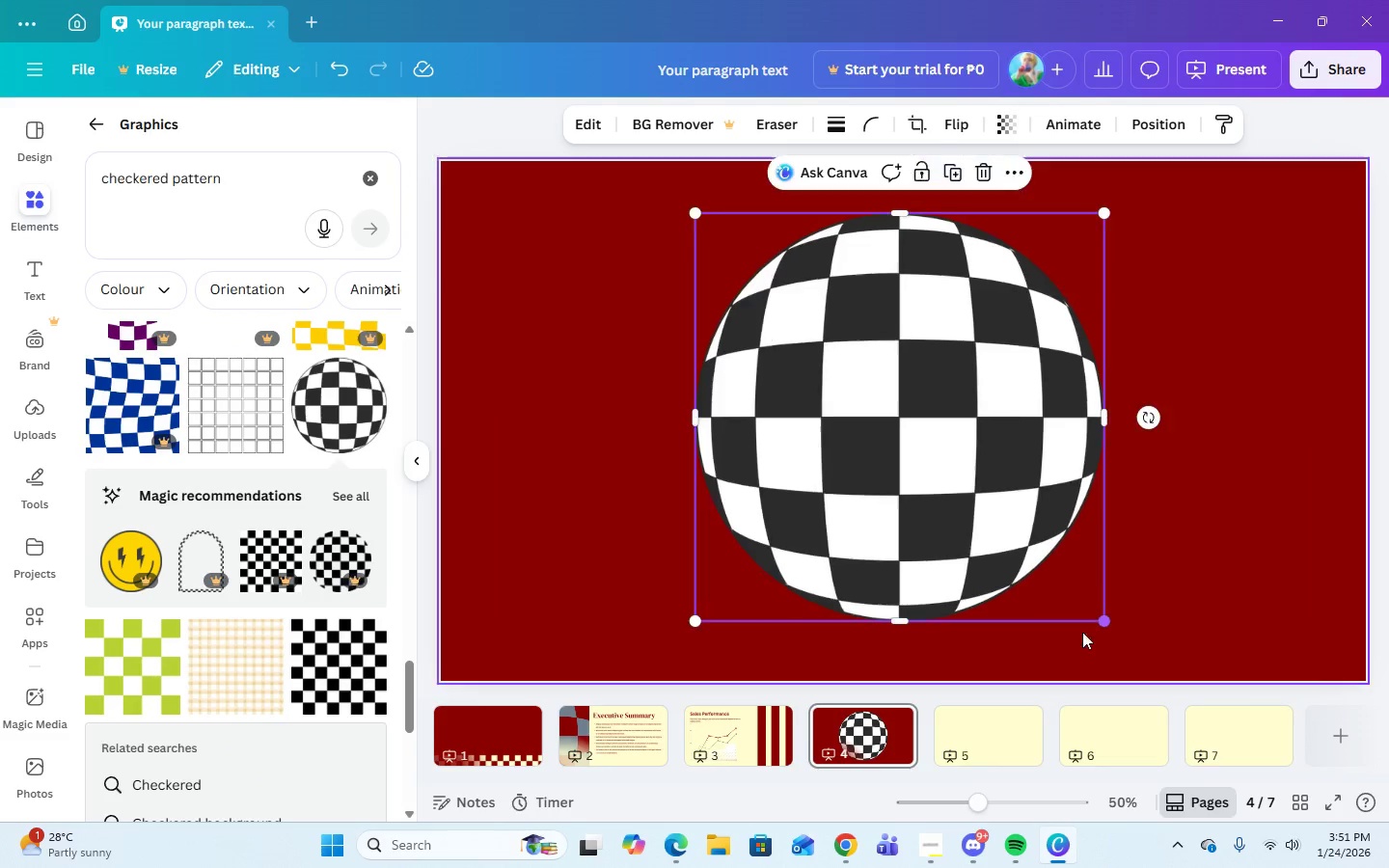 
left_click_drag(start_coordinate=[1091, 632], to_coordinate=[1021, 622])
 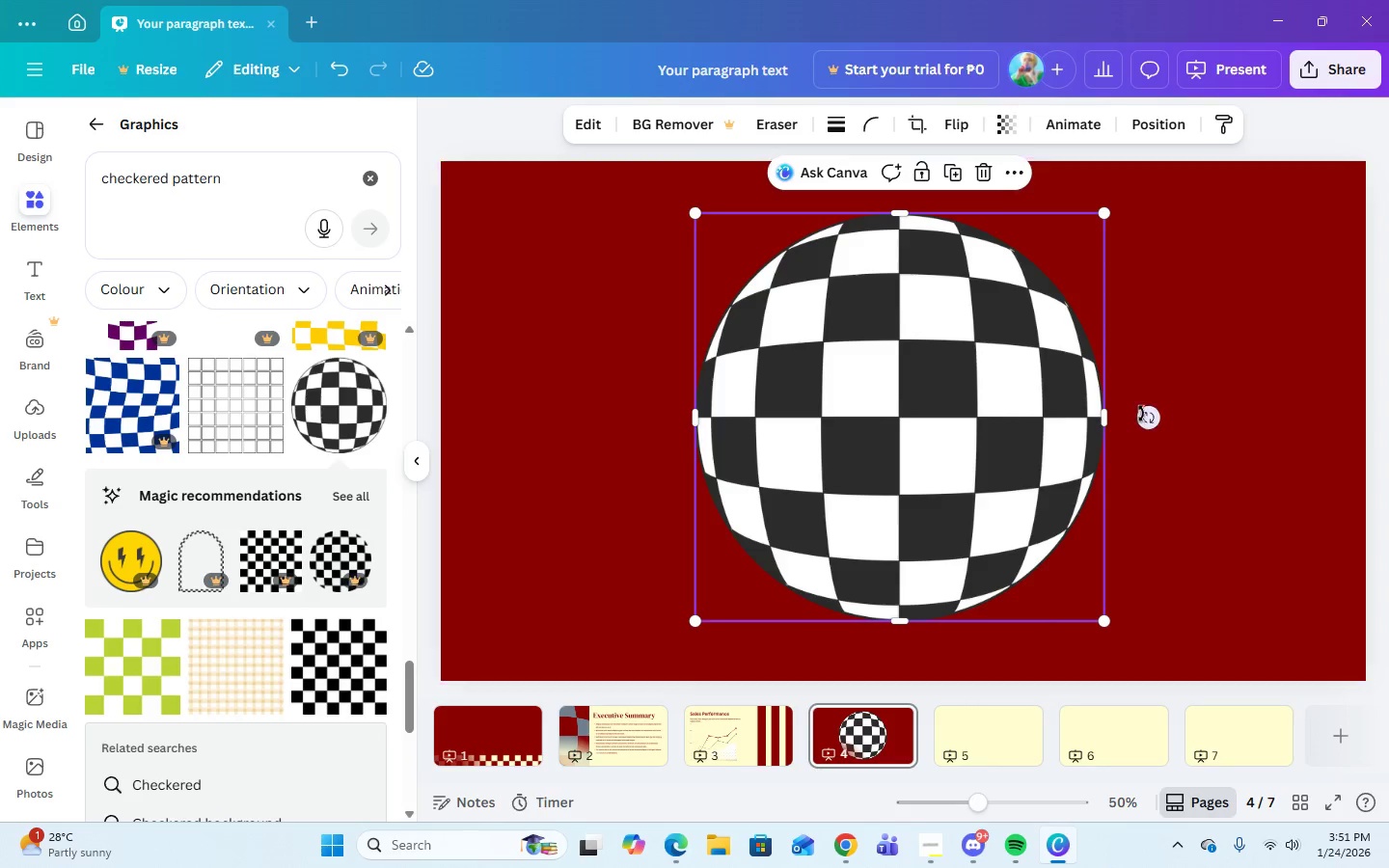 
left_click_drag(start_coordinate=[1142, 414], to_coordinate=[987, 500])
 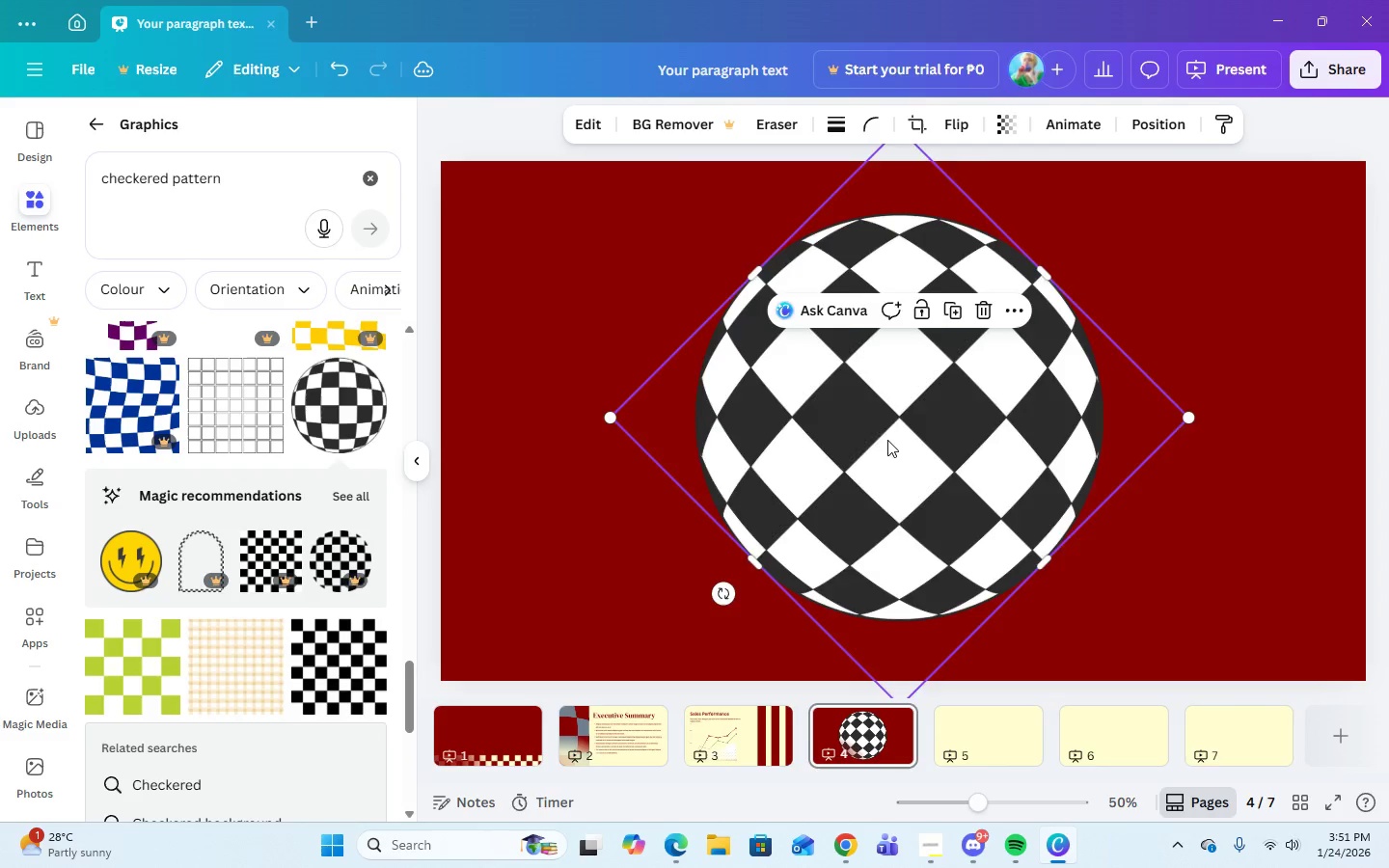 
left_click_drag(start_coordinate=[887, 438], to_coordinate=[919, 412])
 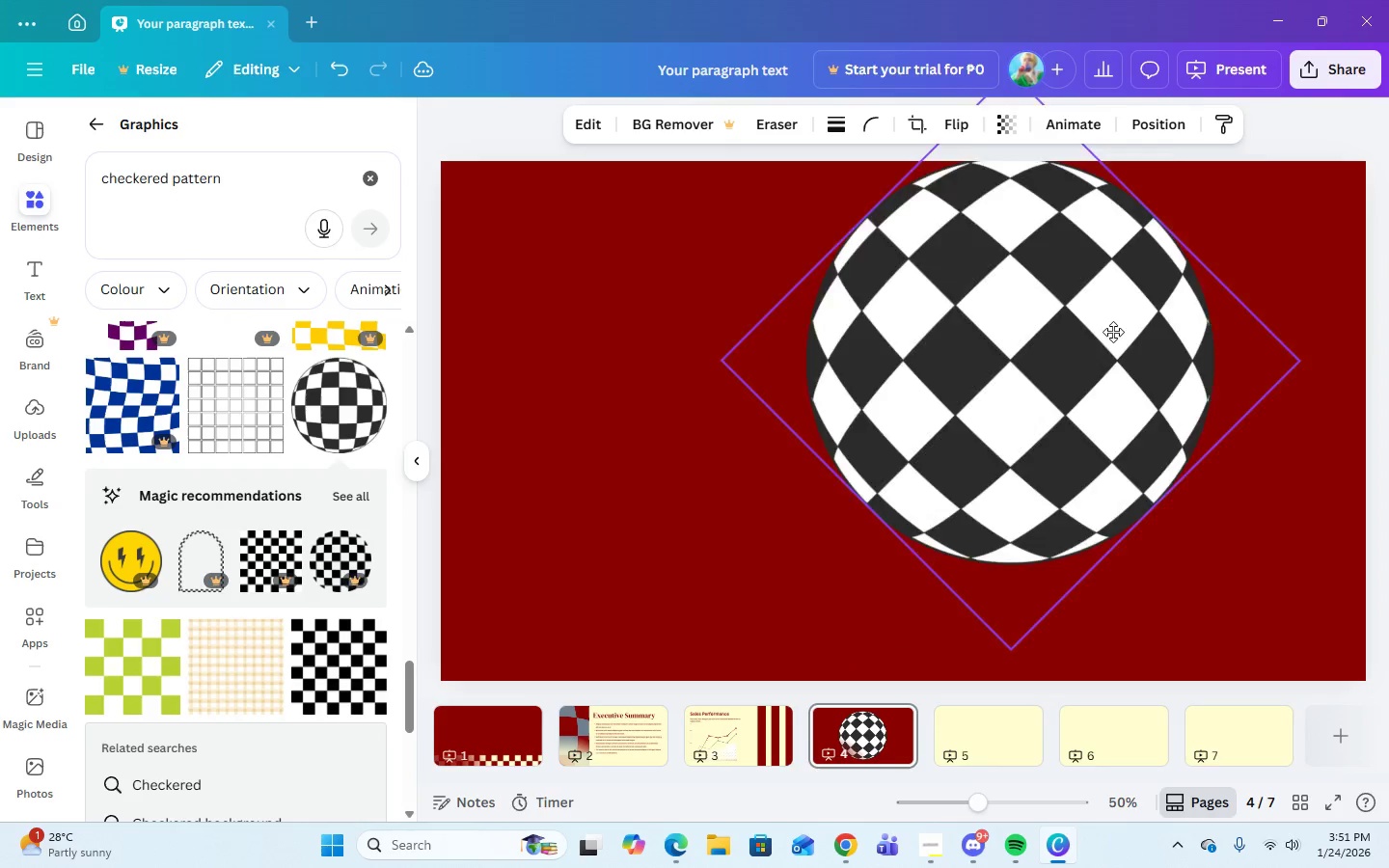 
left_click_drag(start_coordinate=[984, 384], to_coordinate=[1256, 277])
 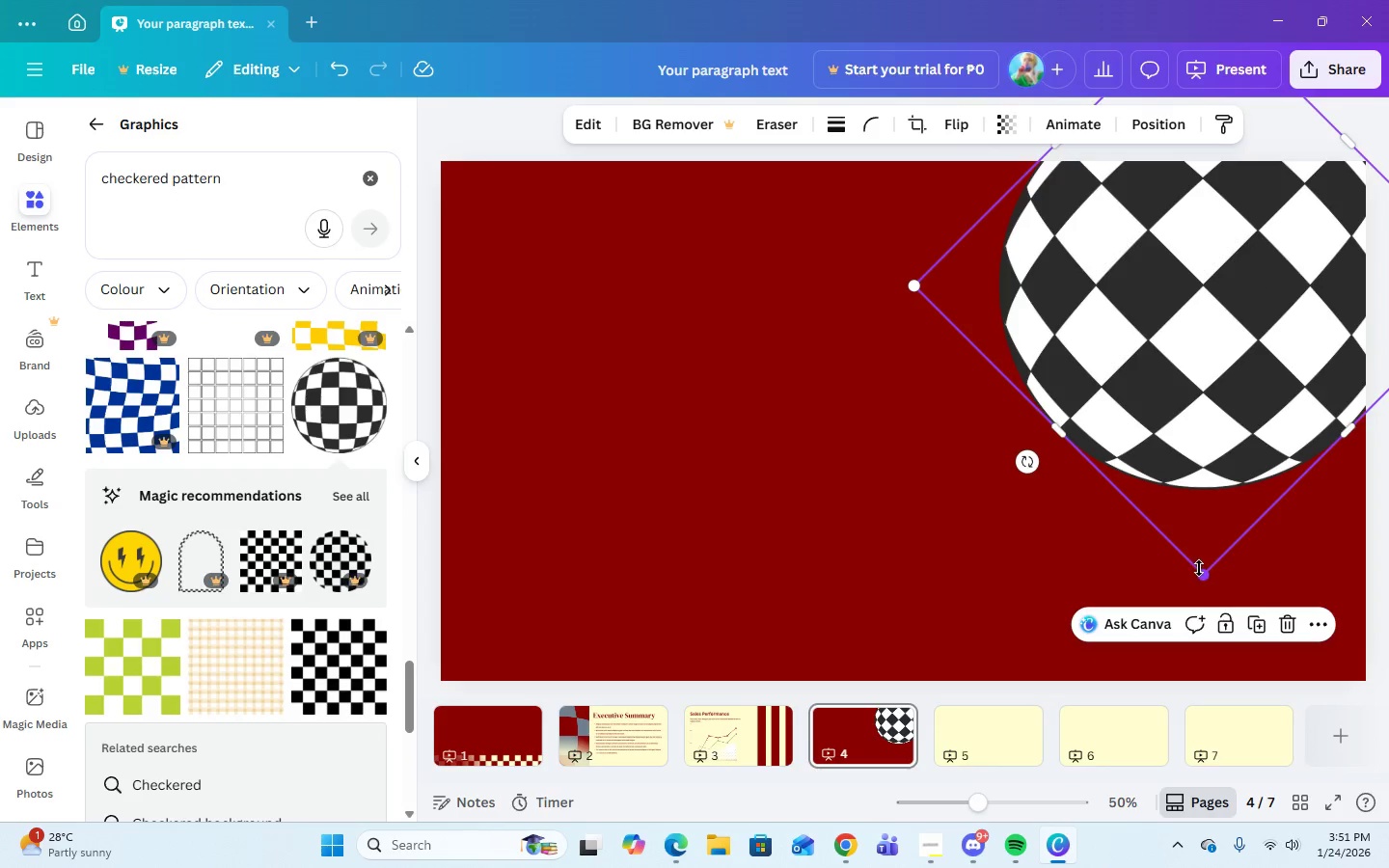 
left_click_drag(start_coordinate=[1199, 568], to_coordinate=[1213, 515])
 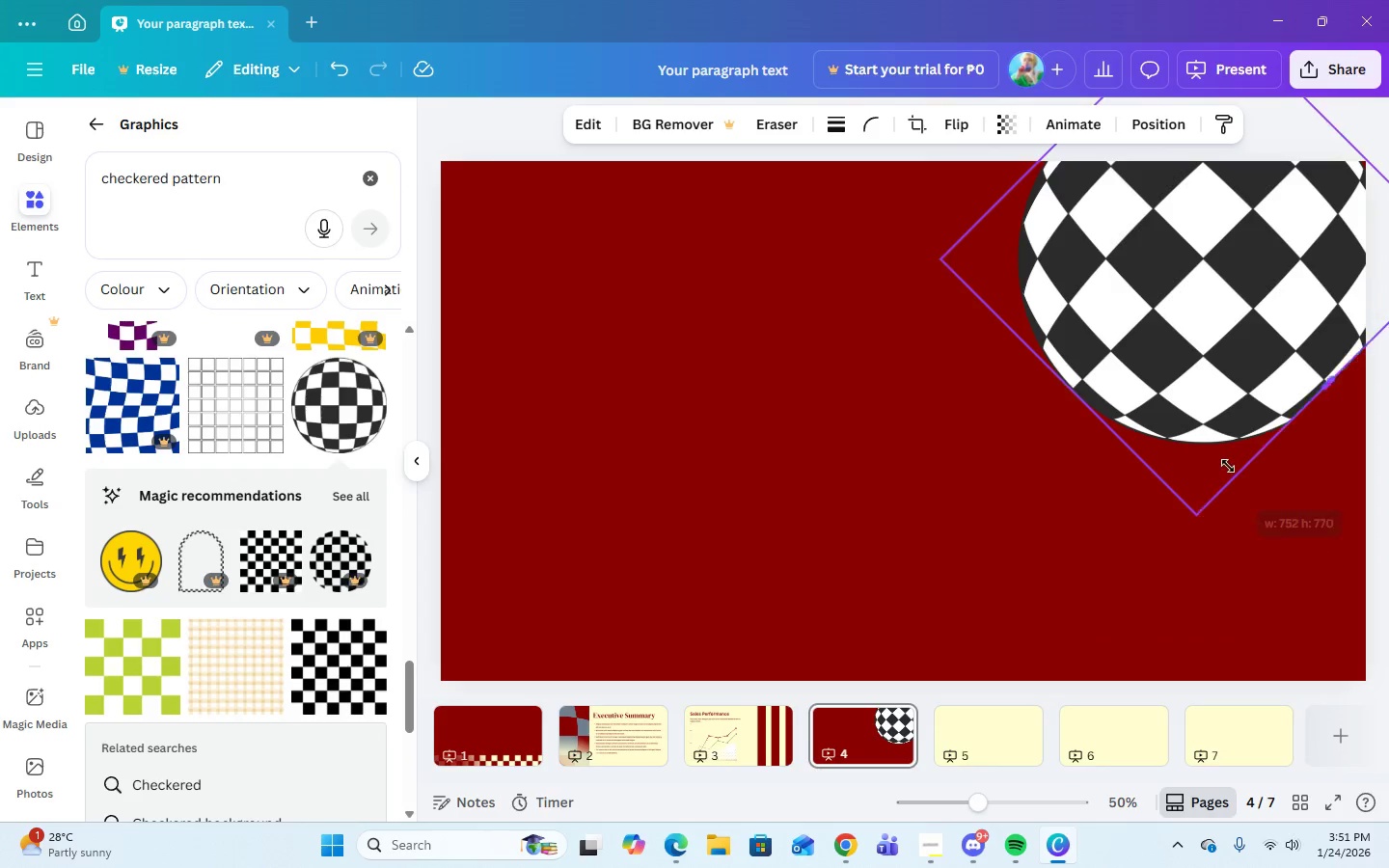 
left_click_drag(start_coordinate=[1222, 492], to_coordinate=[1288, 450])
 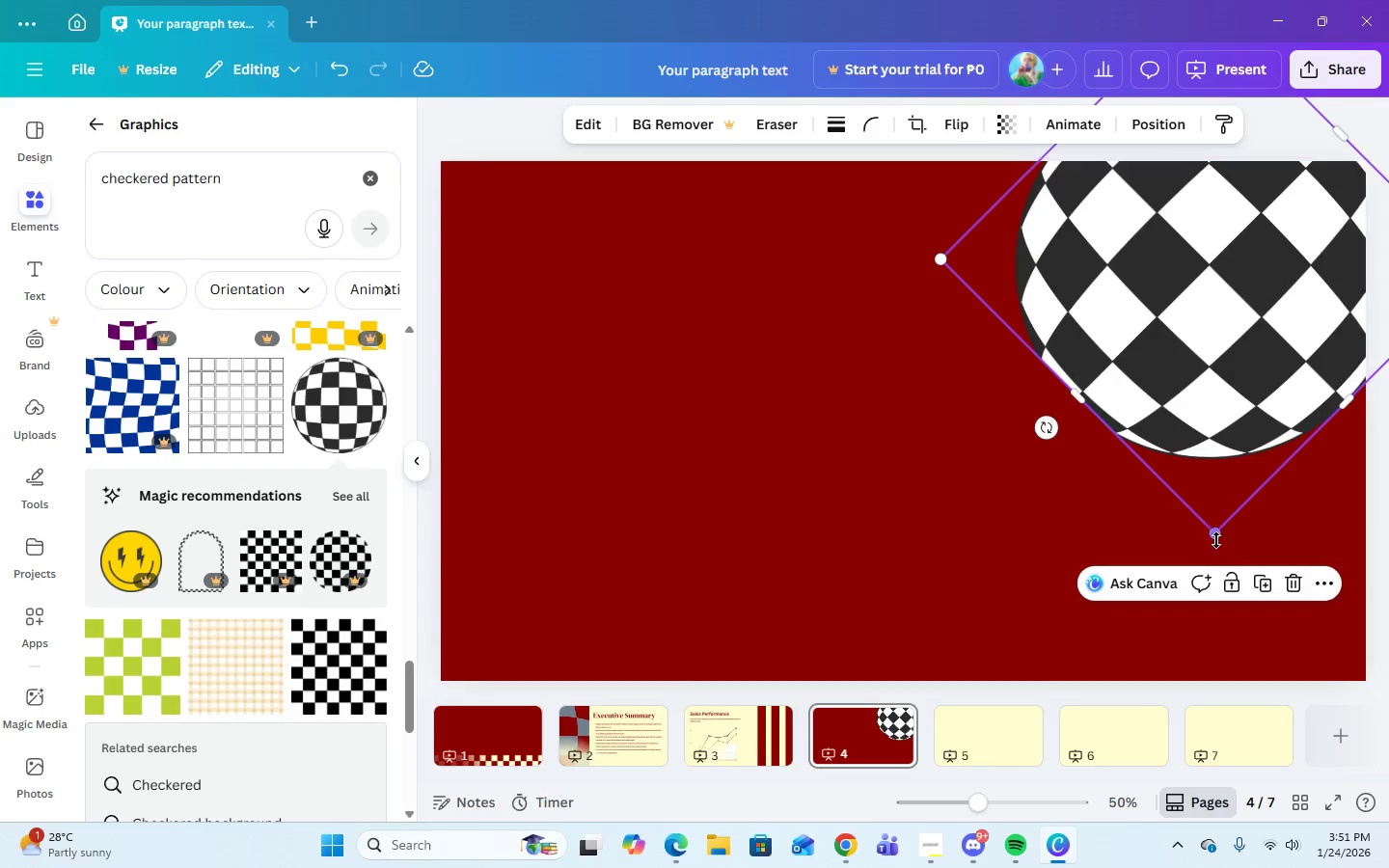 
left_click_drag(start_coordinate=[1215, 536], to_coordinate=[1220, 422])
 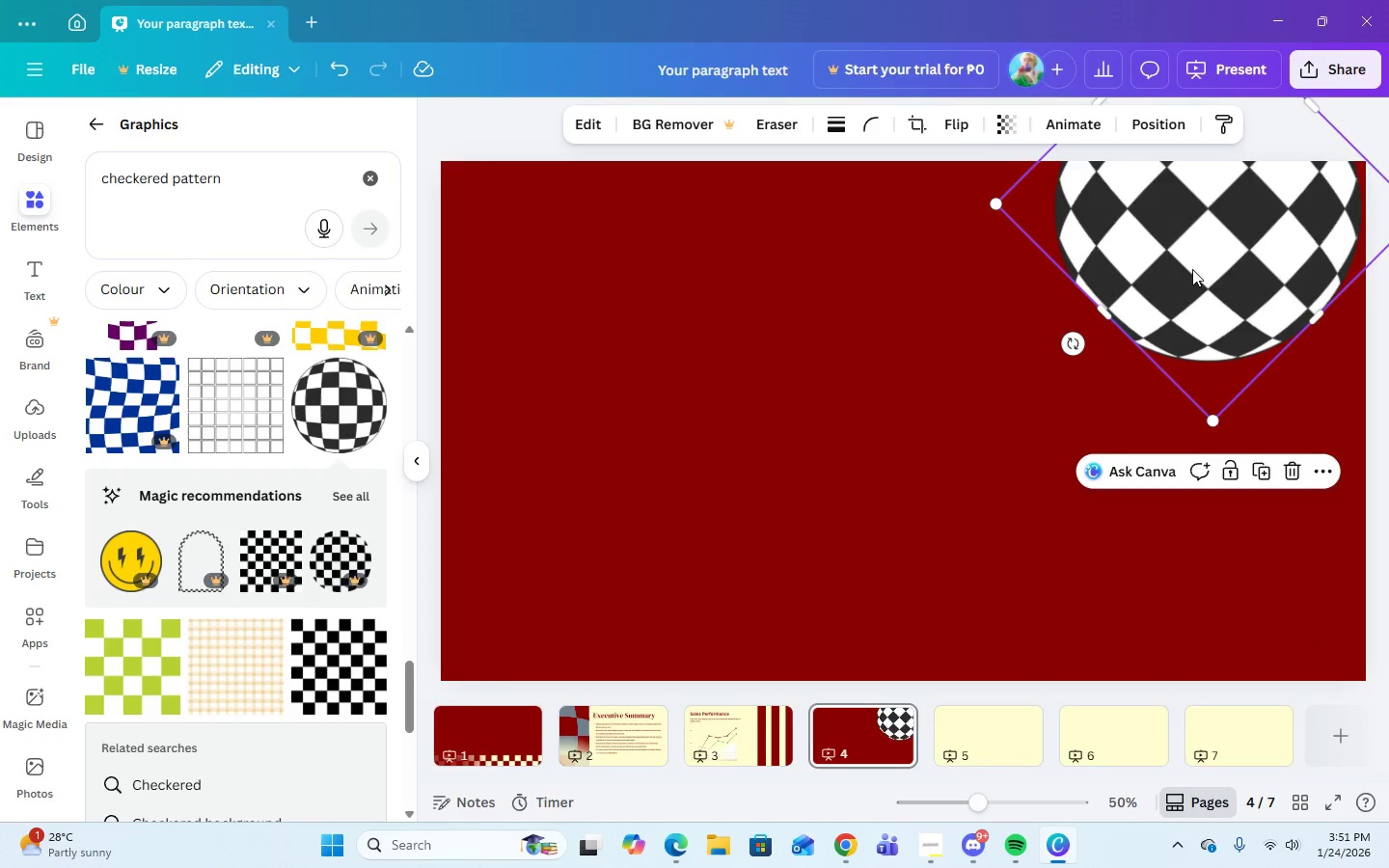 
left_click_drag(start_coordinate=[1195, 269], to_coordinate=[1261, 307])
 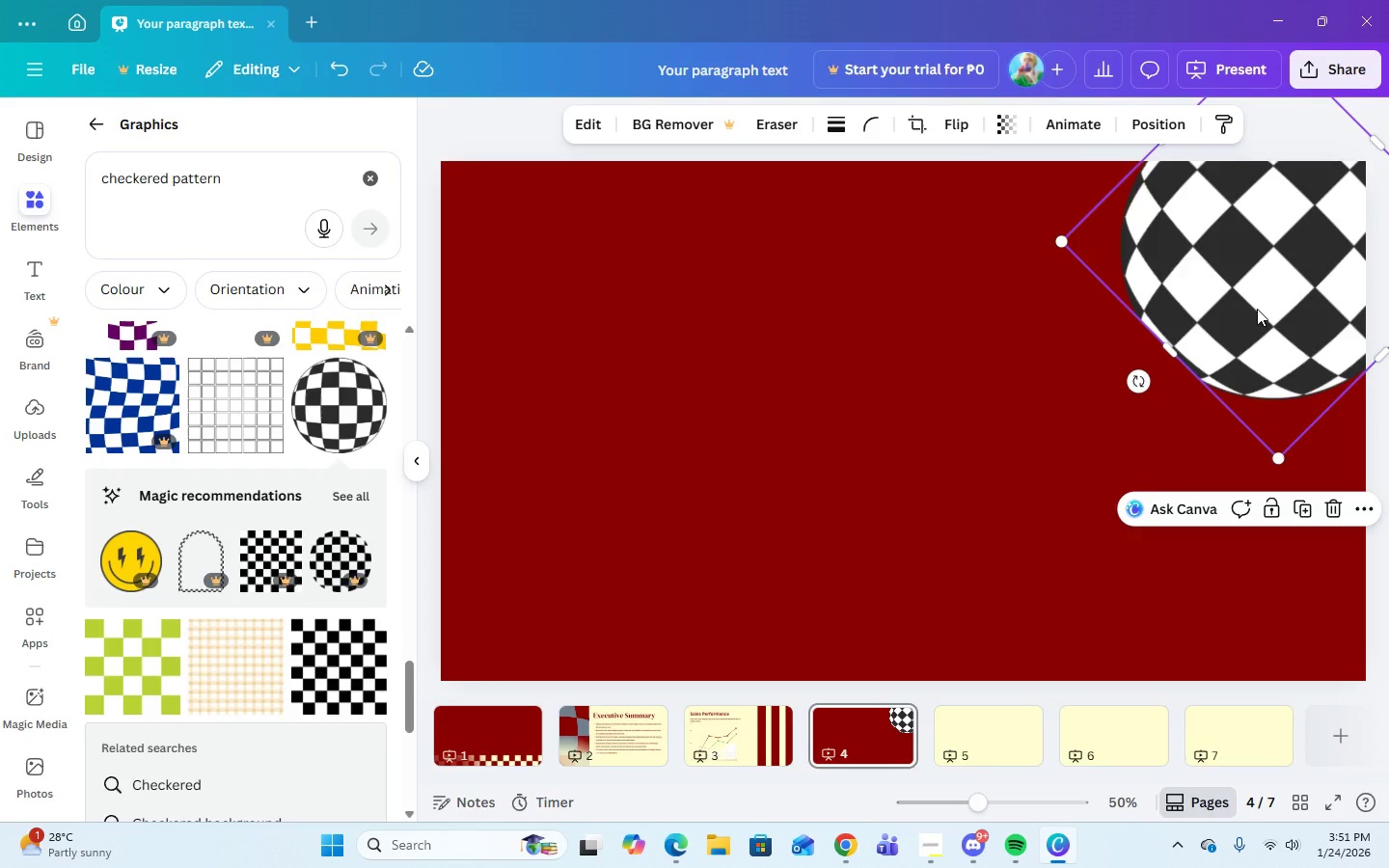 
left_click_drag(start_coordinate=[1257, 309], to_coordinate=[1301, 261])
 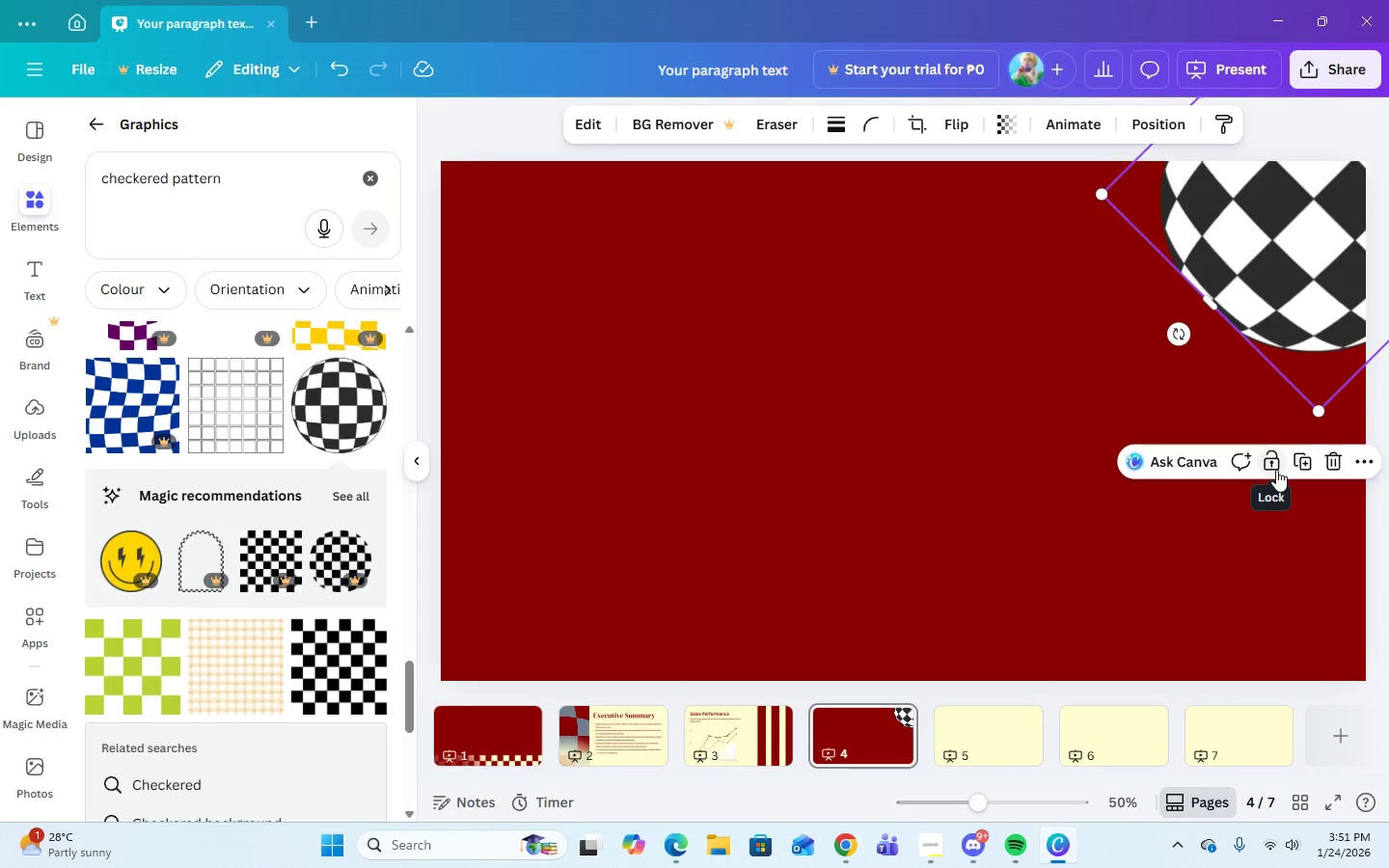 
wait(12.28)
 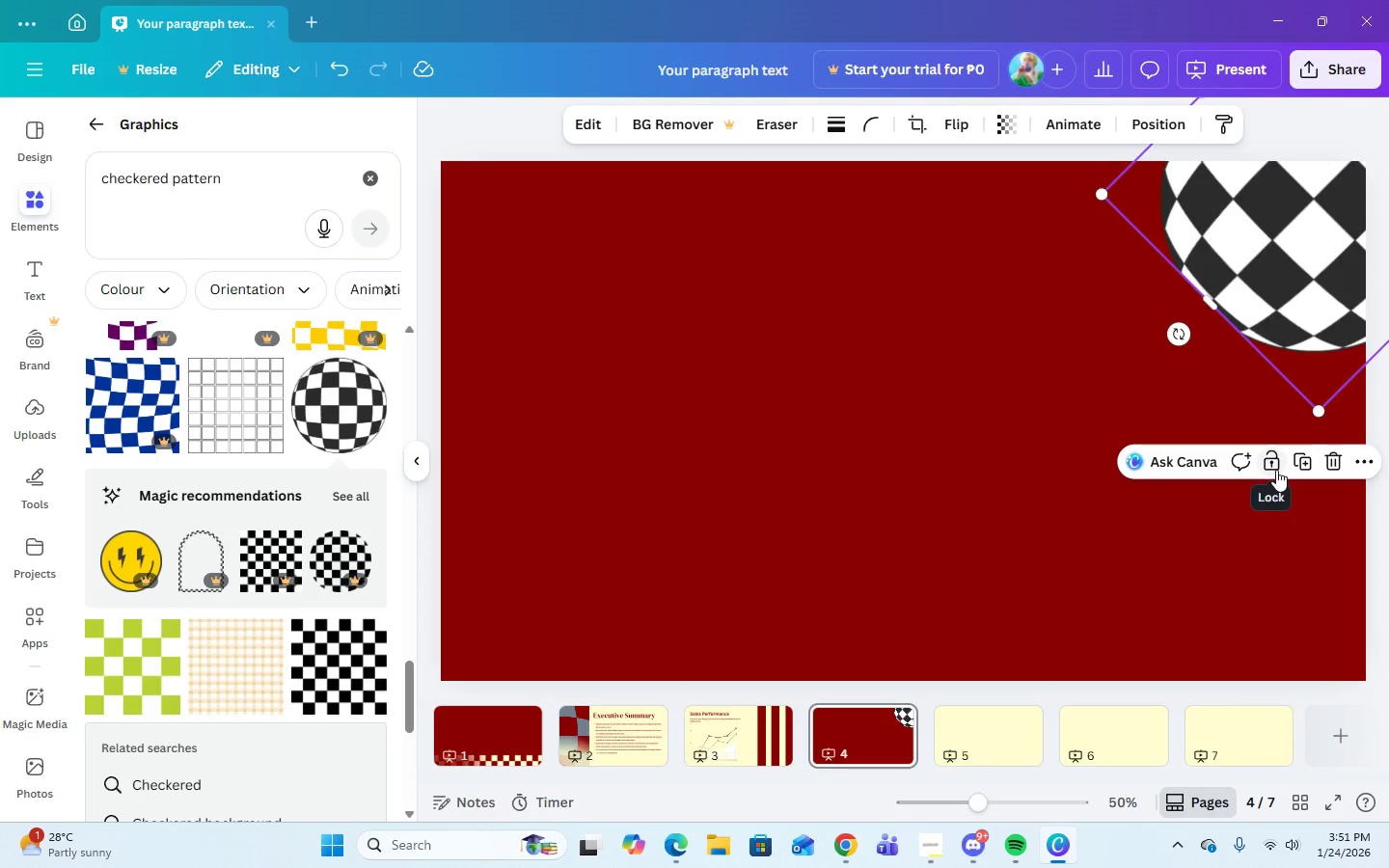 
left_click_drag(start_coordinate=[1292, 258], to_coordinate=[1306, 262])
 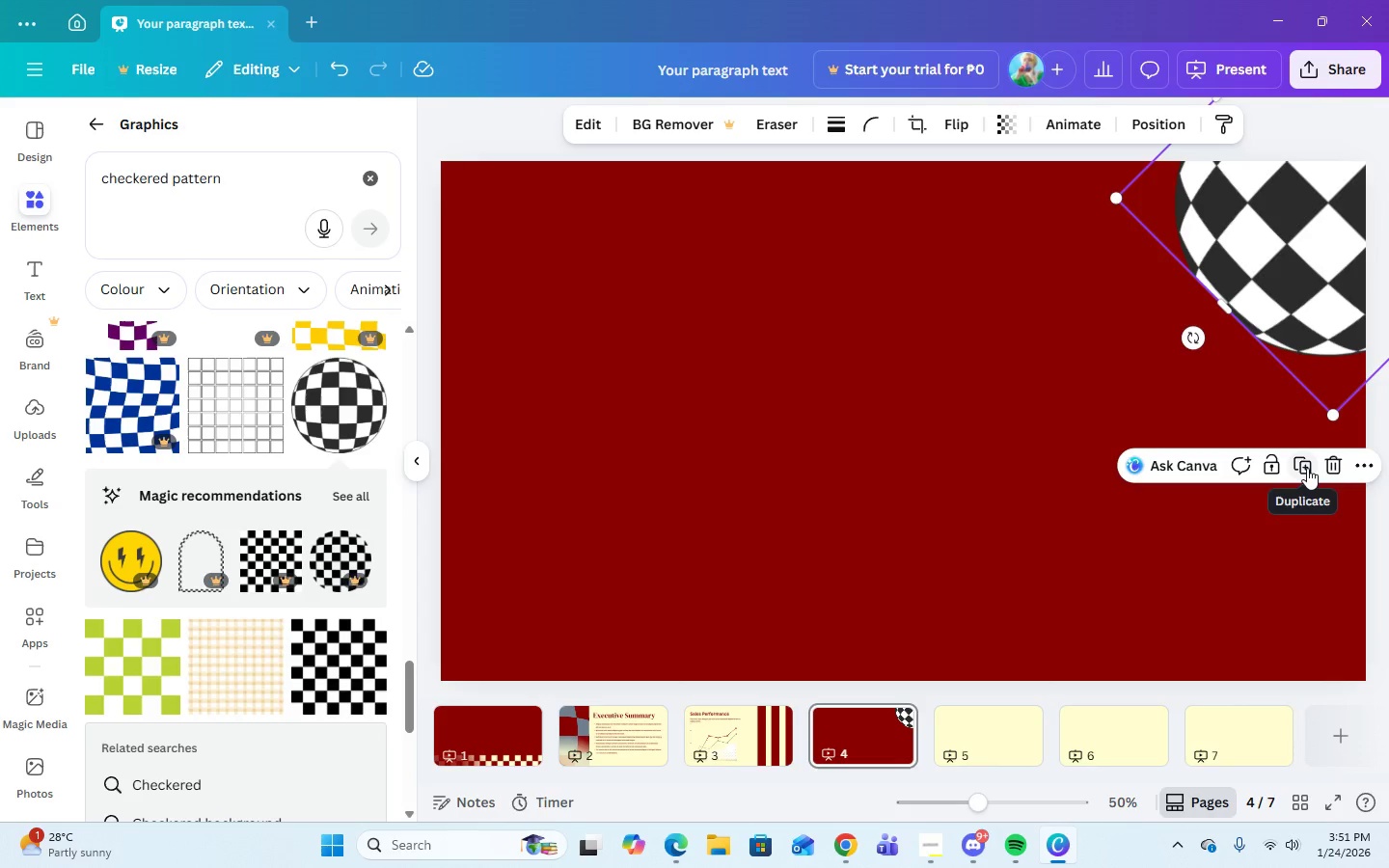 
left_click([1307, 468])
 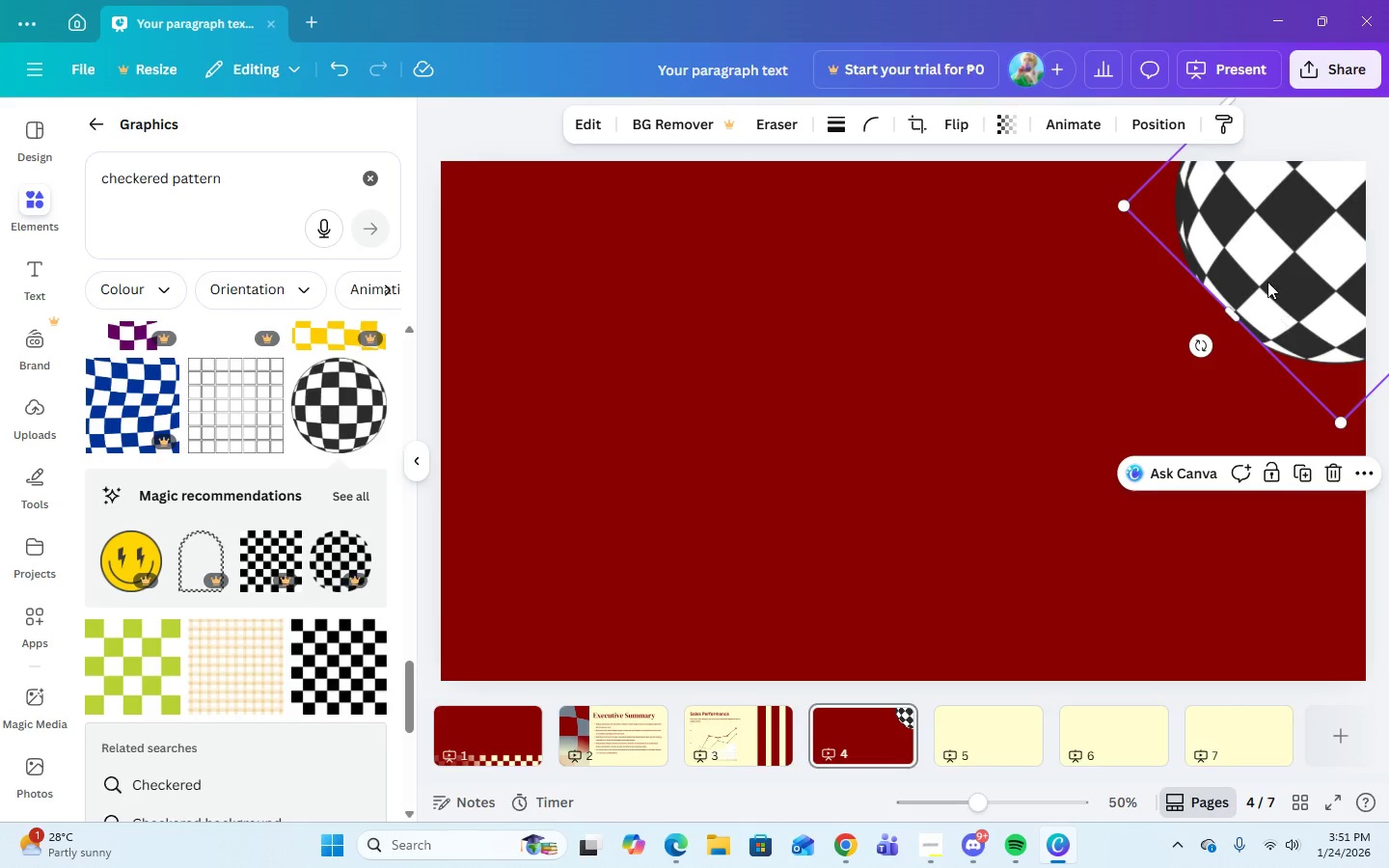 
left_click_drag(start_coordinate=[1266, 282], to_coordinate=[428, 709])
 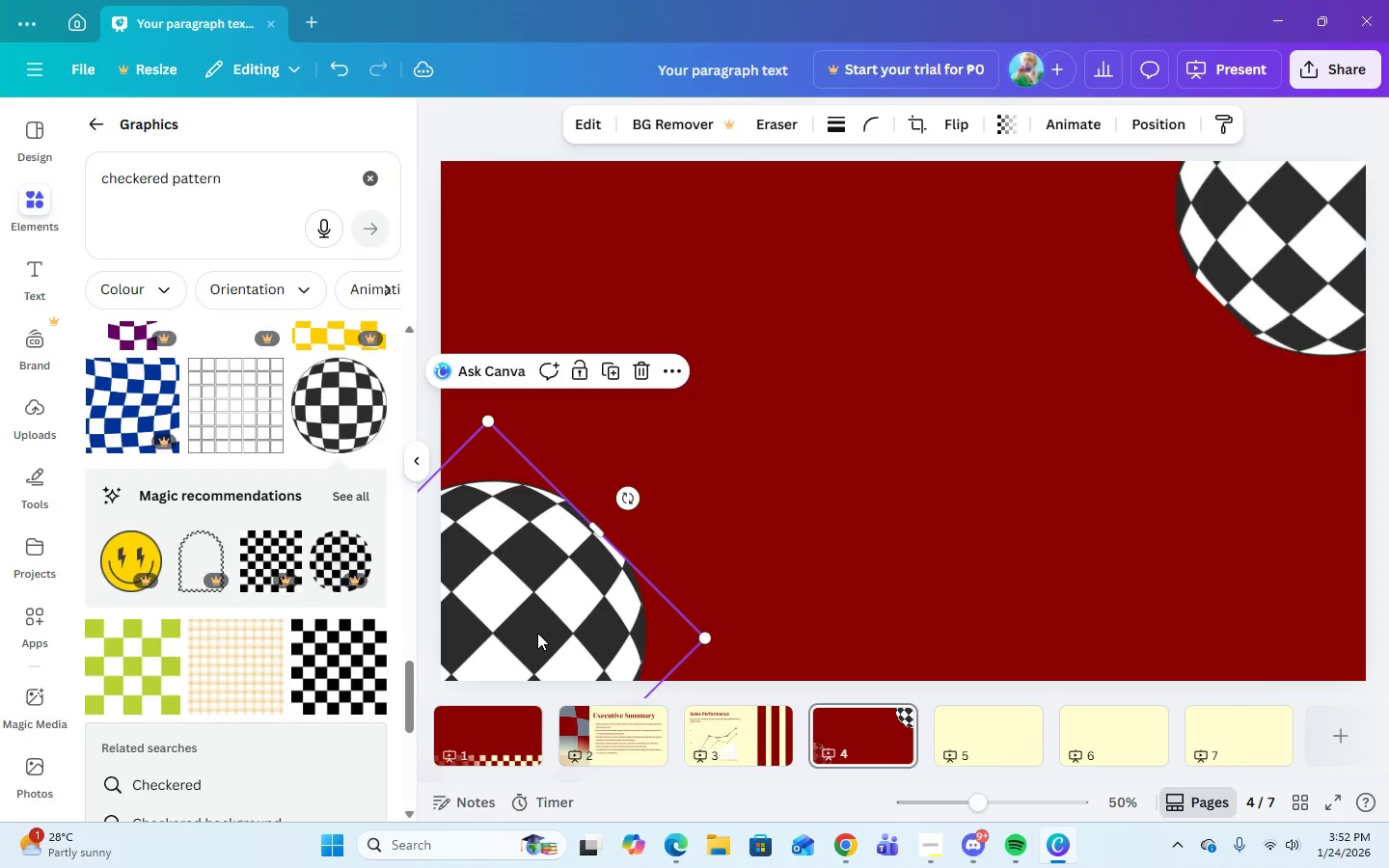 
left_click_drag(start_coordinate=[537, 633], to_coordinate=[524, 681])
 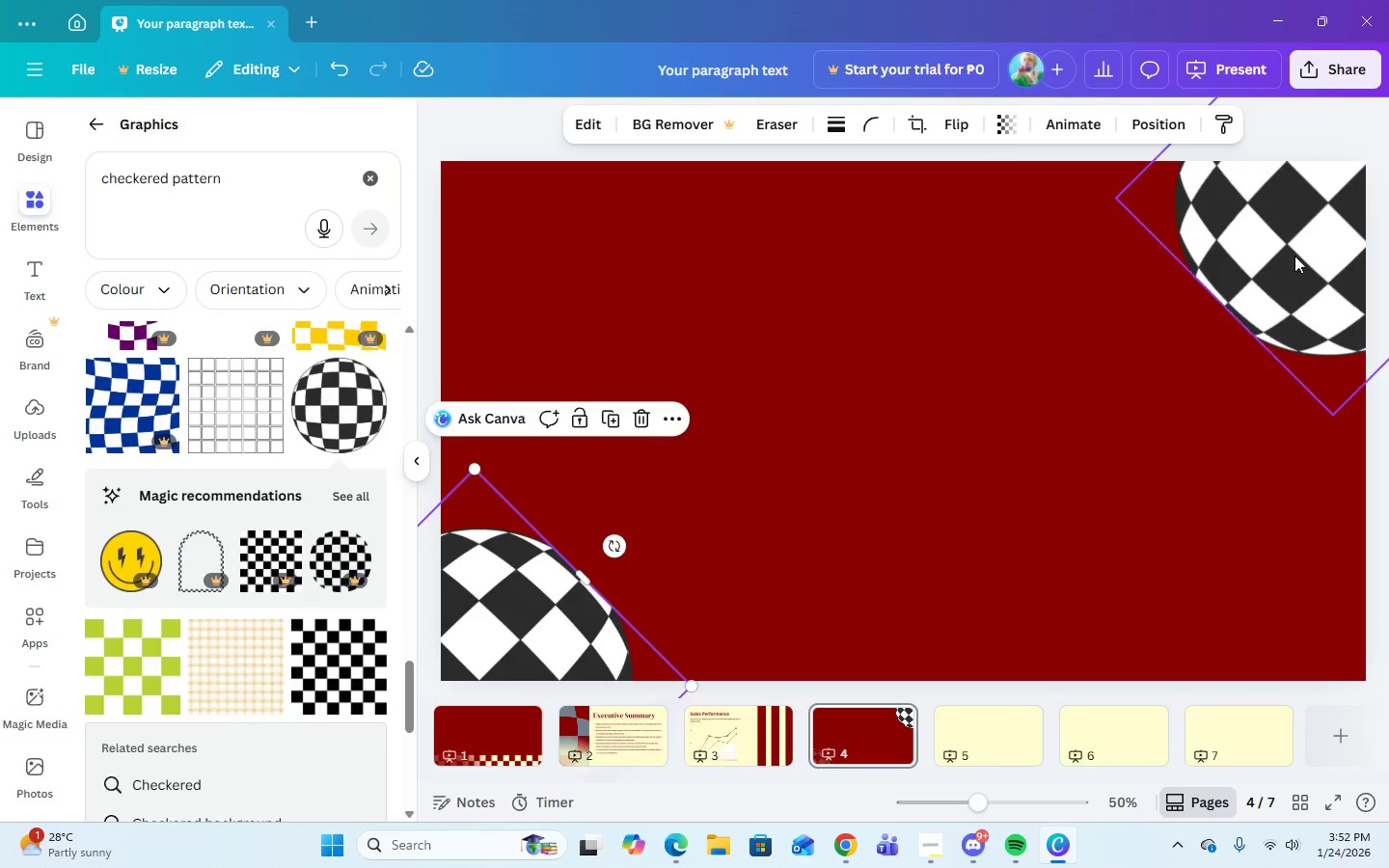 
left_click([1309, 268])
 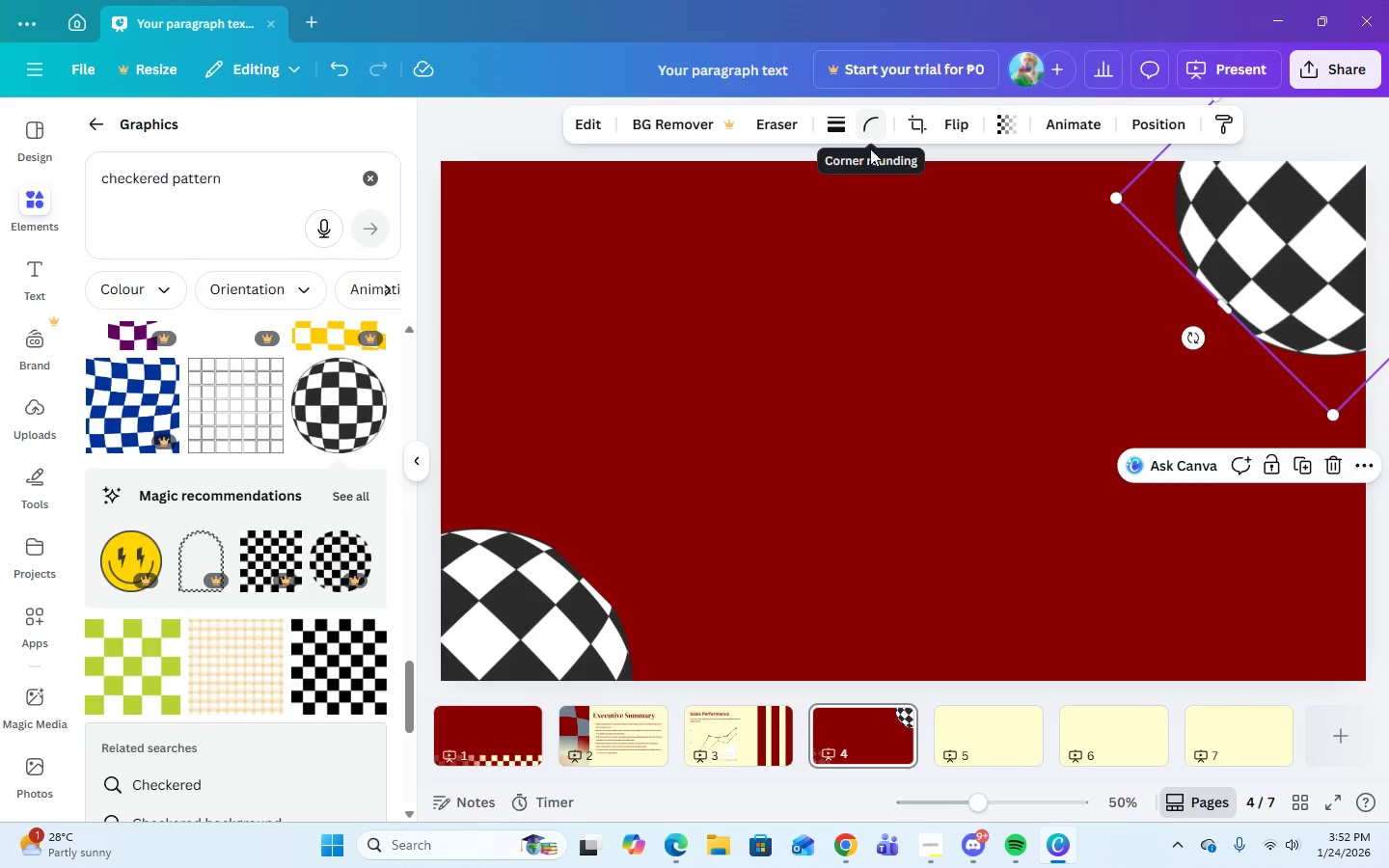 
left_click([1254, 222])
 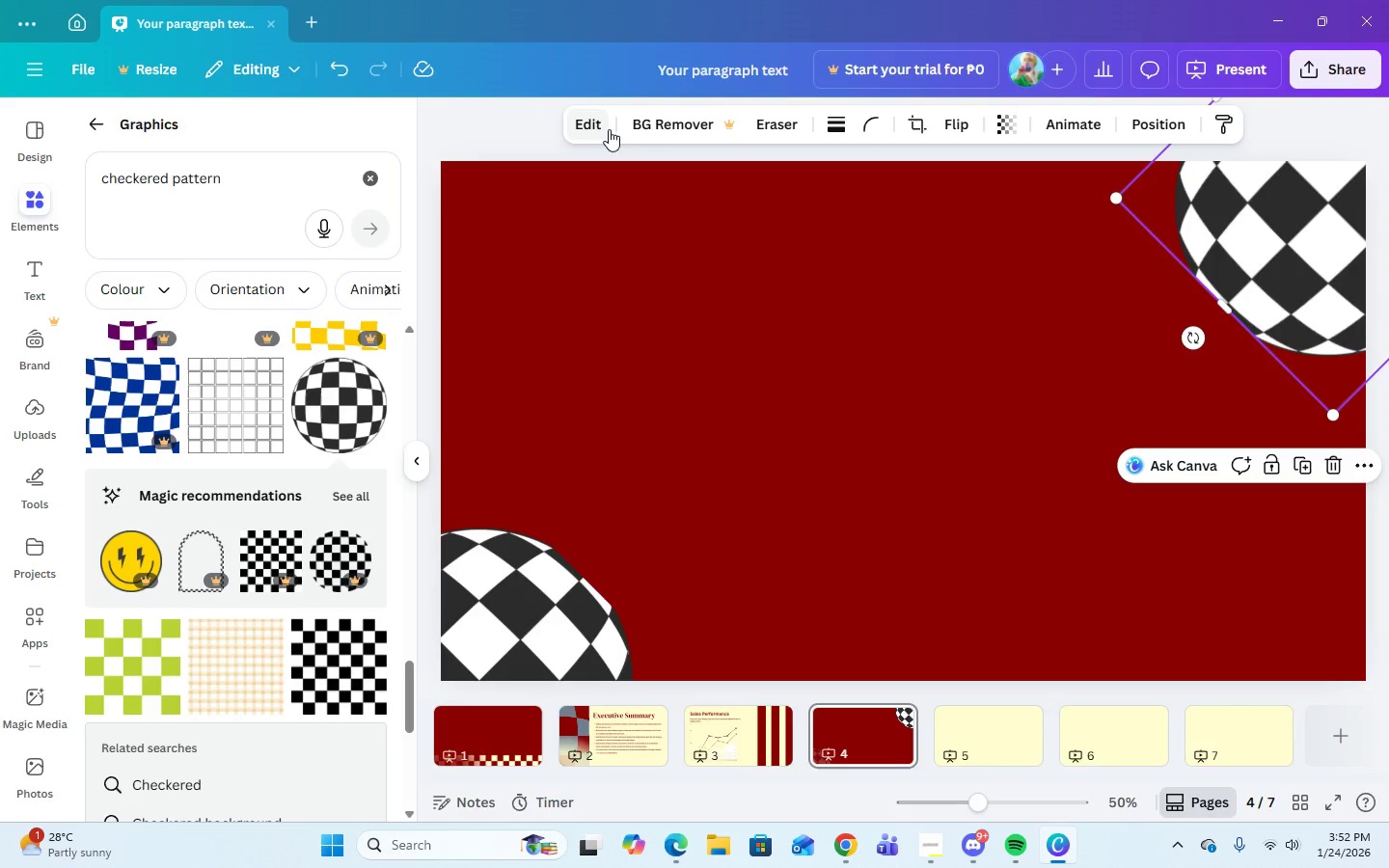 
left_click([599, 128])
 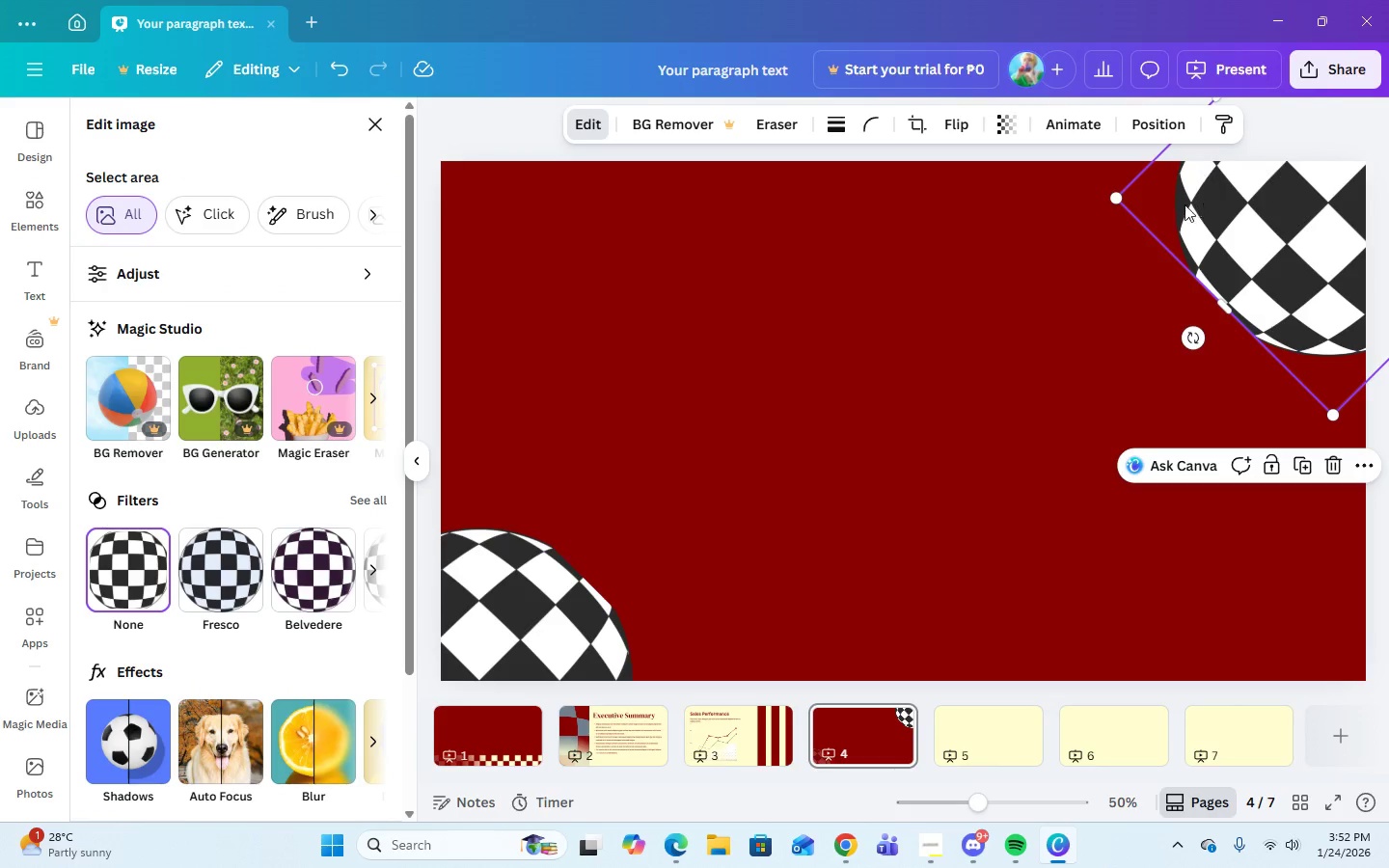 
left_click([1269, 227])
 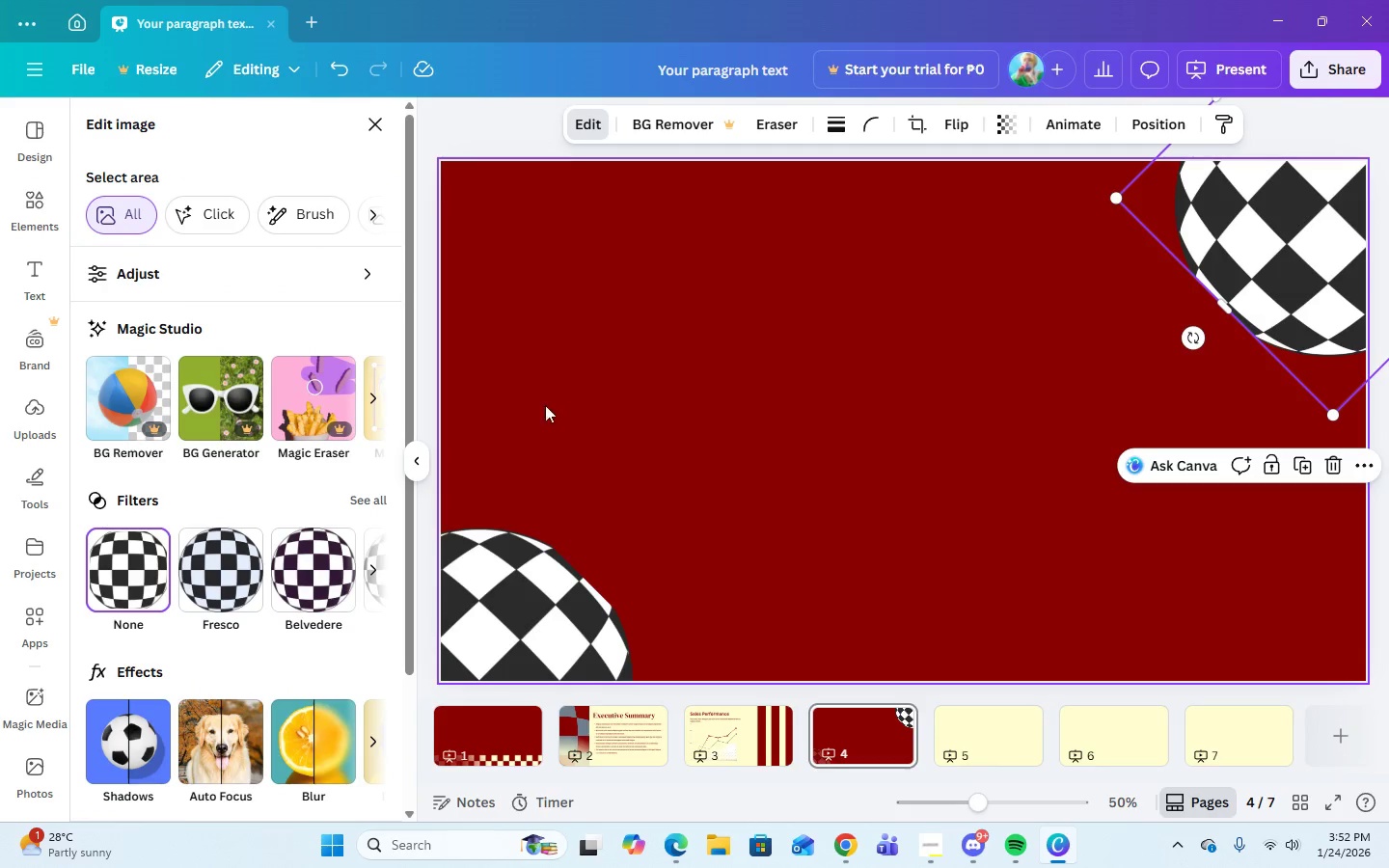 
left_click([495, 585])
 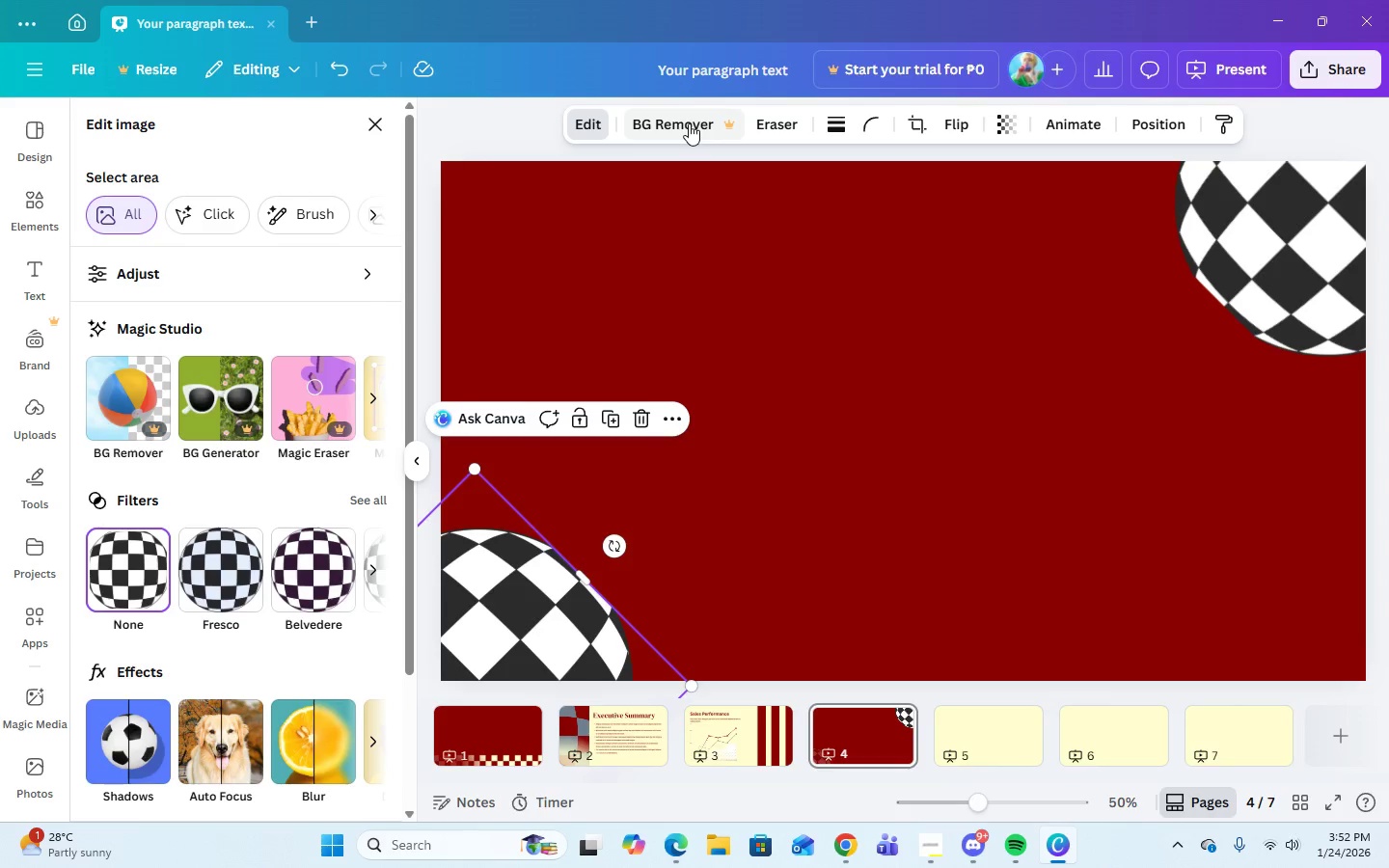 
wait(7.38)
 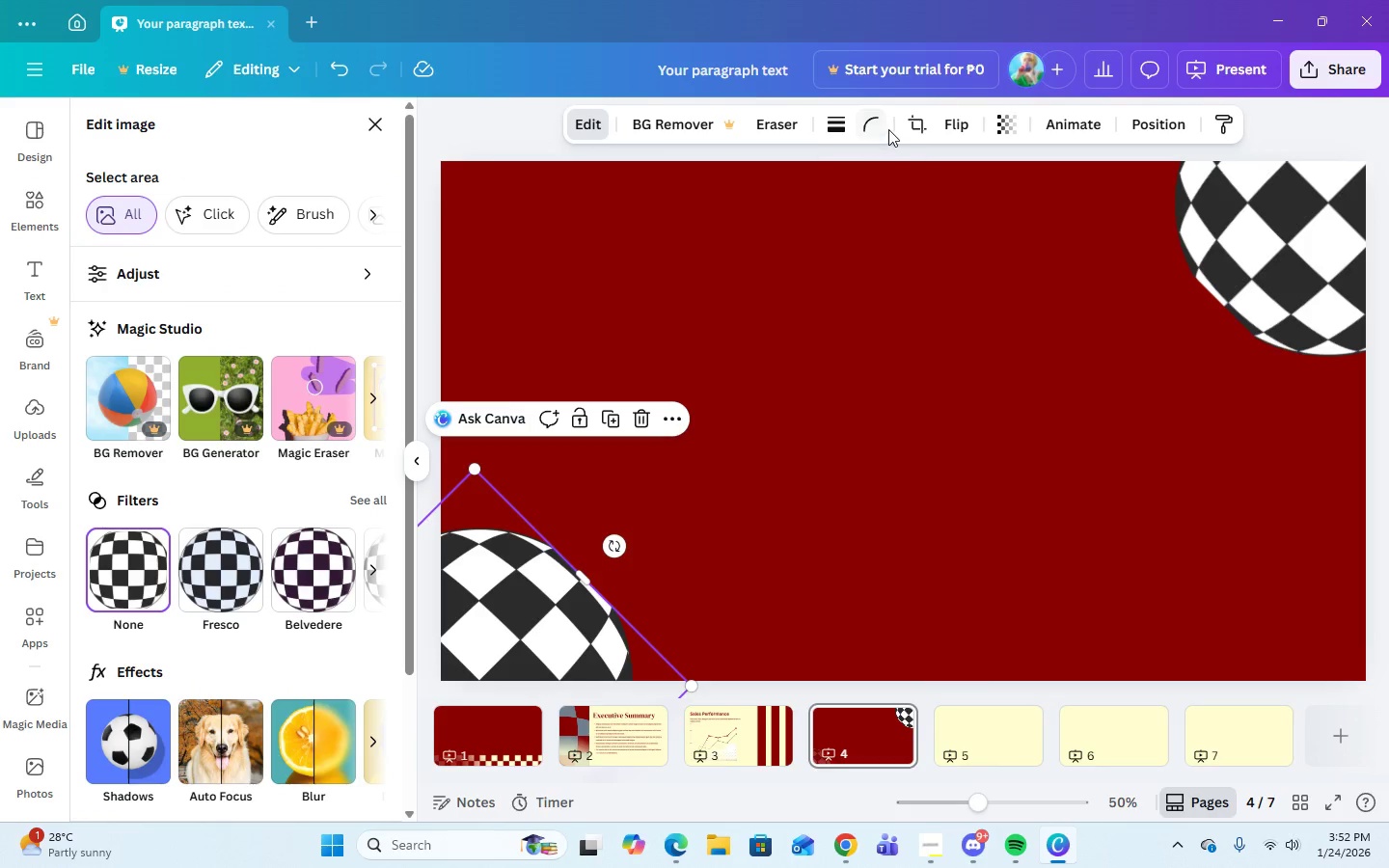 
left_click([1333, 471])
 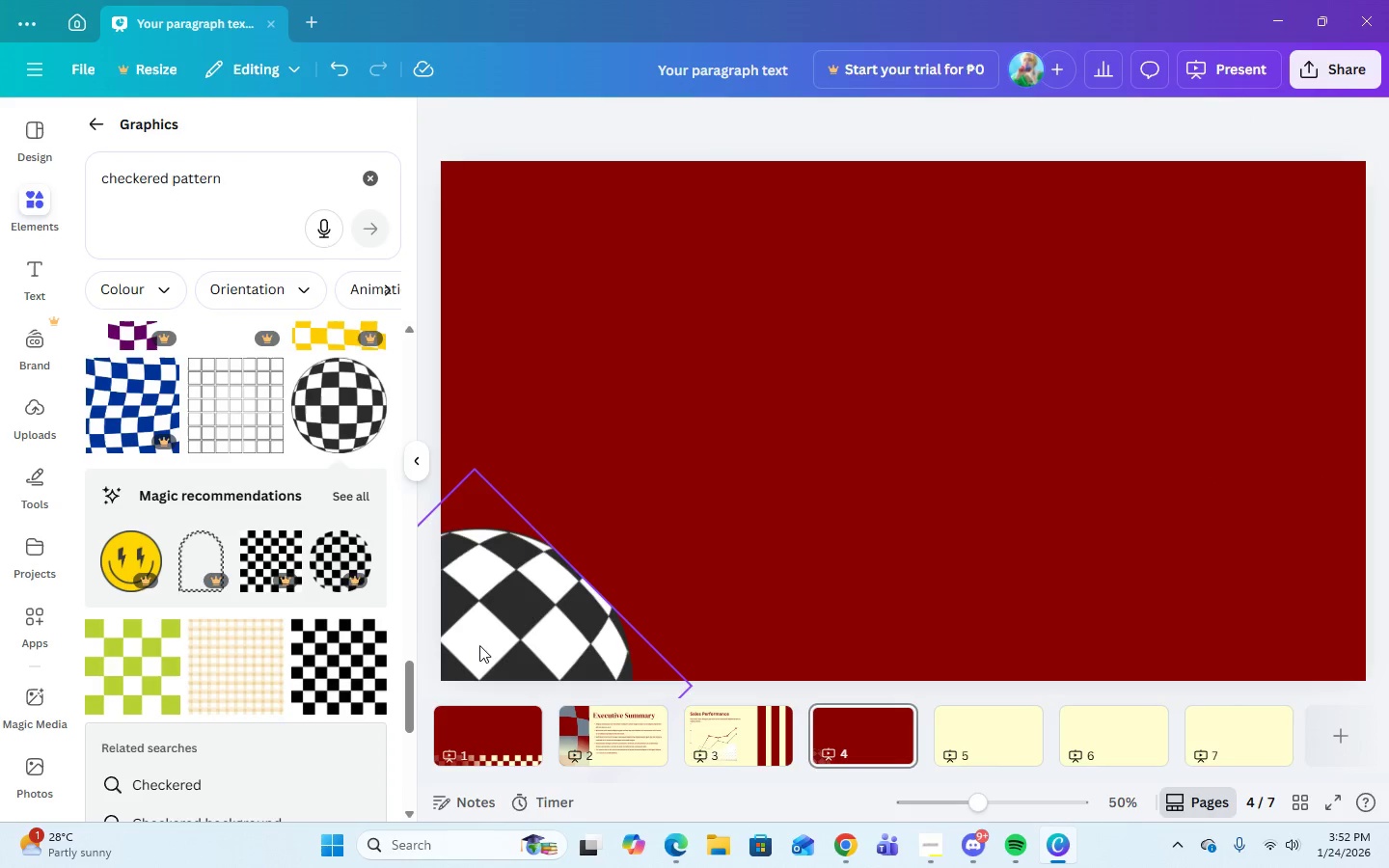 
double_click([480, 644])
 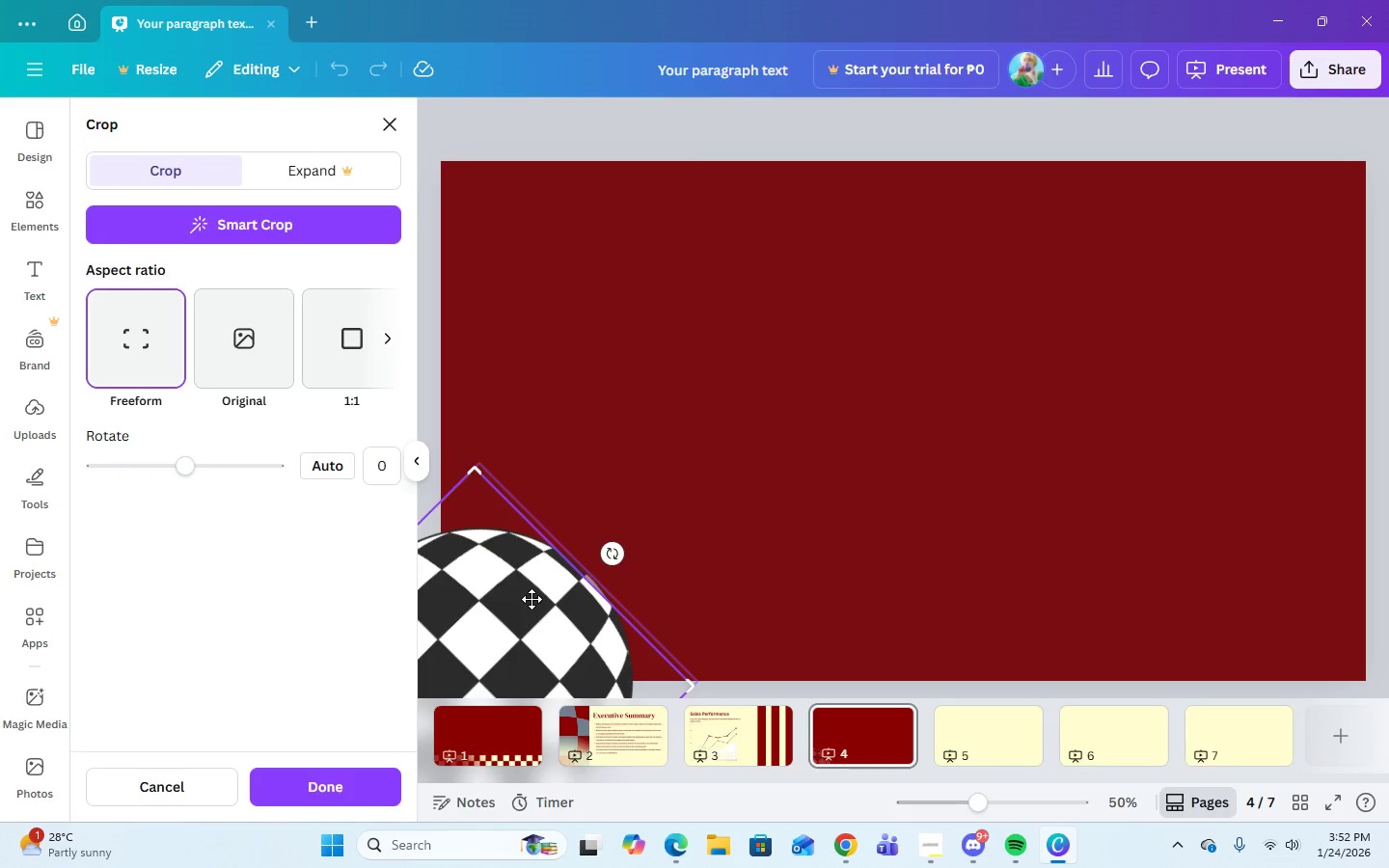 
left_click([753, 417])
 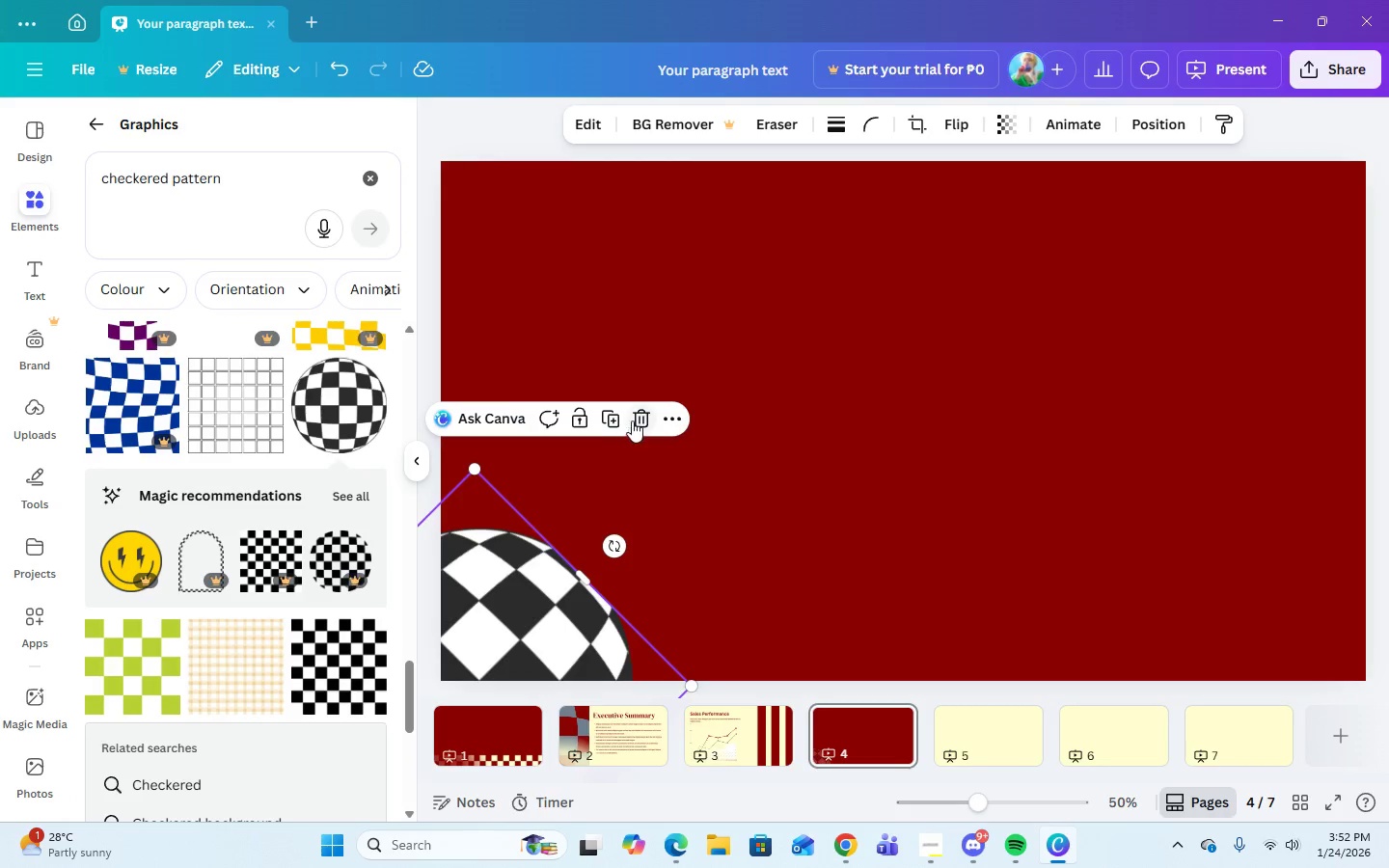 
left_click([637, 420])
 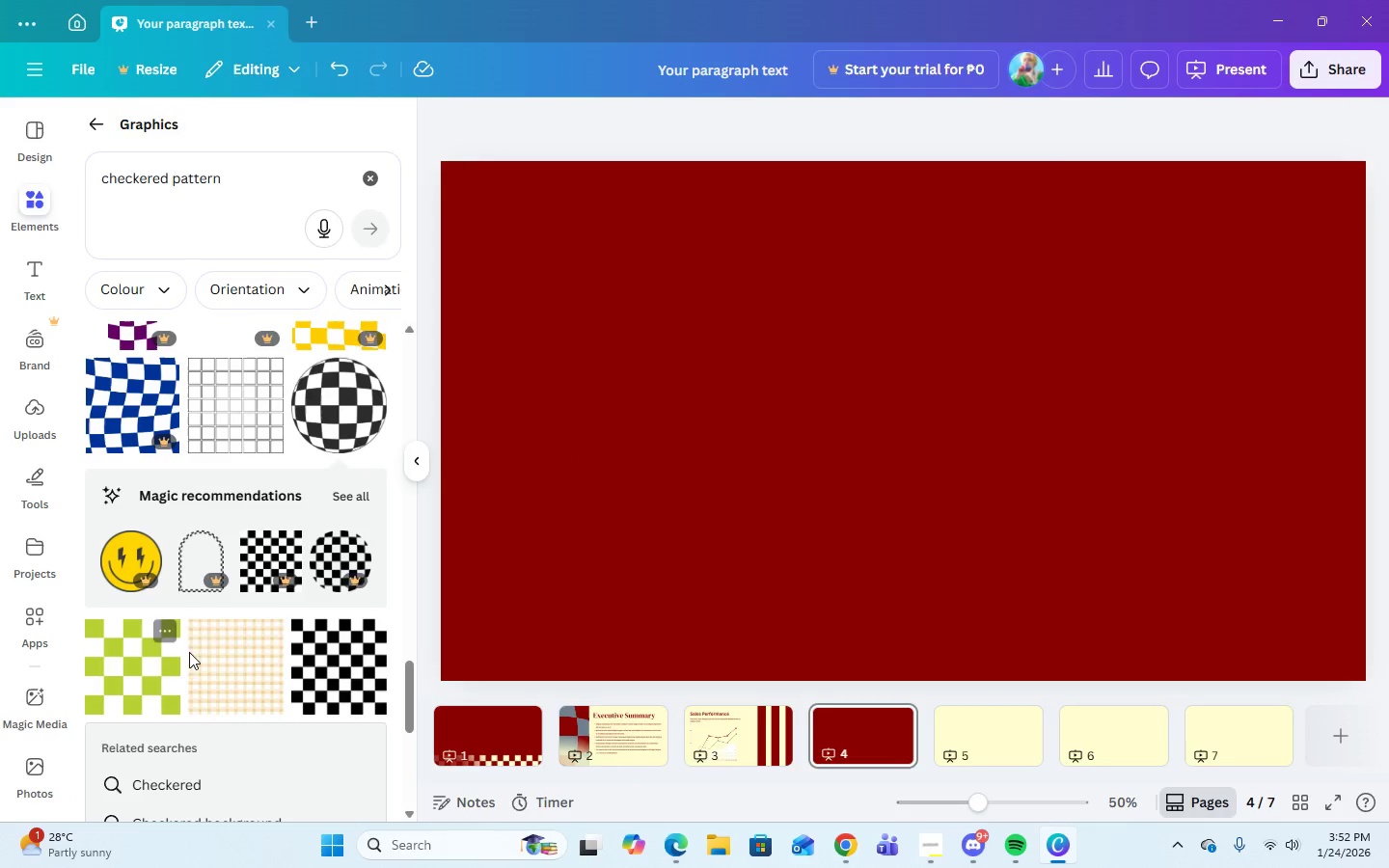 
scroll: coordinate [222, 659], scroll_direction: down, amount: 26.0
 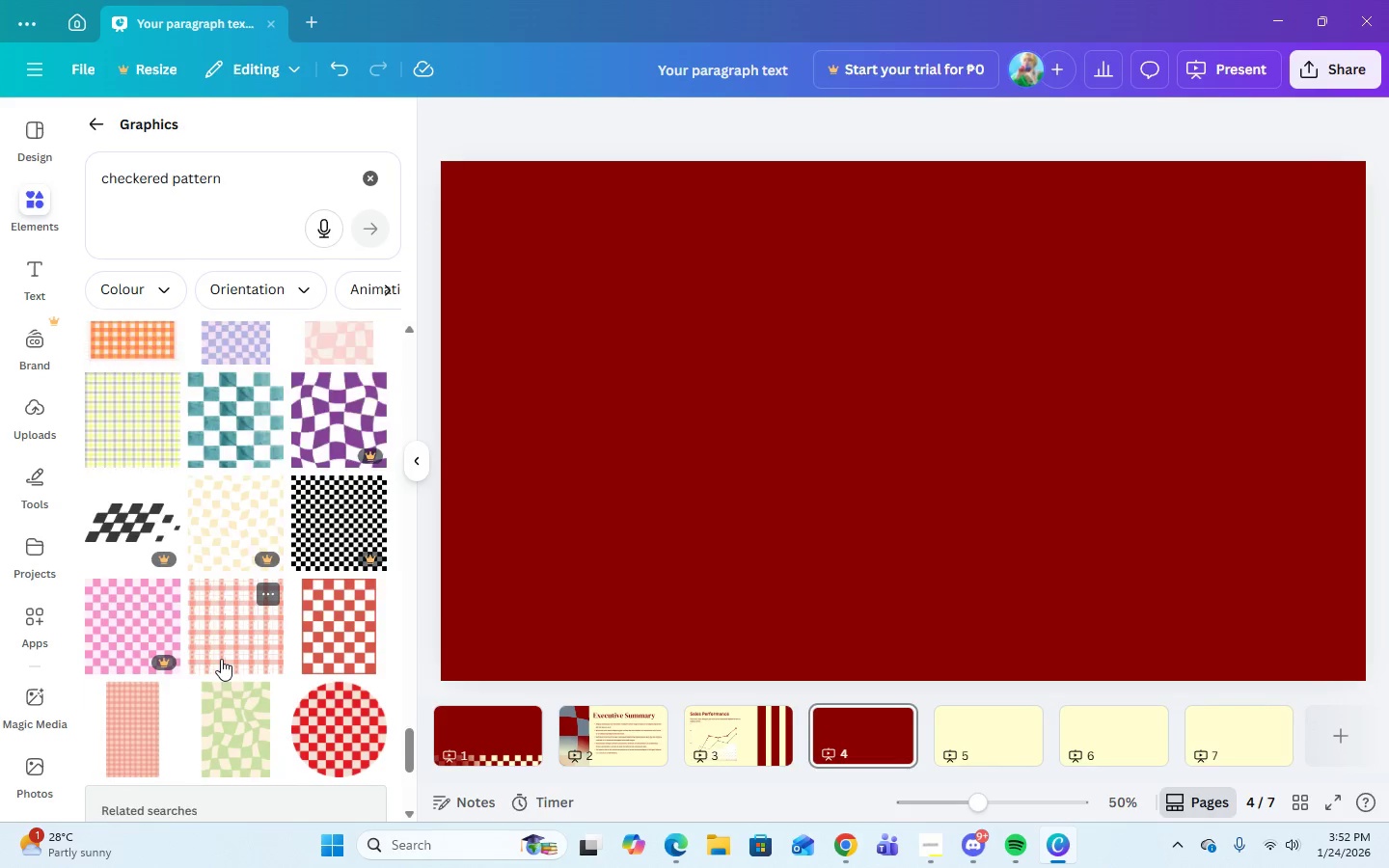 
scroll: coordinate [214, 657], scroll_direction: down, amount: 7.0
 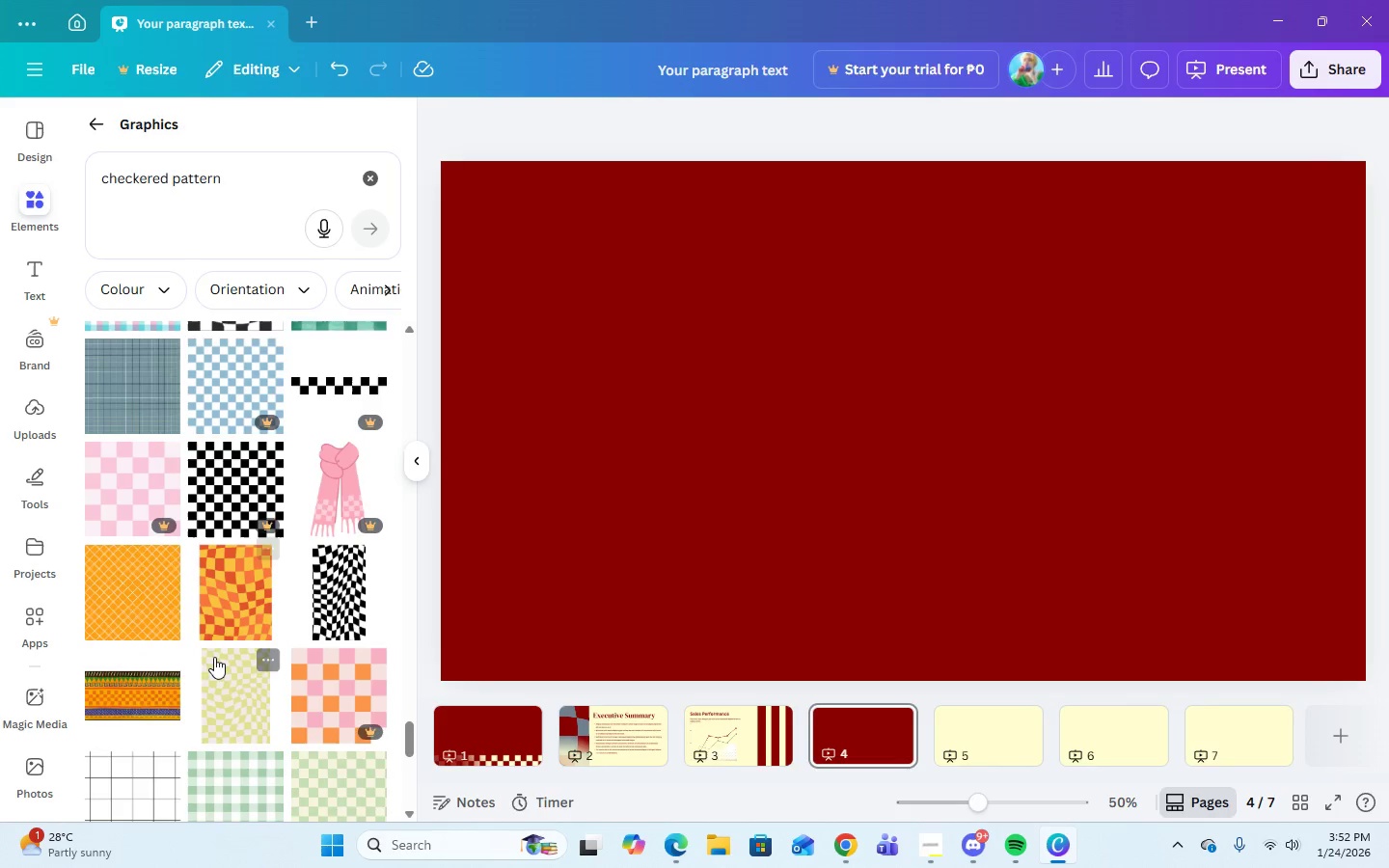 
scroll: coordinate [214, 657], scroll_direction: up, amount: 2.0
 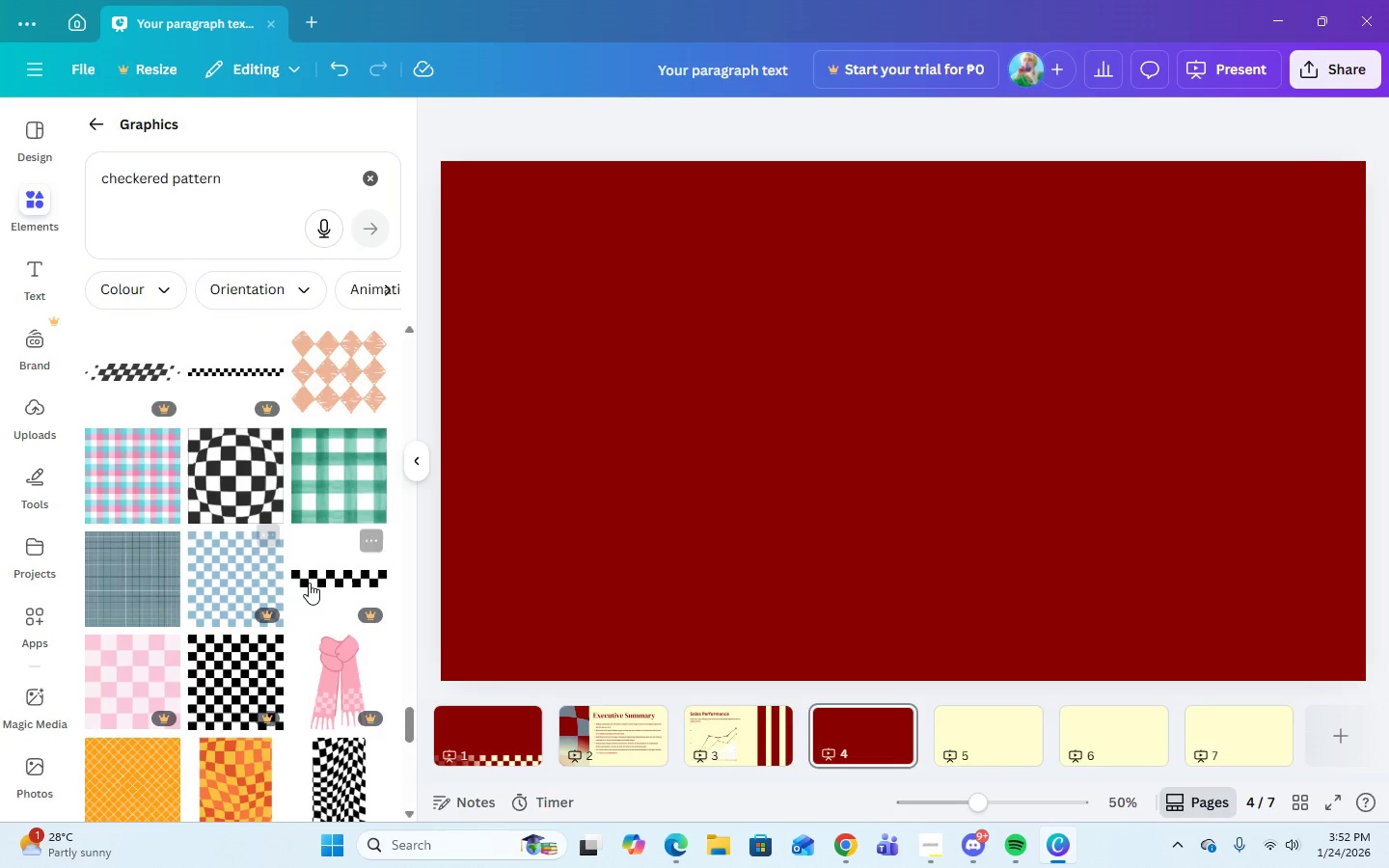 
left_click([319, 578])
 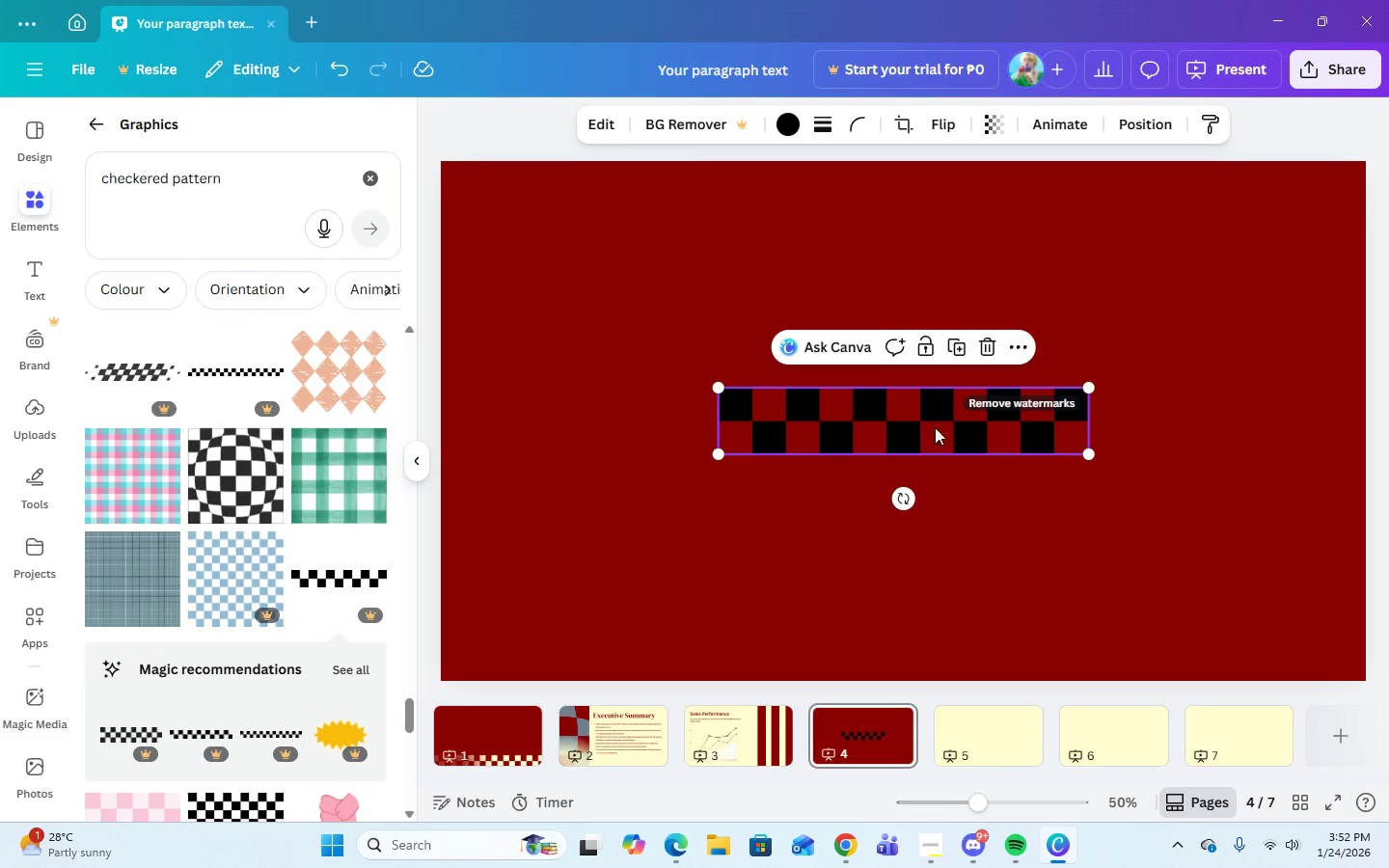 
left_click_drag(start_coordinate=[1093, 452], to_coordinate=[1238, 515])
 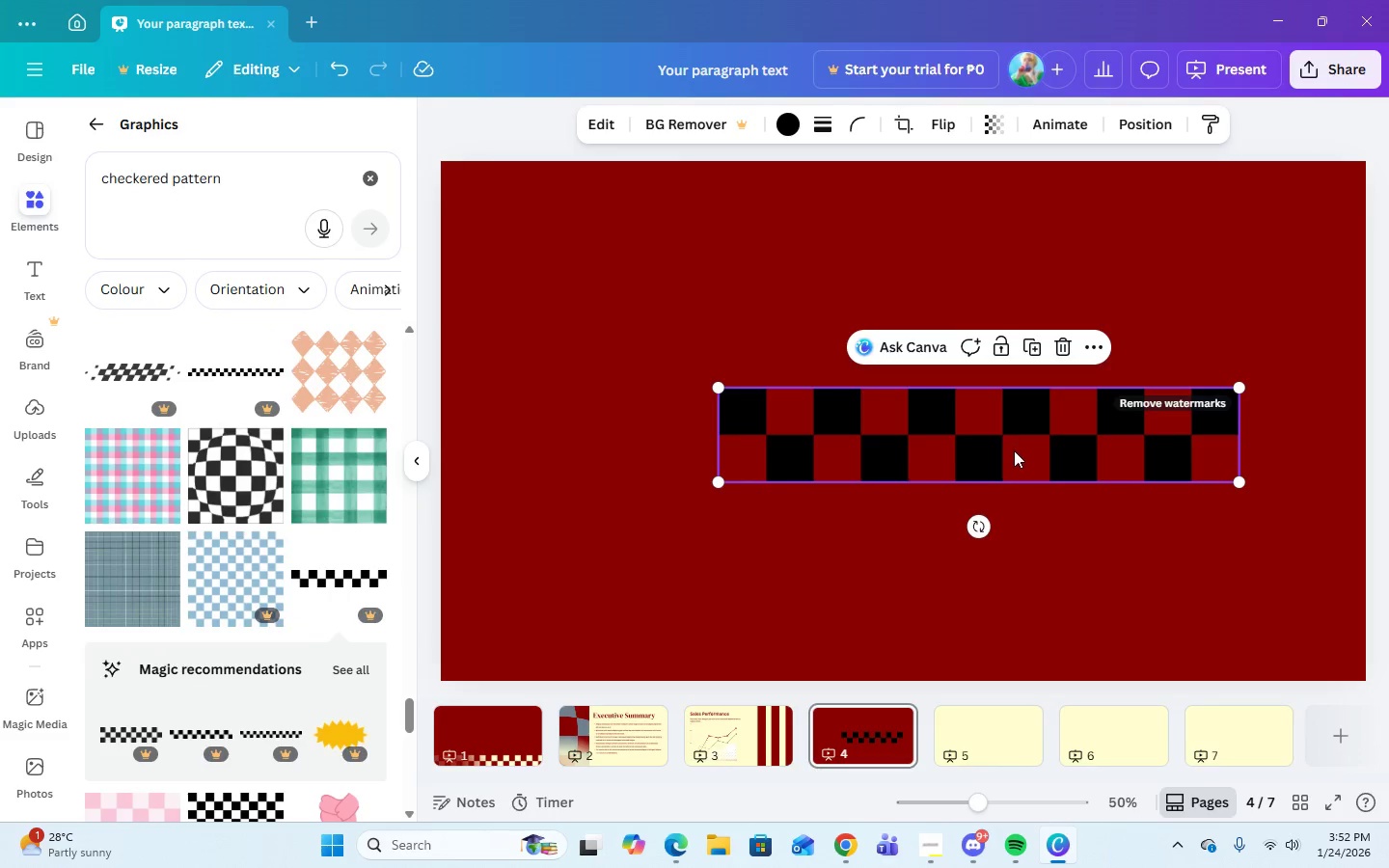 
left_click_drag(start_coordinate=[1013, 445], to_coordinate=[965, 356])
 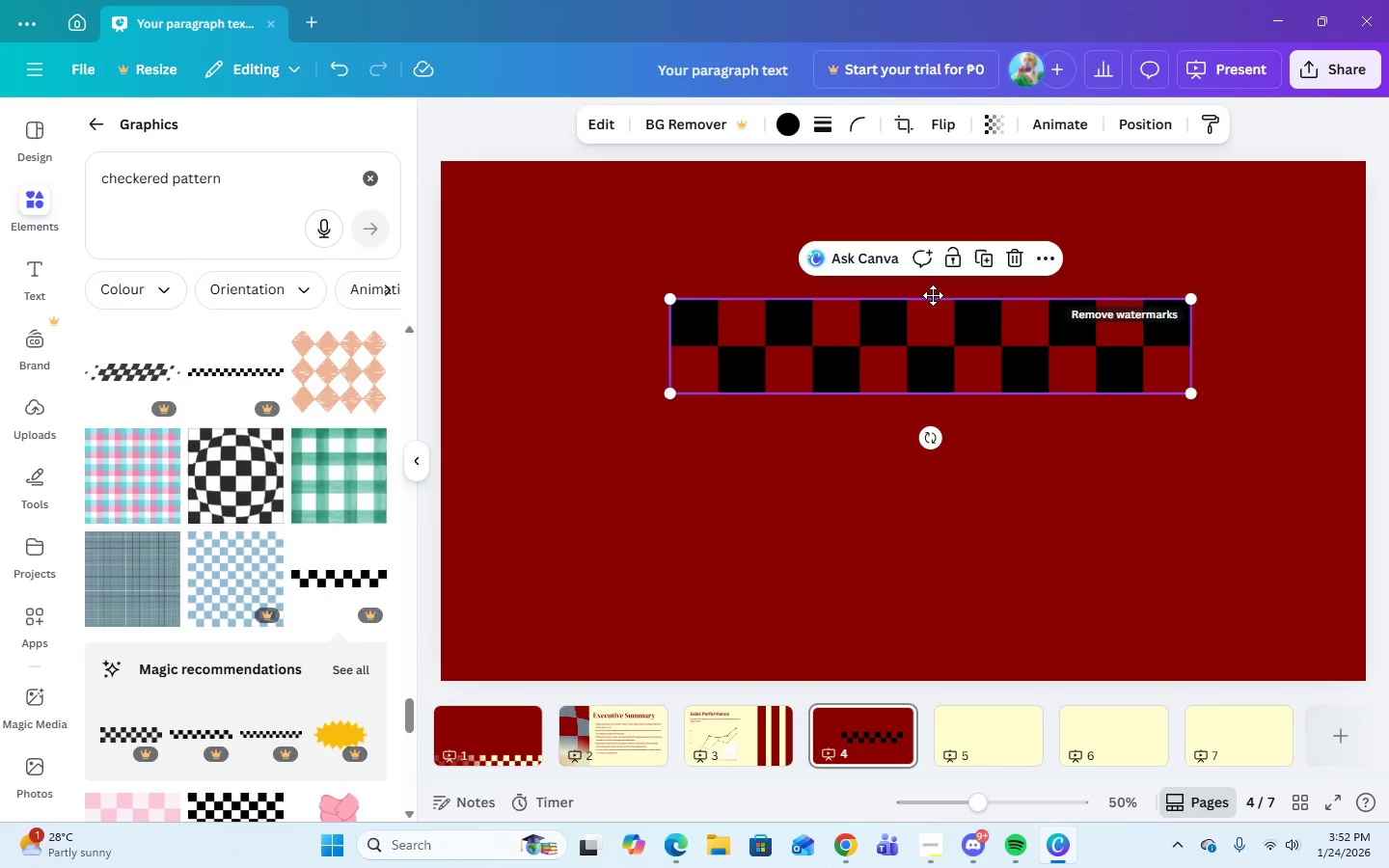 
left_click_drag(start_coordinate=[938, 306], to_coordinate=[921, 167])
 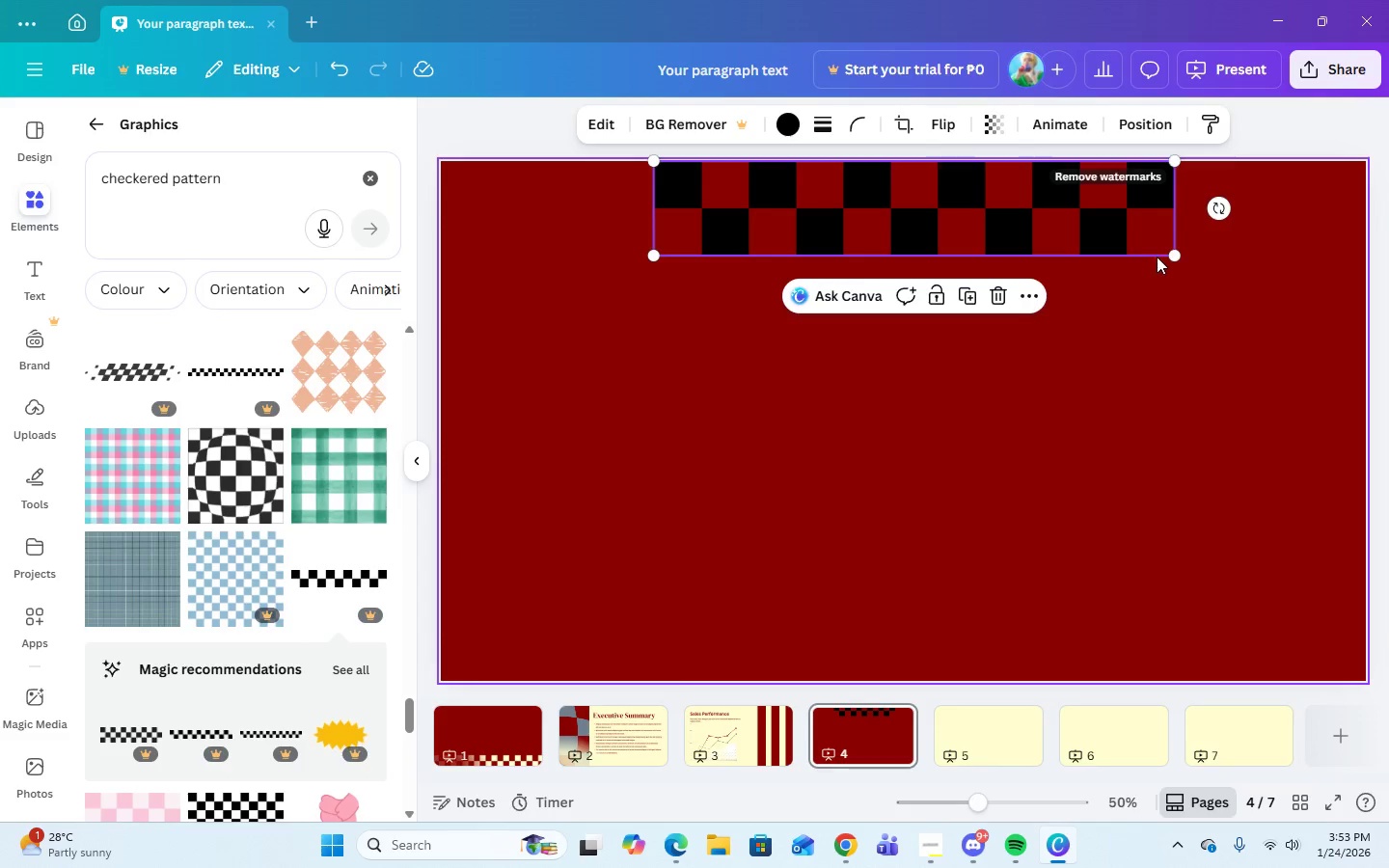 
left_click_drag(start_coordinate=[1173, 255], to_coordinate=[1169, 284])
 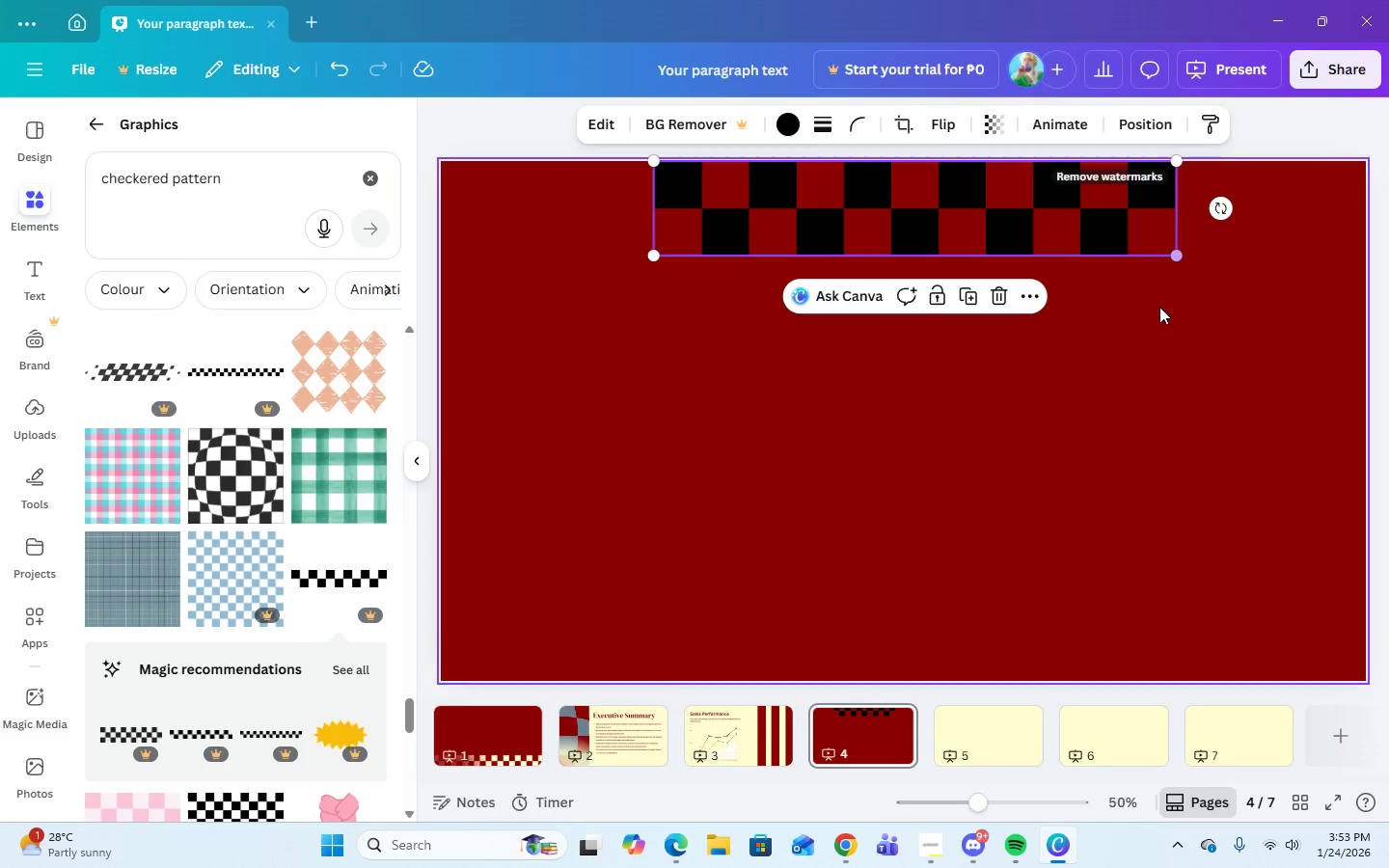 
left_click_drag(start_coordinate=[1160, 304], to_coordinate=[1153, 322])
 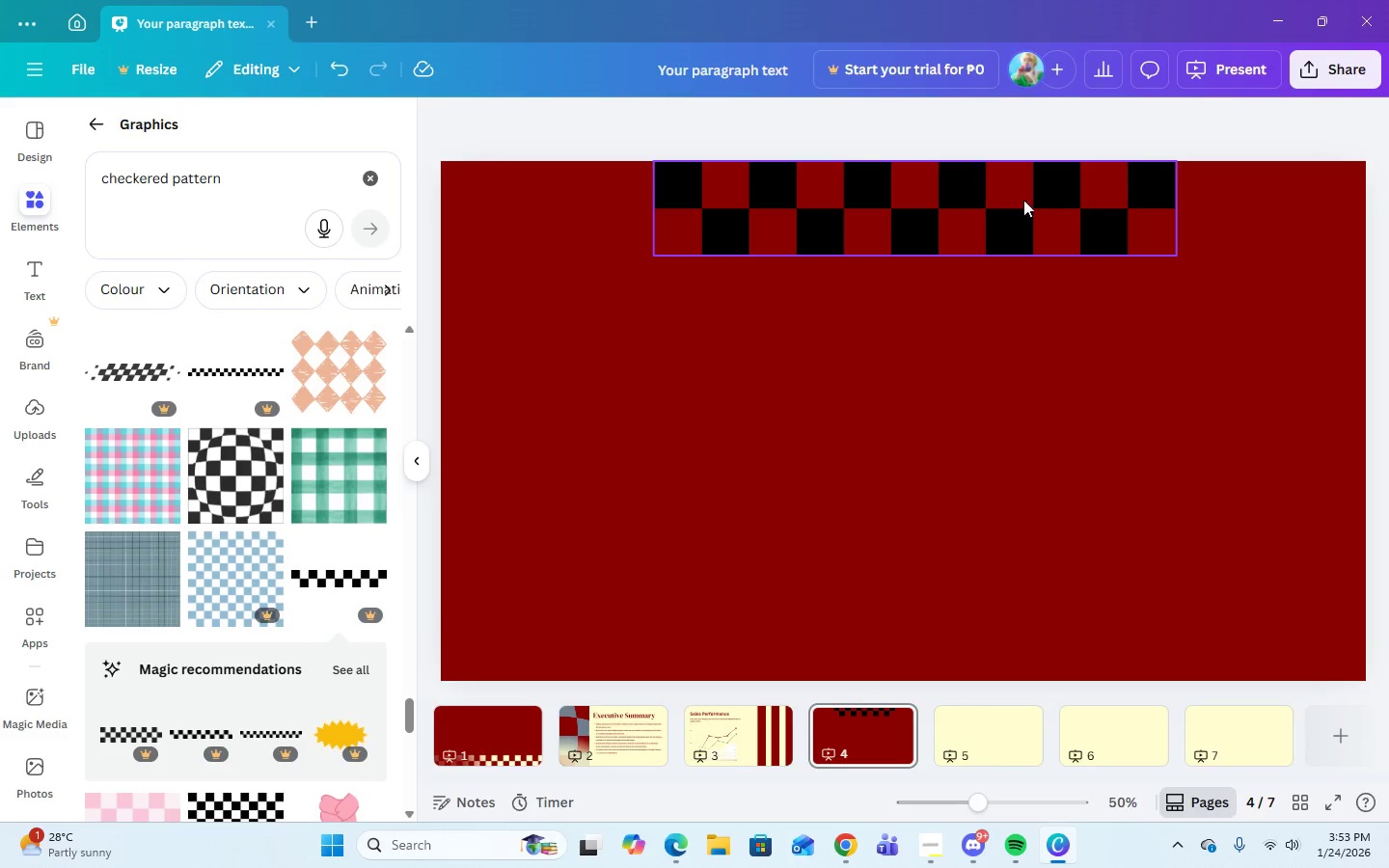 
left_click([1015, 202])
 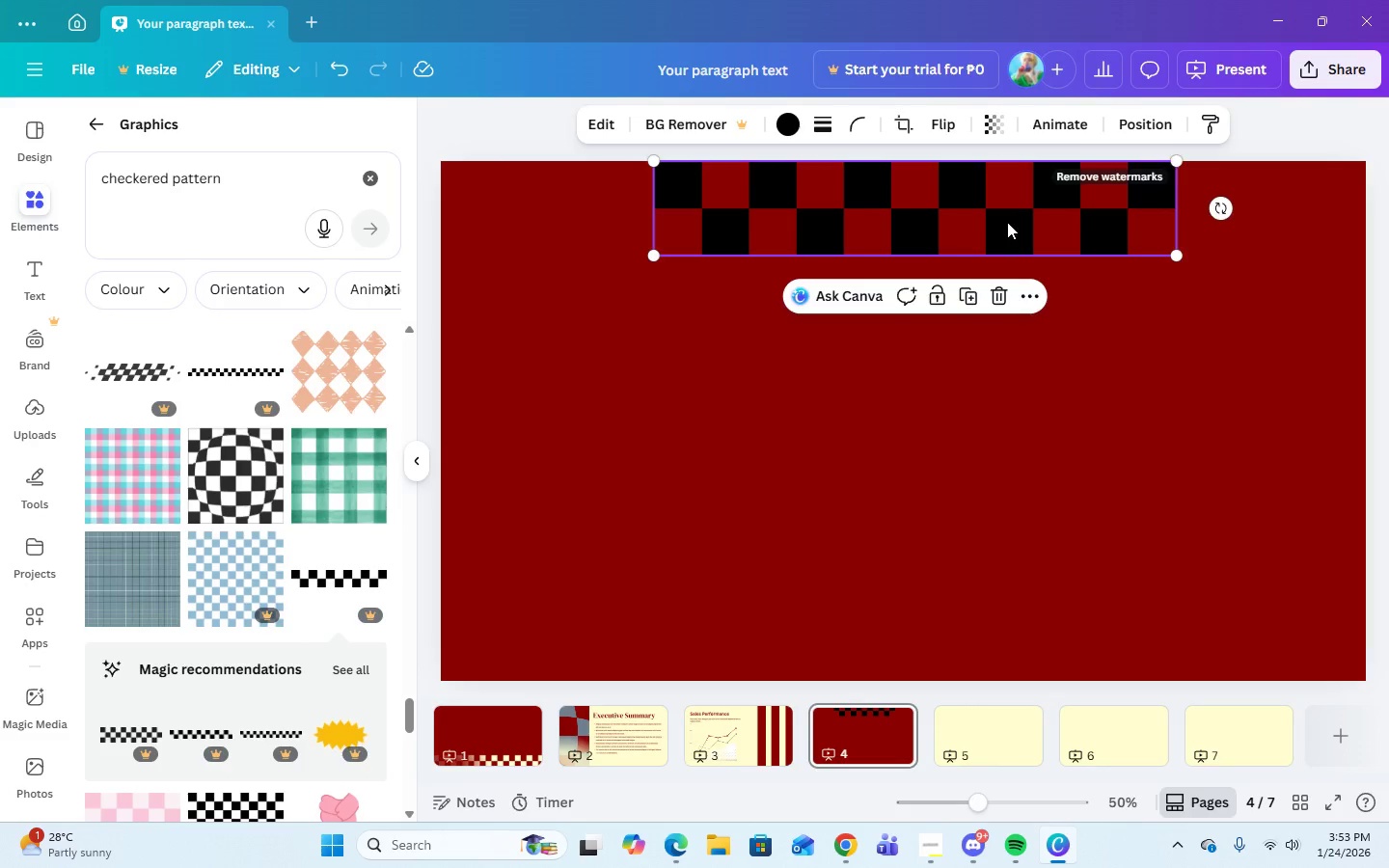 
left_click_drag(start_coordinate=[1007, 226], to_coordinate=[967, 352])
 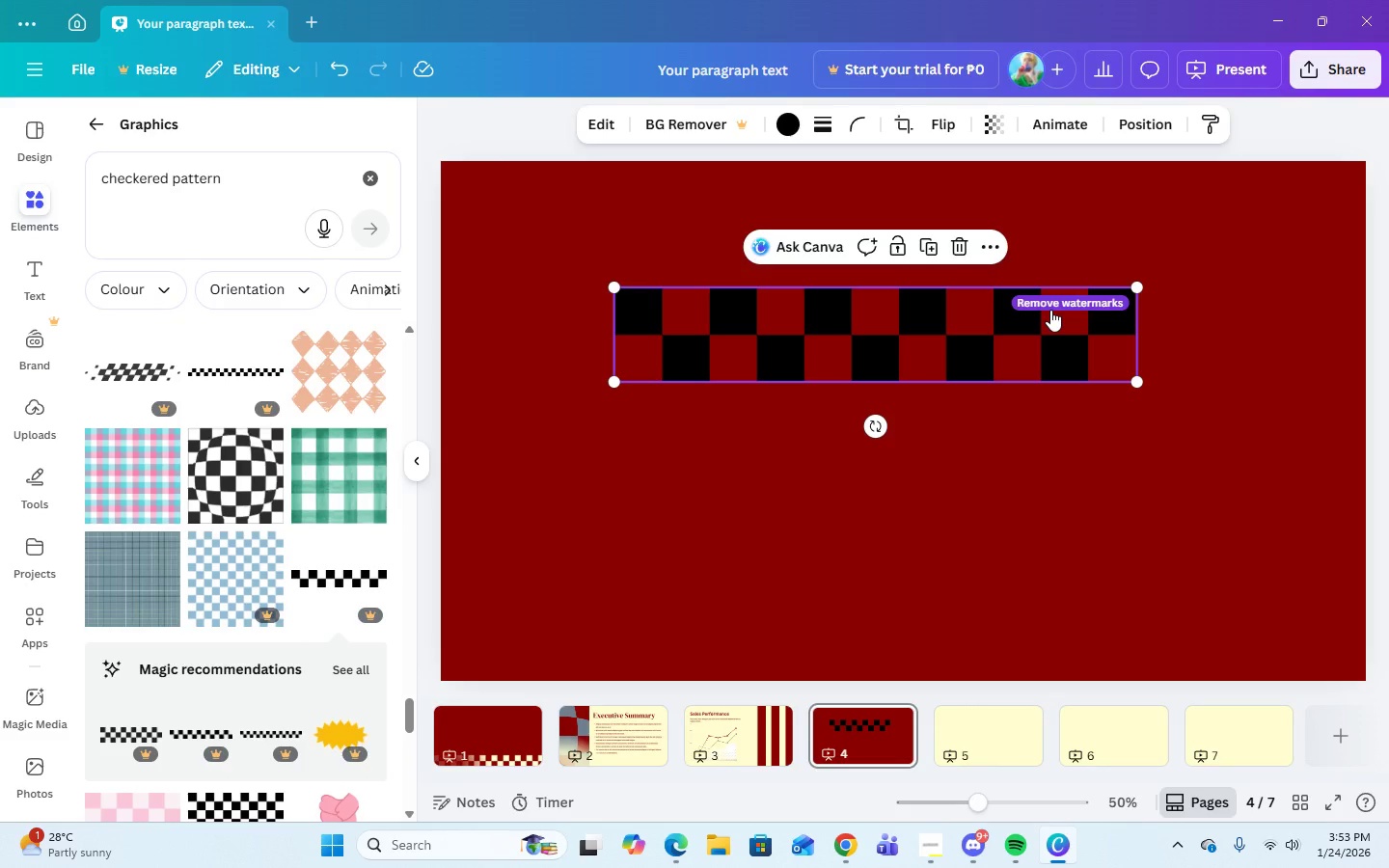 
left_click([1049, 374])
 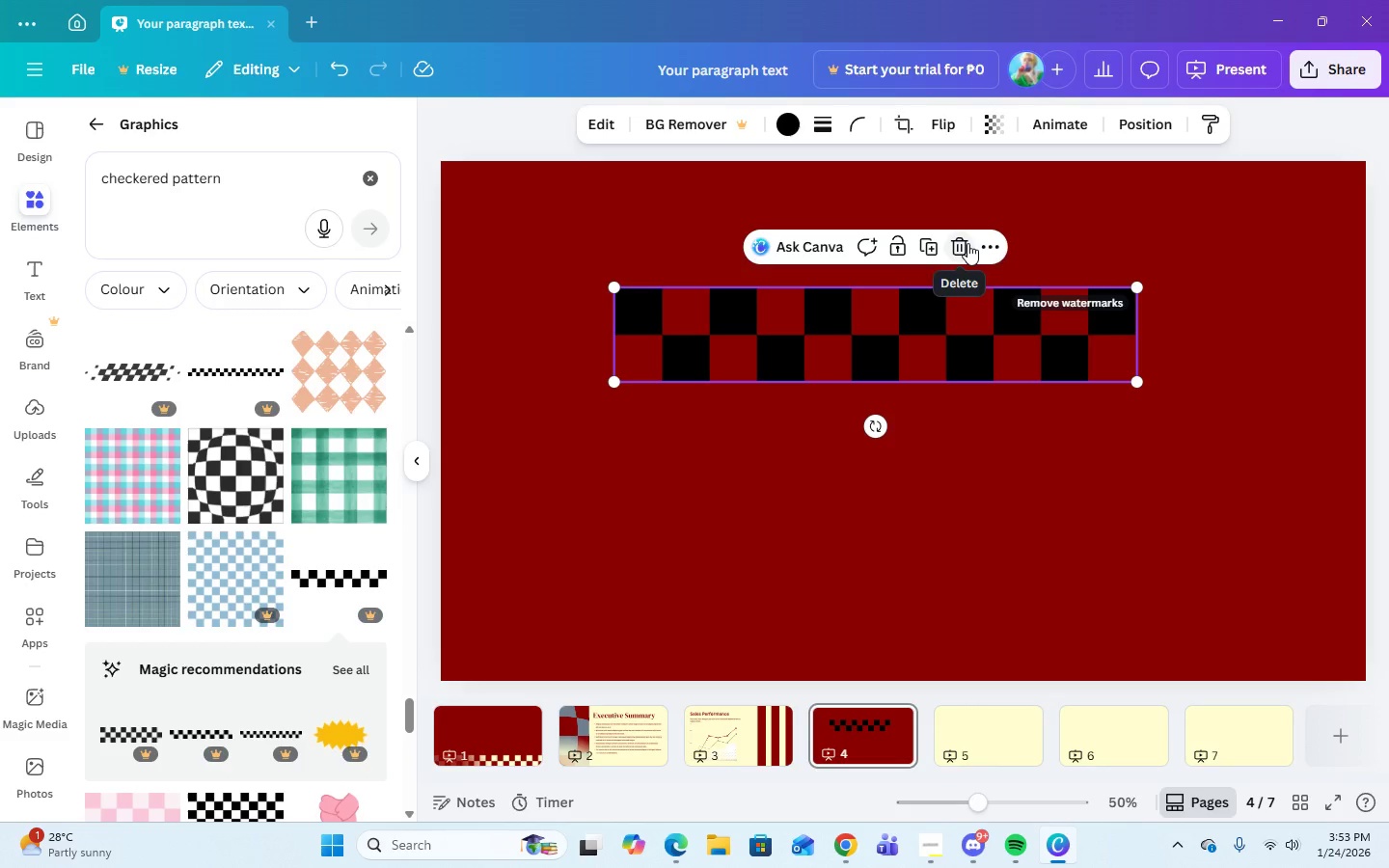 
left_click([962, 249])
 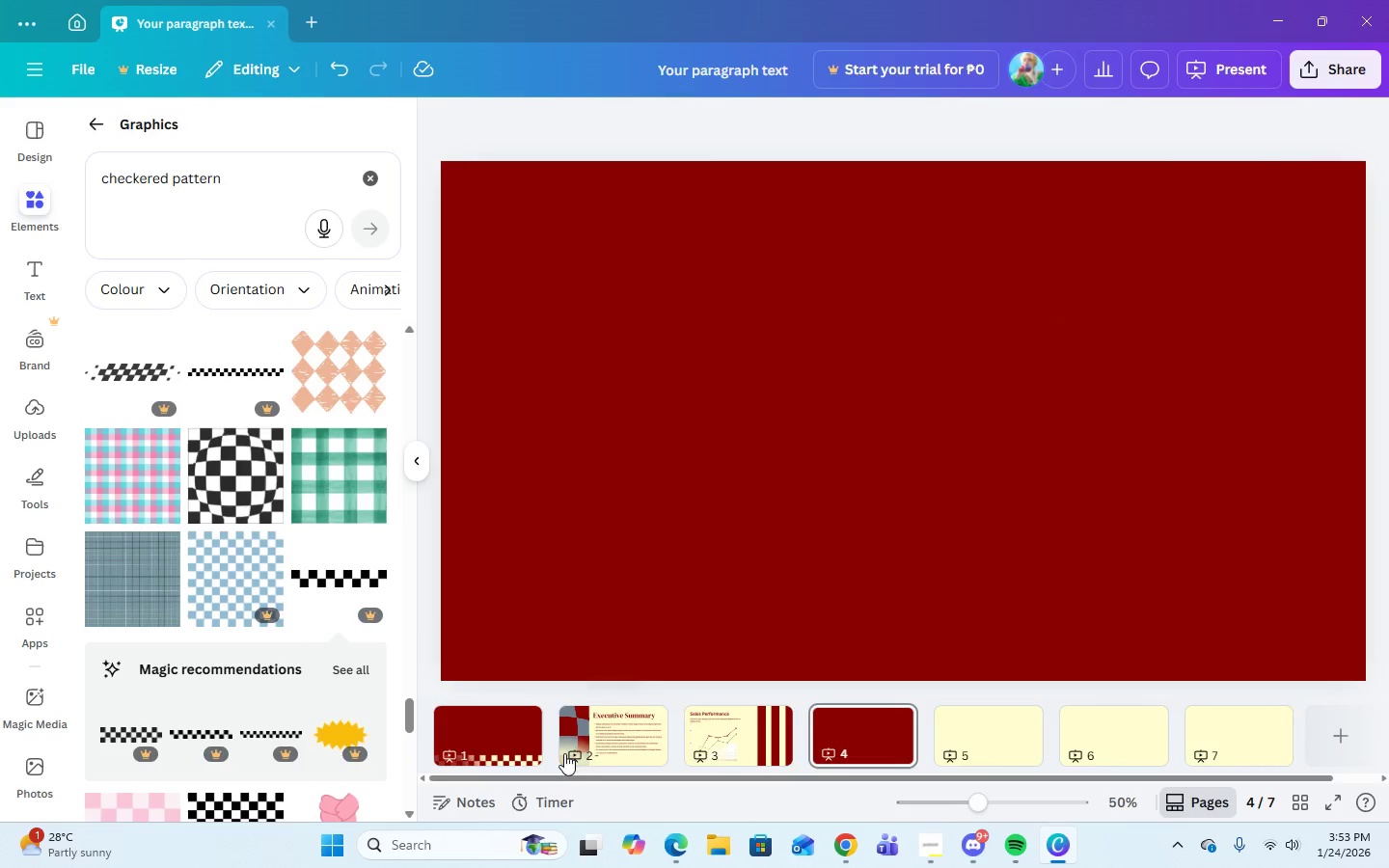 
left_click([461, 737])
 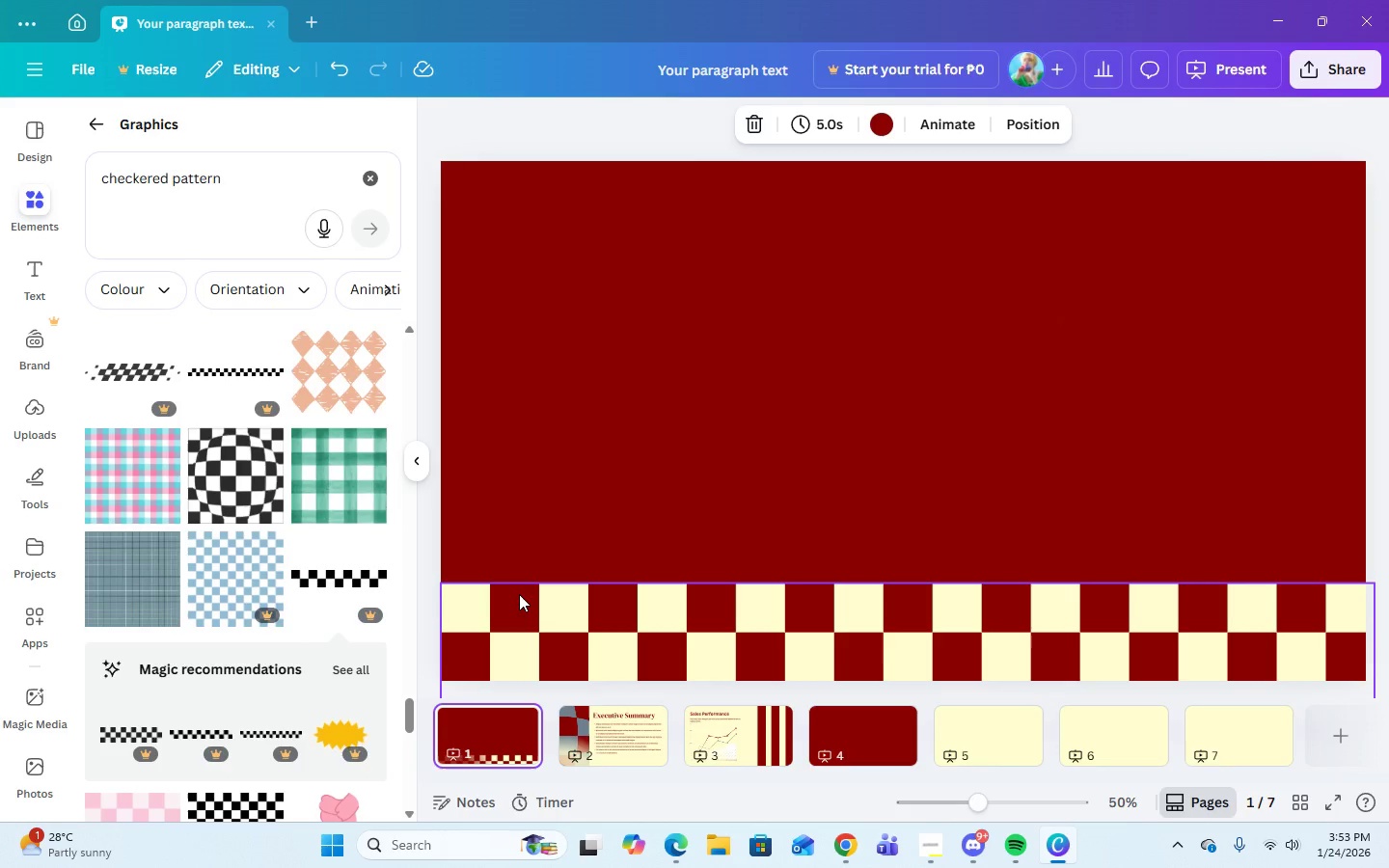 
left_click([602, 640])
 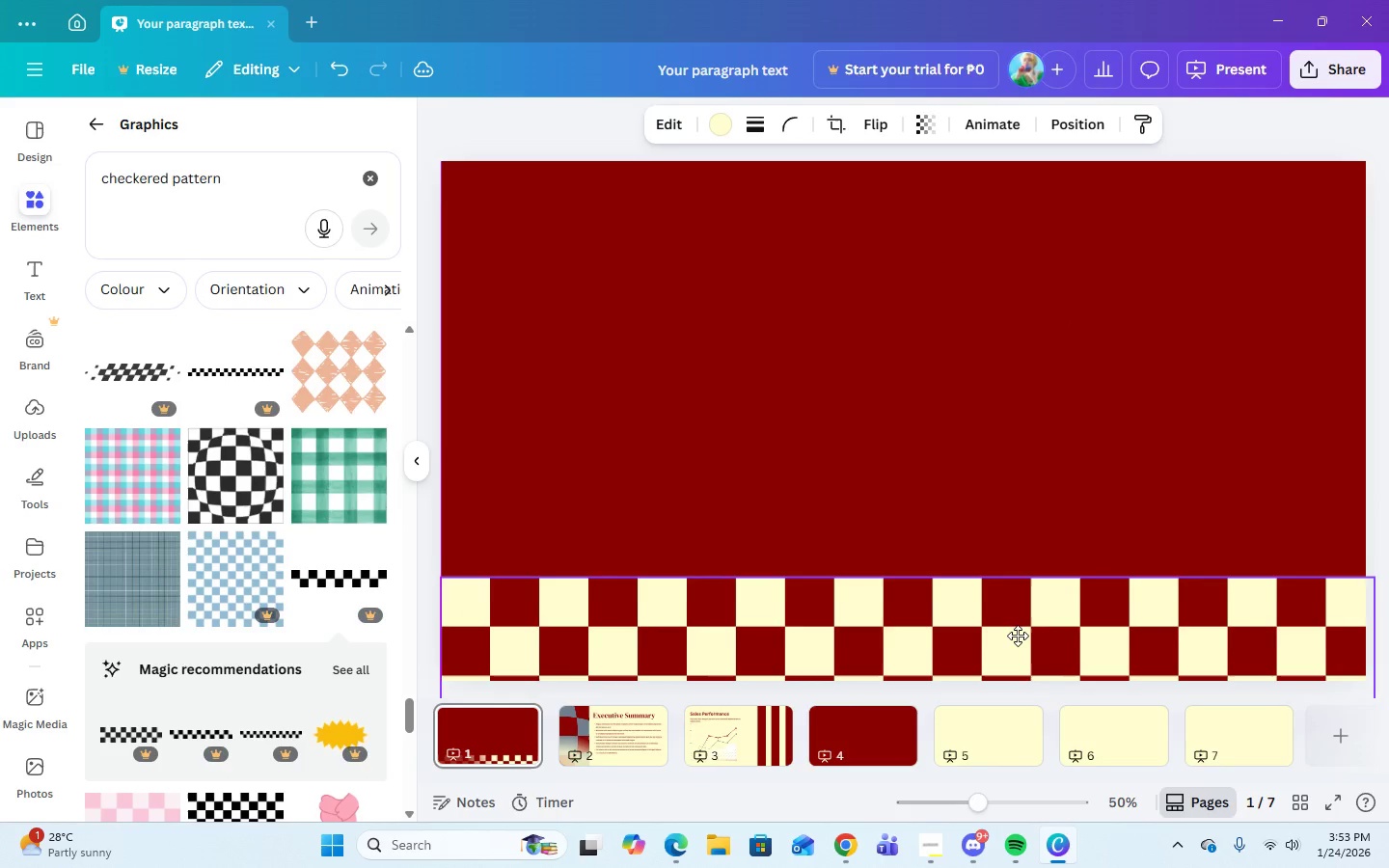 
wait(5.05)
 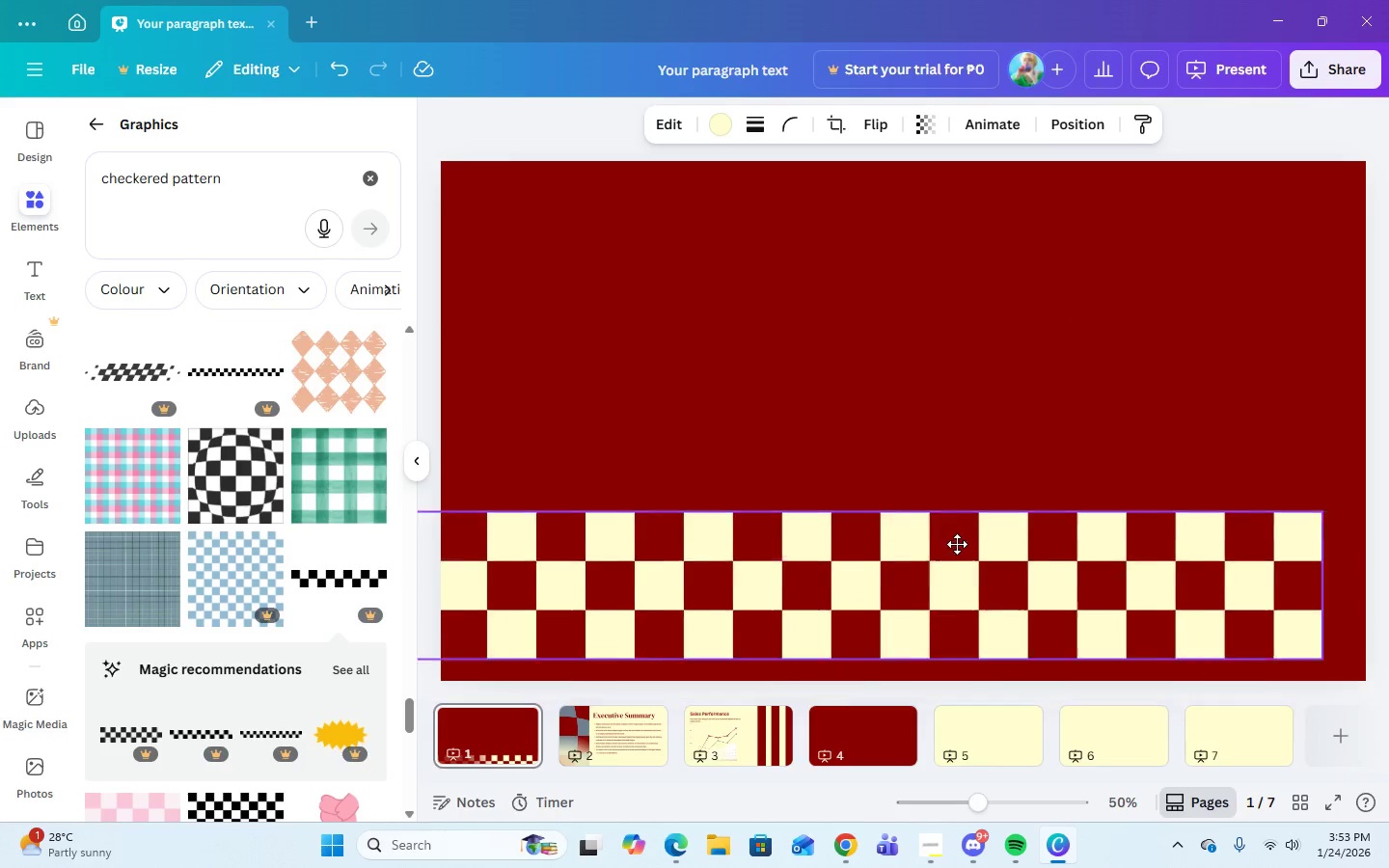 
mouse_move([1015, 664])
 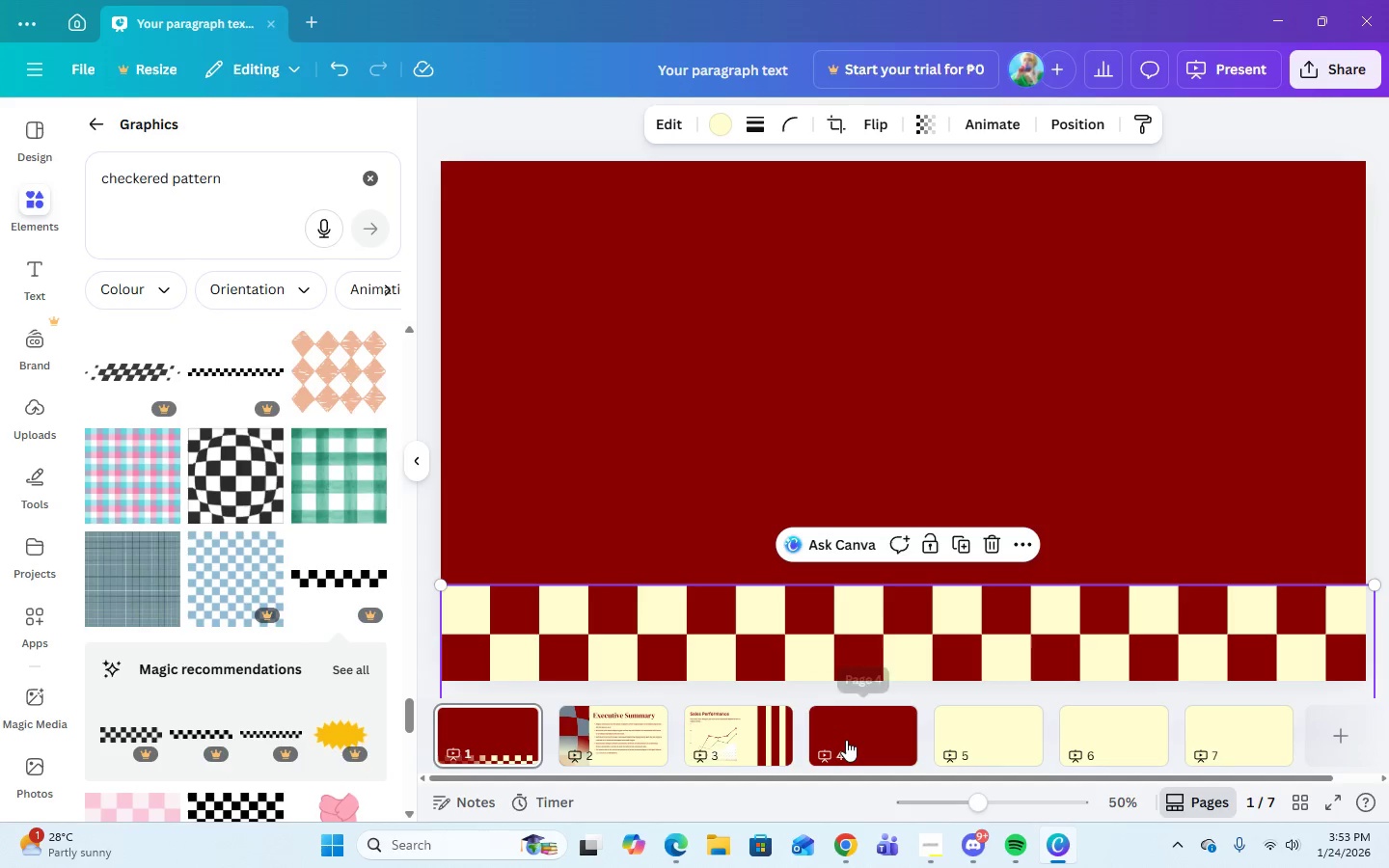 
left_click([846, 740])
 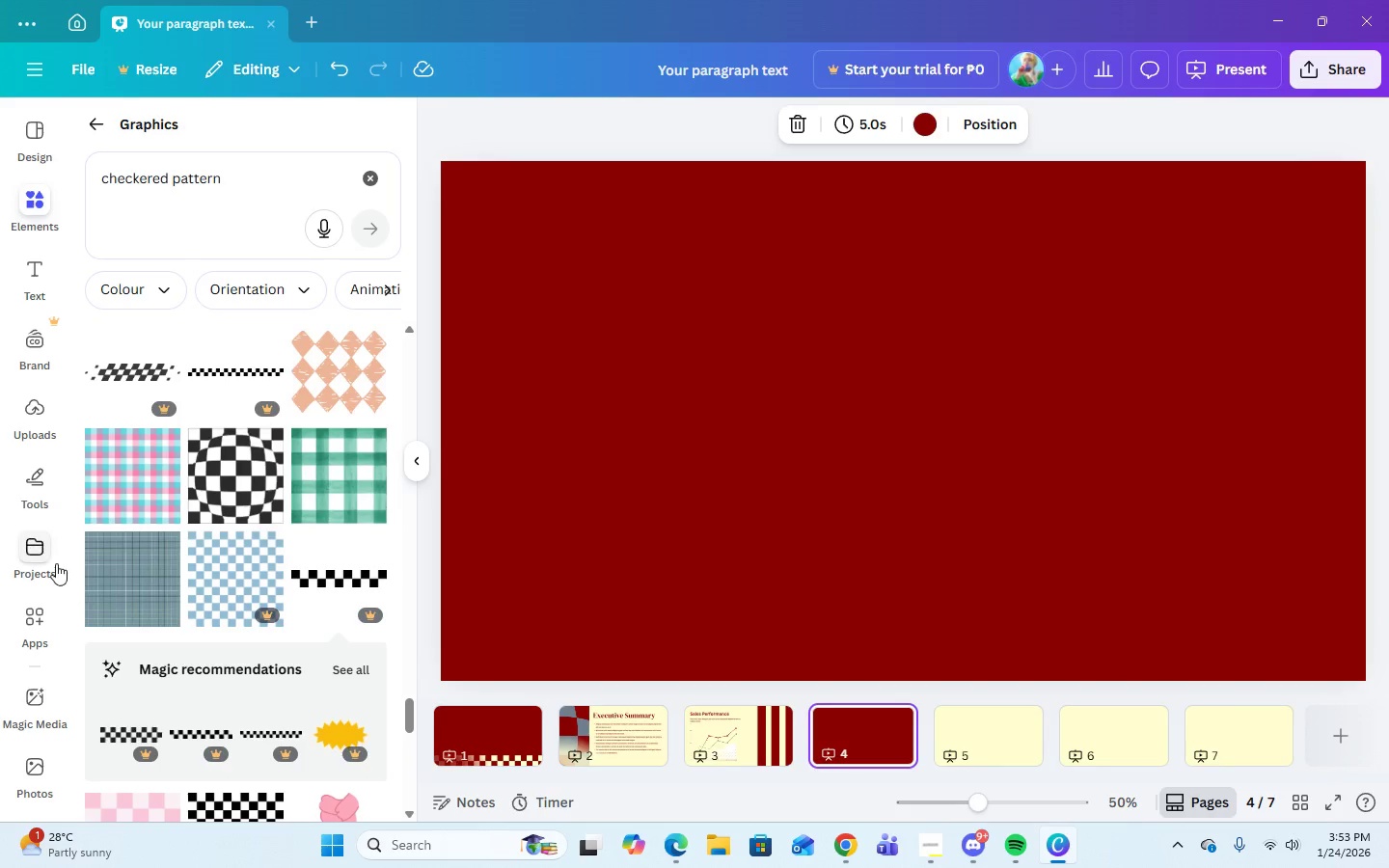 
scroll: coordinate [146, 570], scroll_direction: down, amount: 5.0
 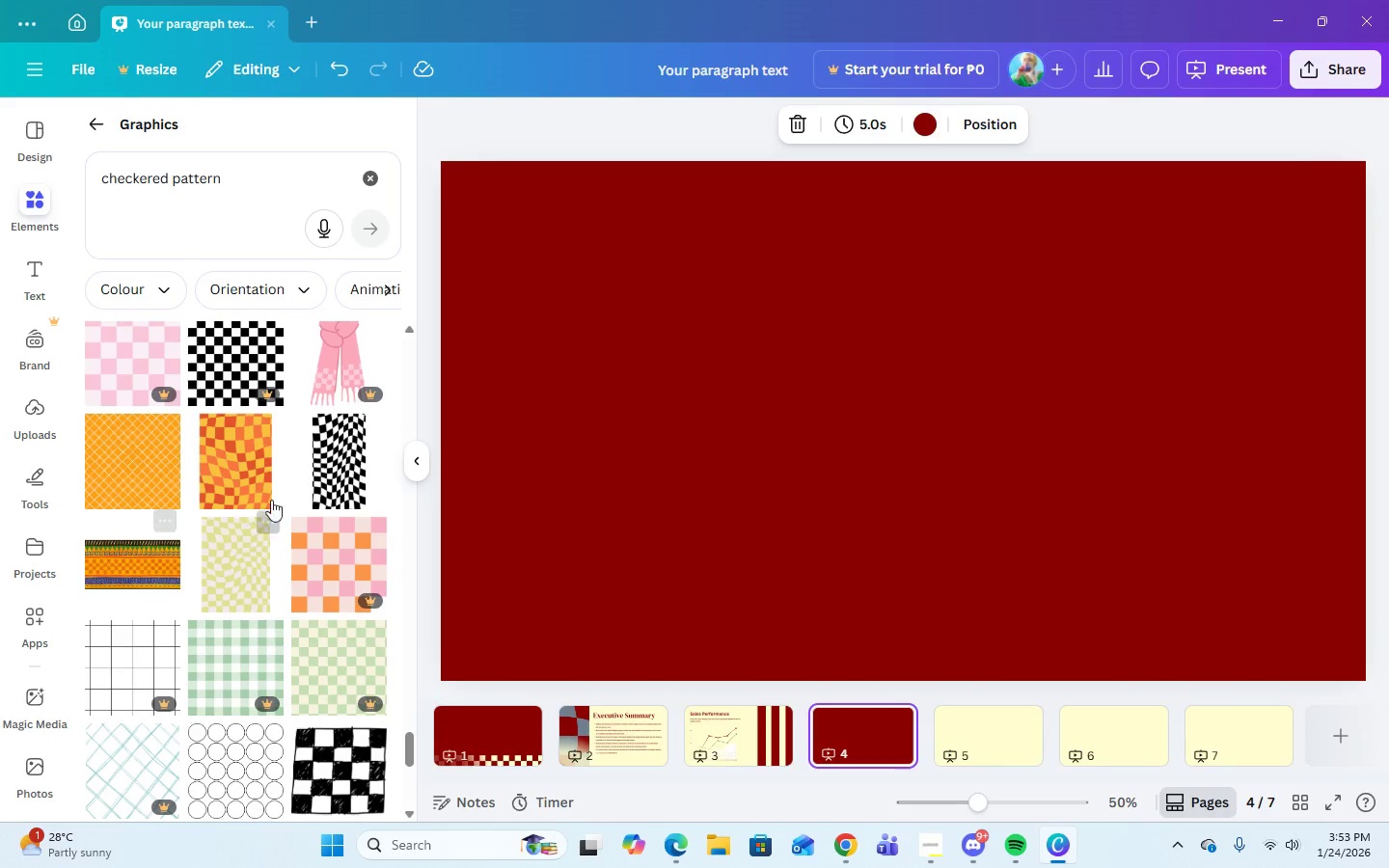 
left_click([323, 479])
 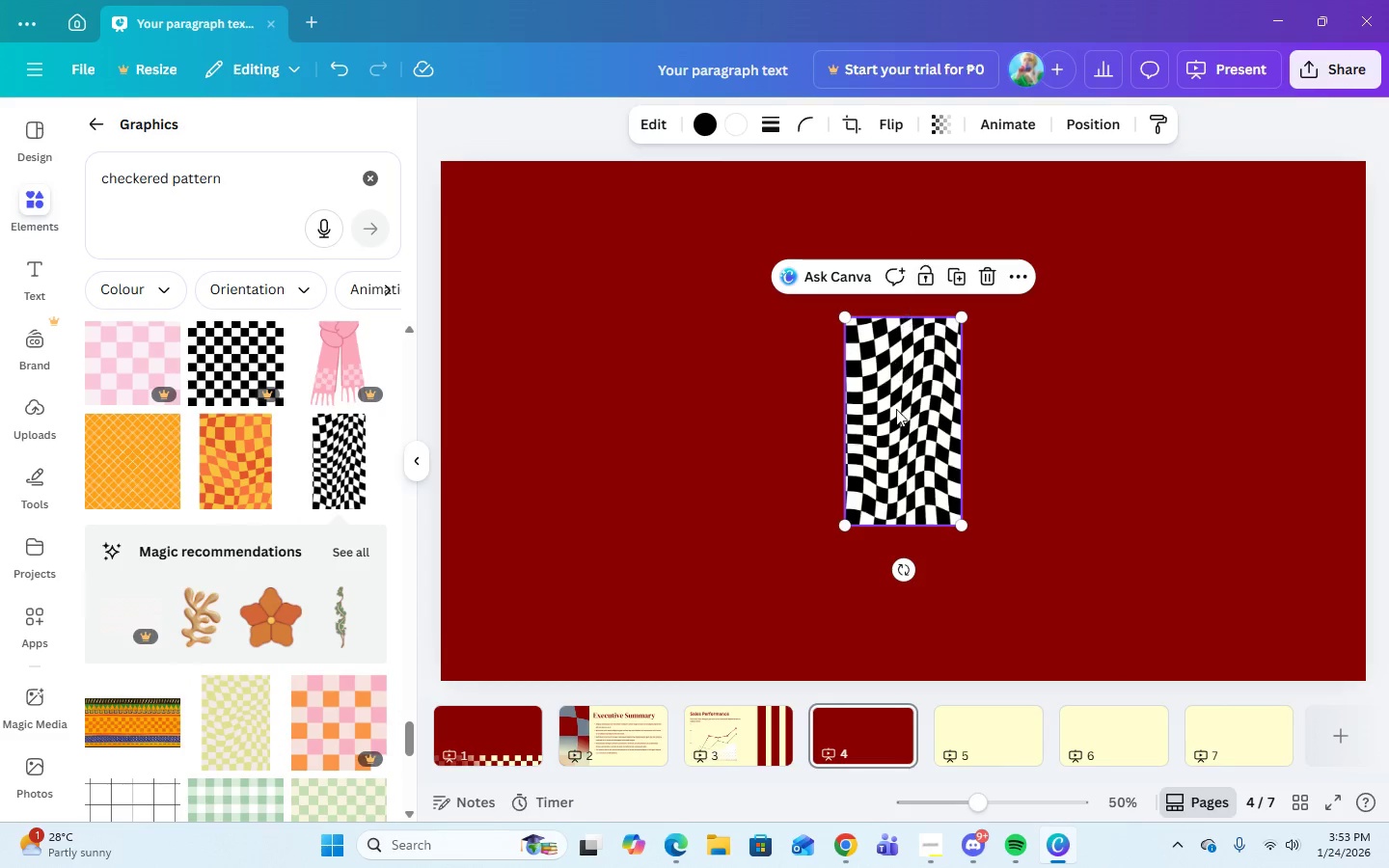 
left_click_drag(start_coordinate=[897, 431], to_coordinate=[909, 416])
 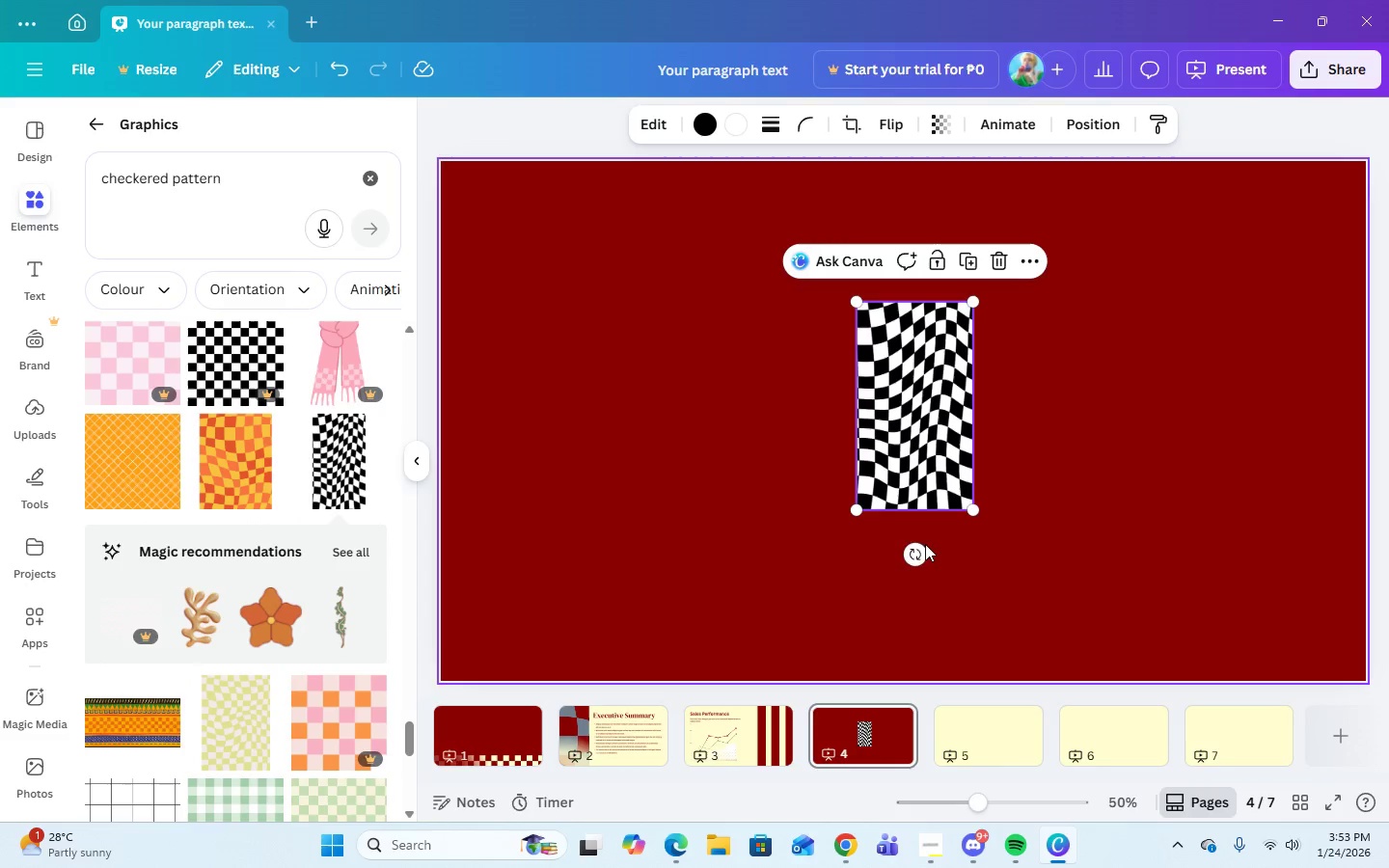 
left_click_drag(start_coordinate=[916, 554], to_coordinate=[996, 542])
 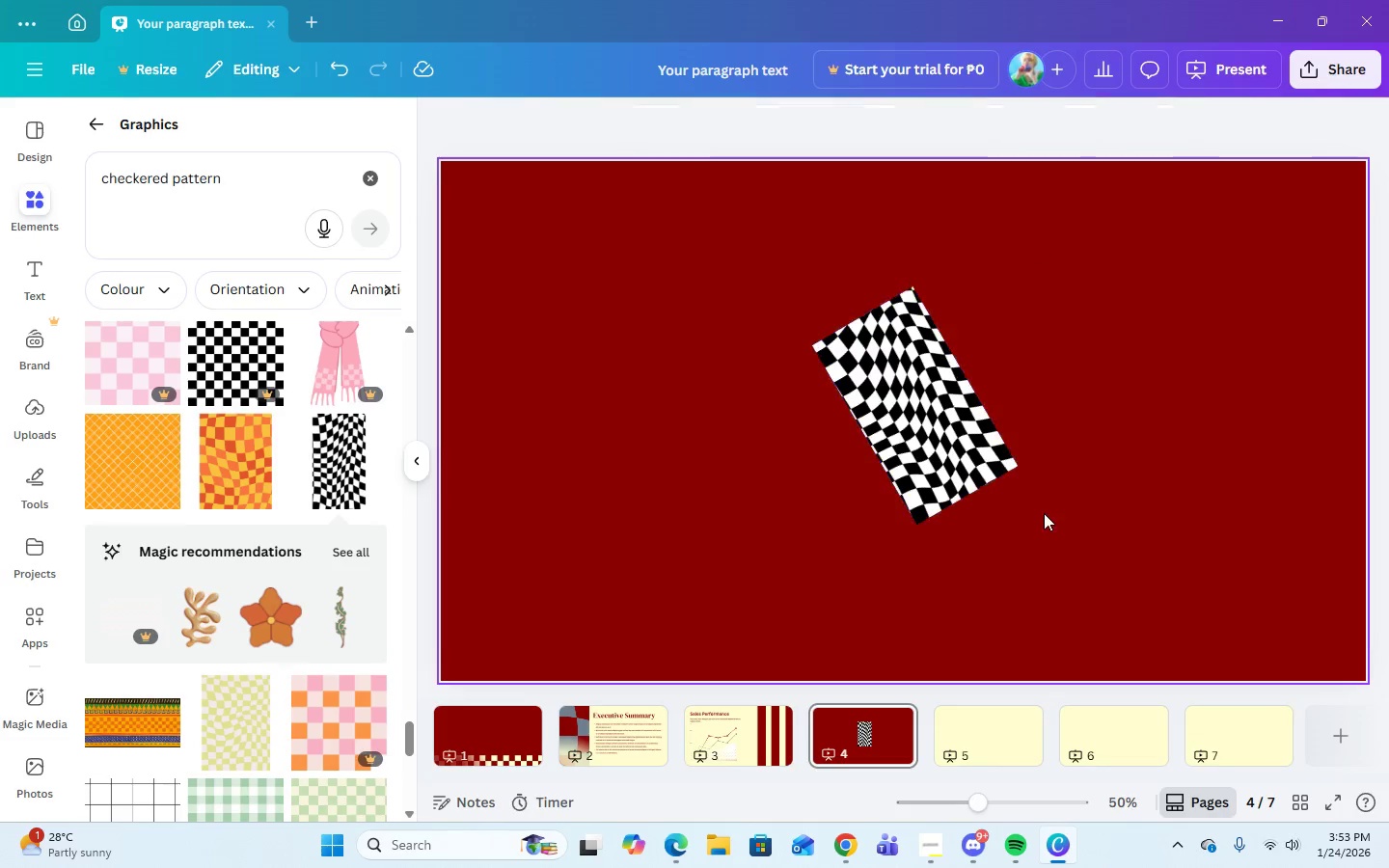 
left_click_drag(start_coordinate=[1022, 528], to_coordinate=[1033, 522])
 